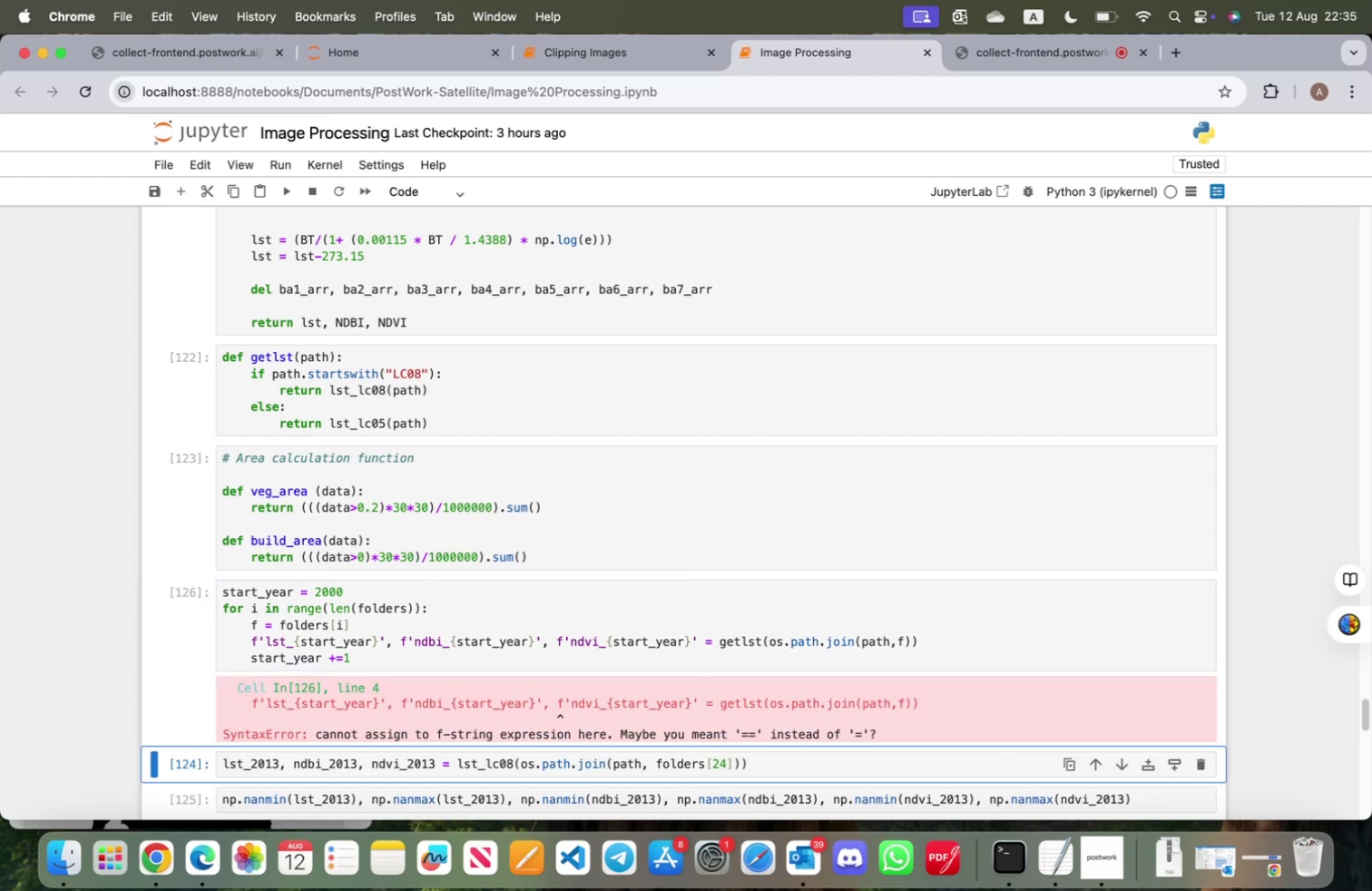 
 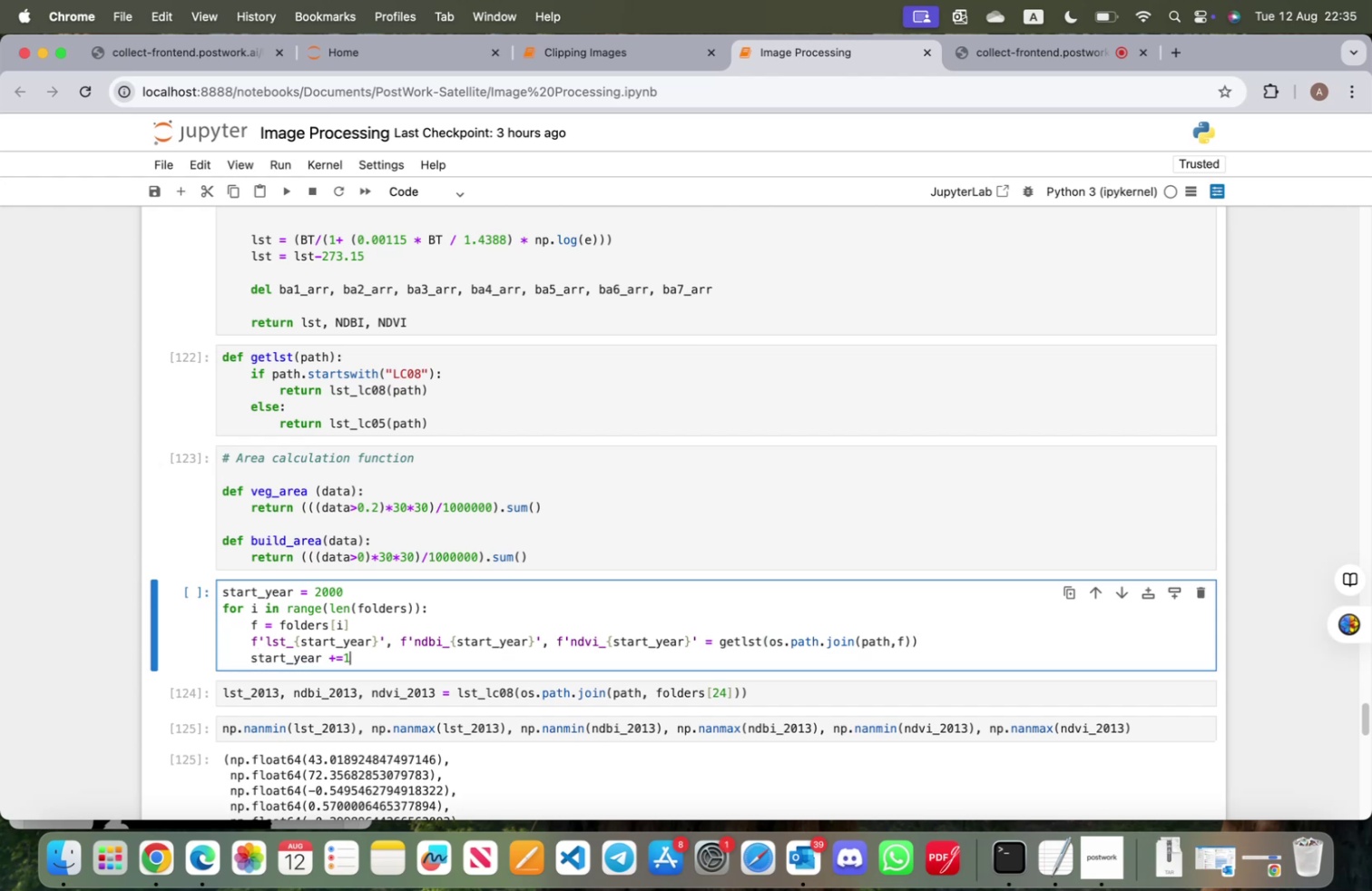 
key(Shift+Enter)
 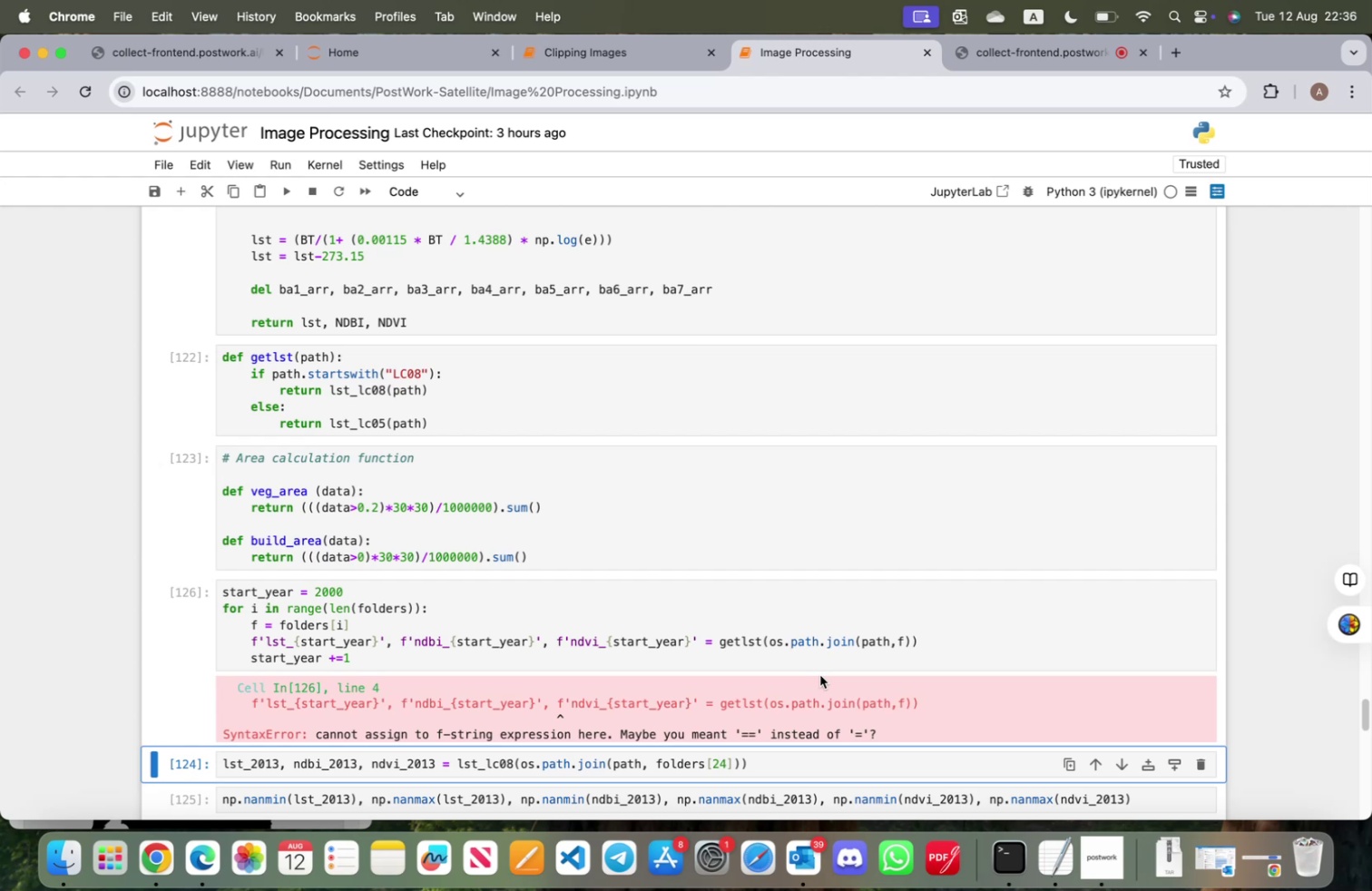 
wait(21.69)
 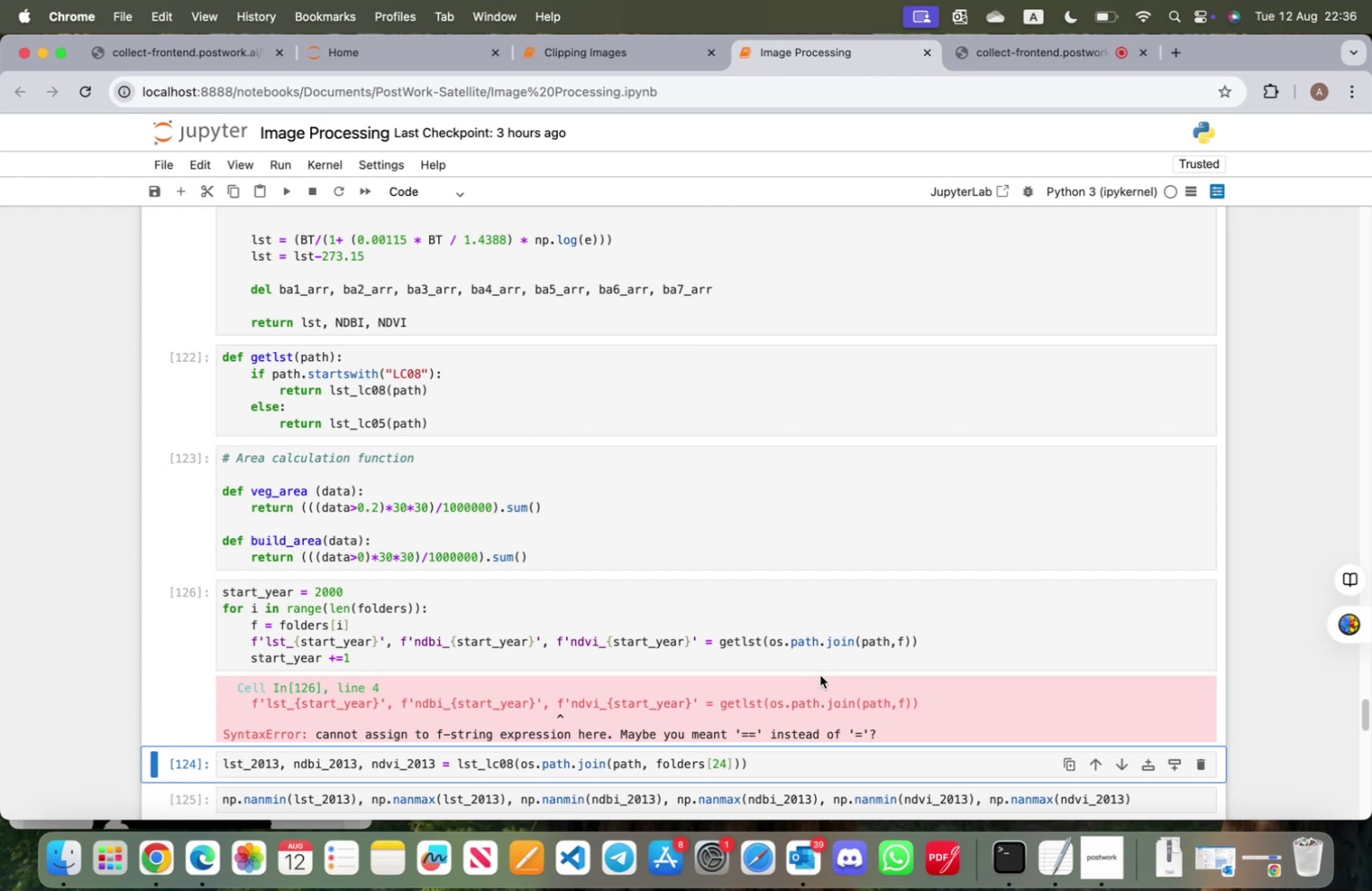 
left_click_drag(start_coordinate=[380, 661], to_coordinate=[220, 593])
 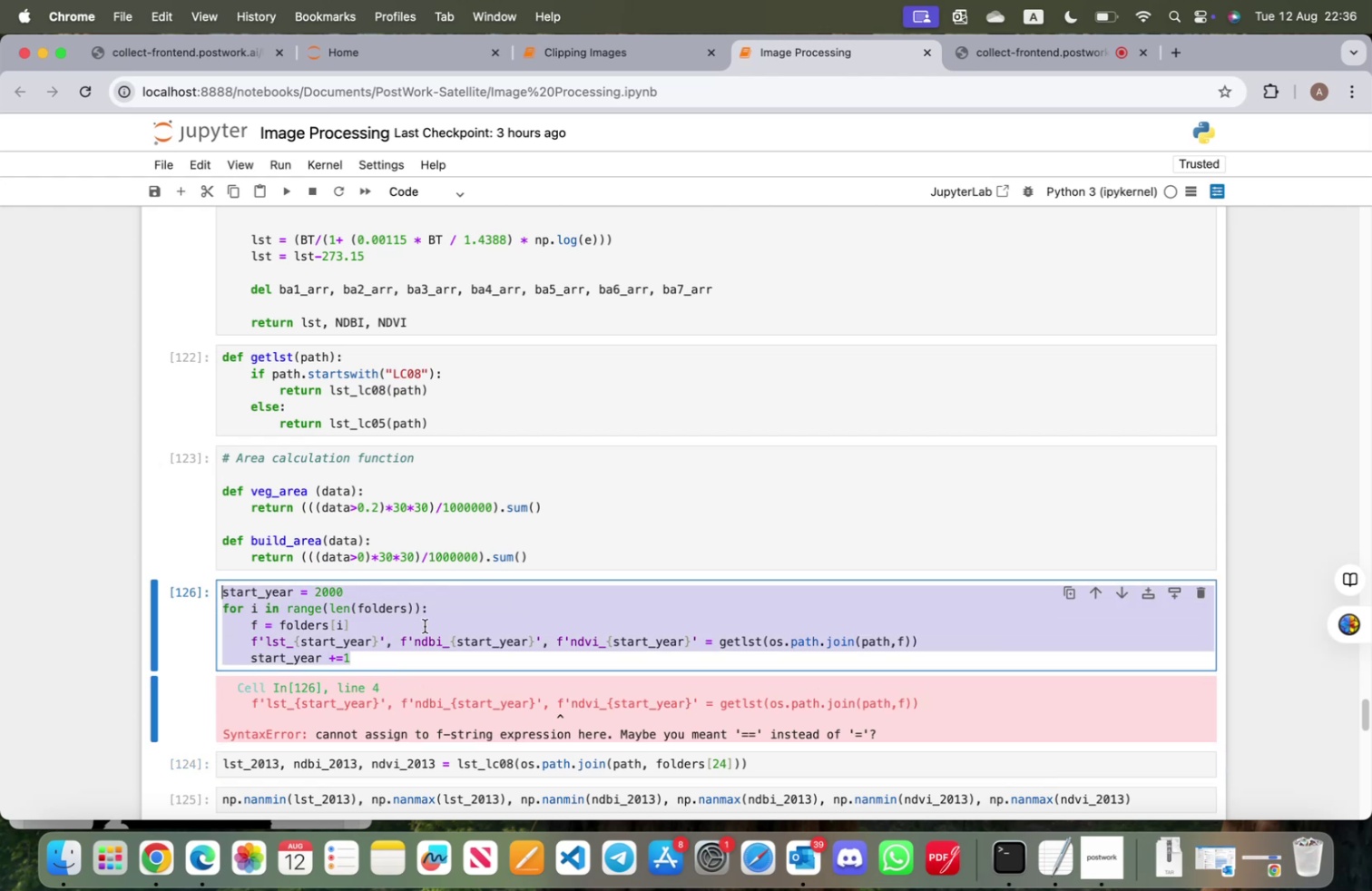 
key(Meta+CommandLeft)
 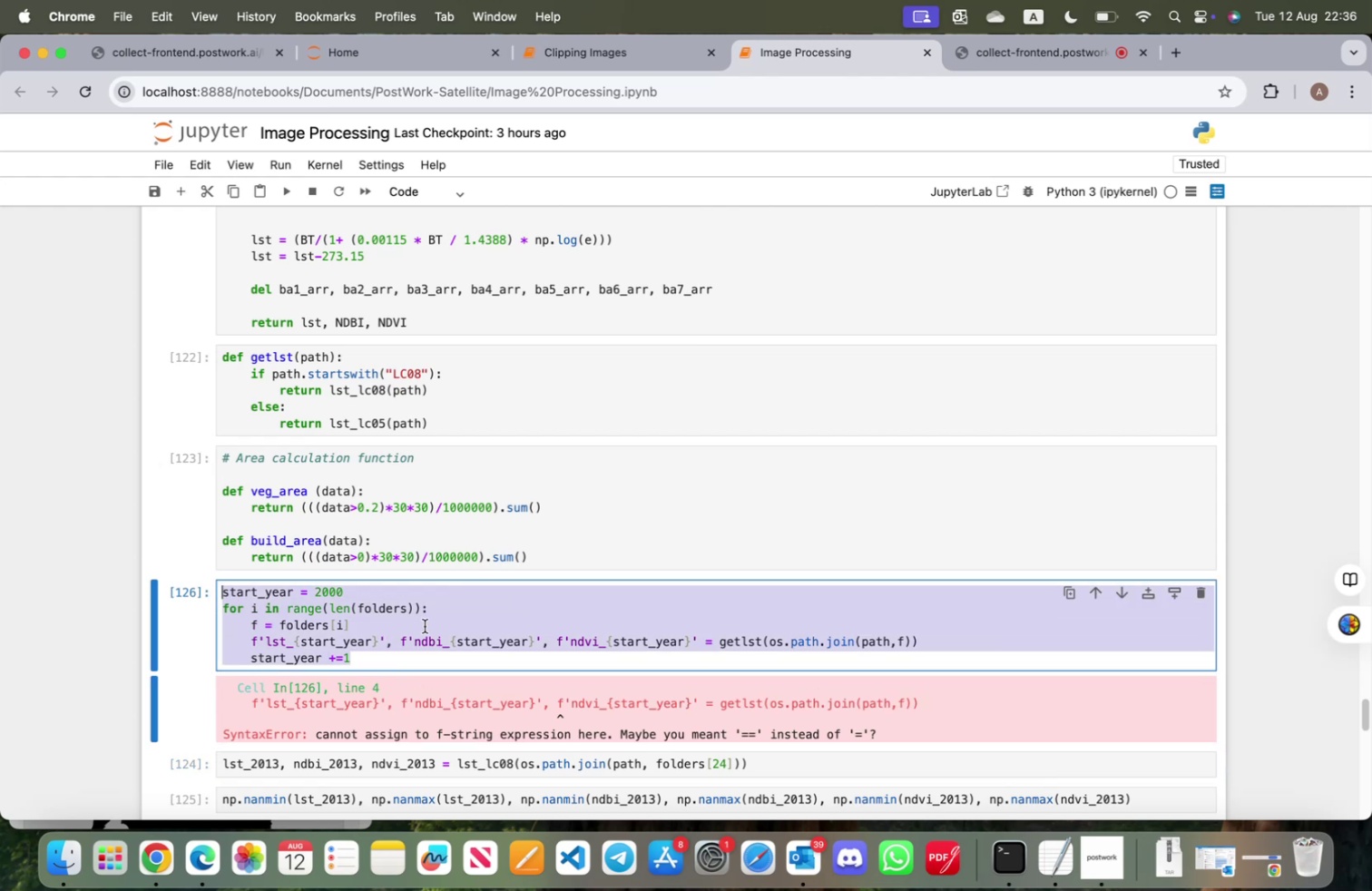 
key(Meta+C)
 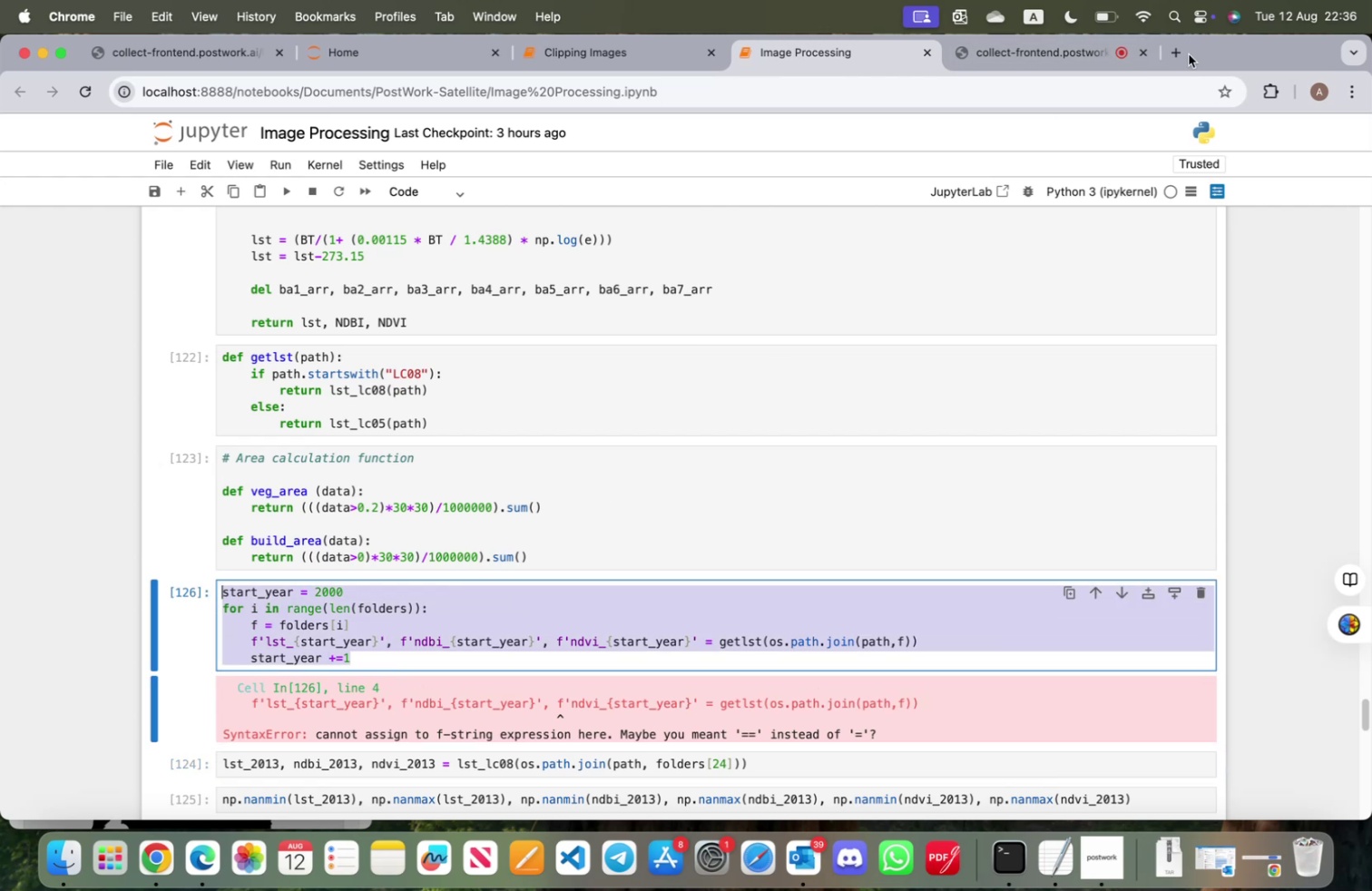 
left_click([1174, 54])
 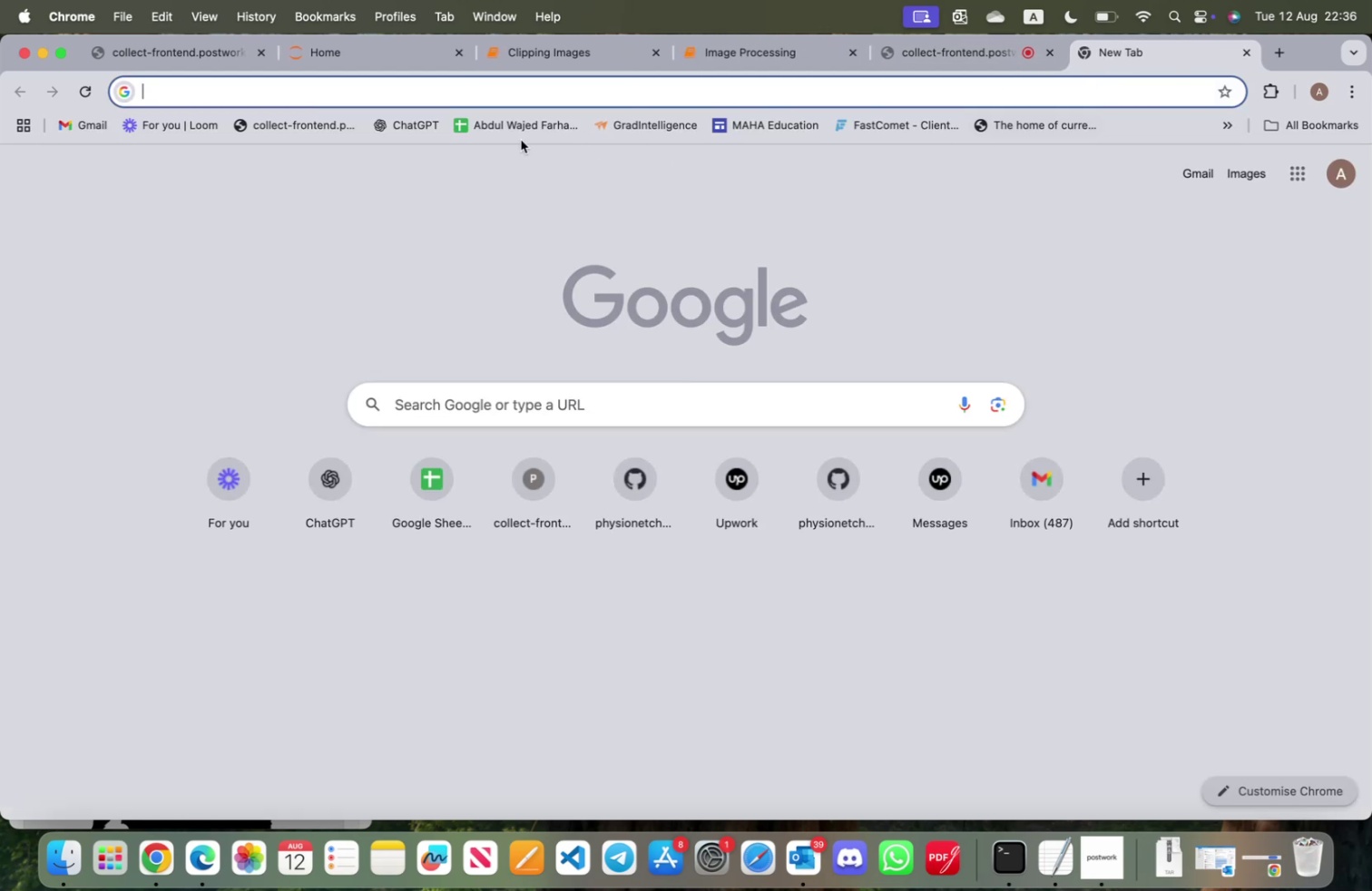 
left_click([410, 124])
 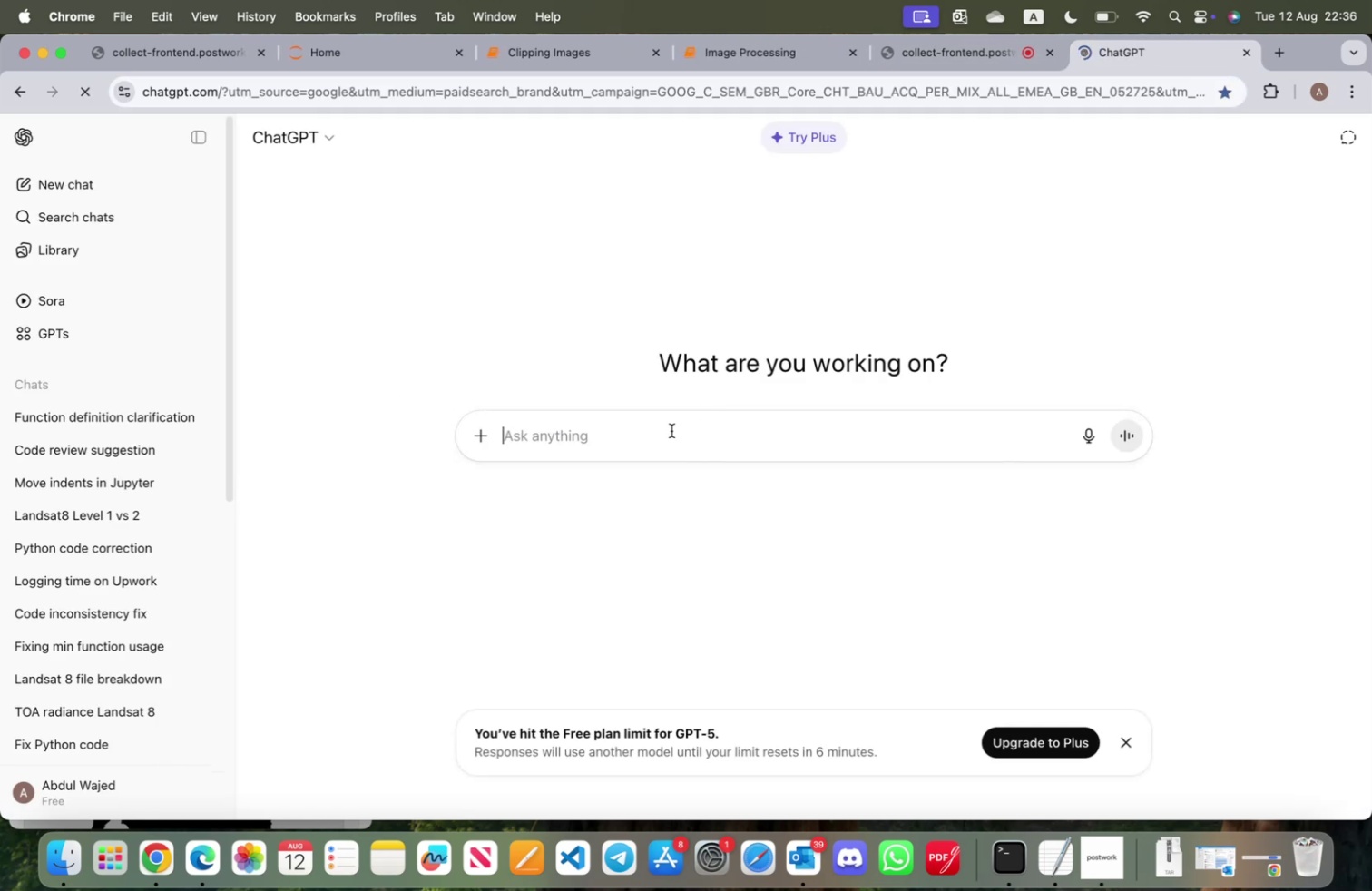 
key(Meta+CommandLeft)
 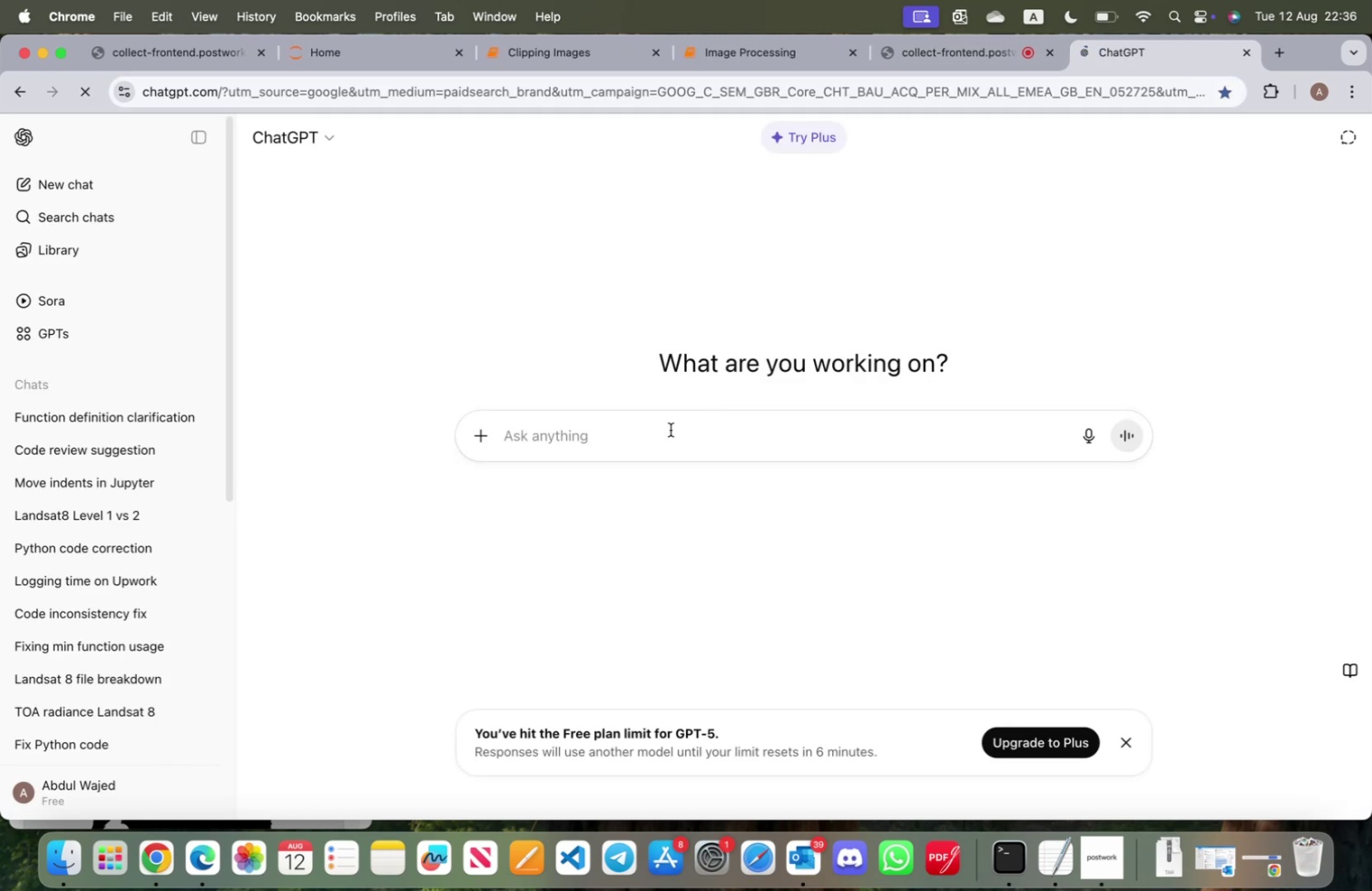 
key(Meta+V)
 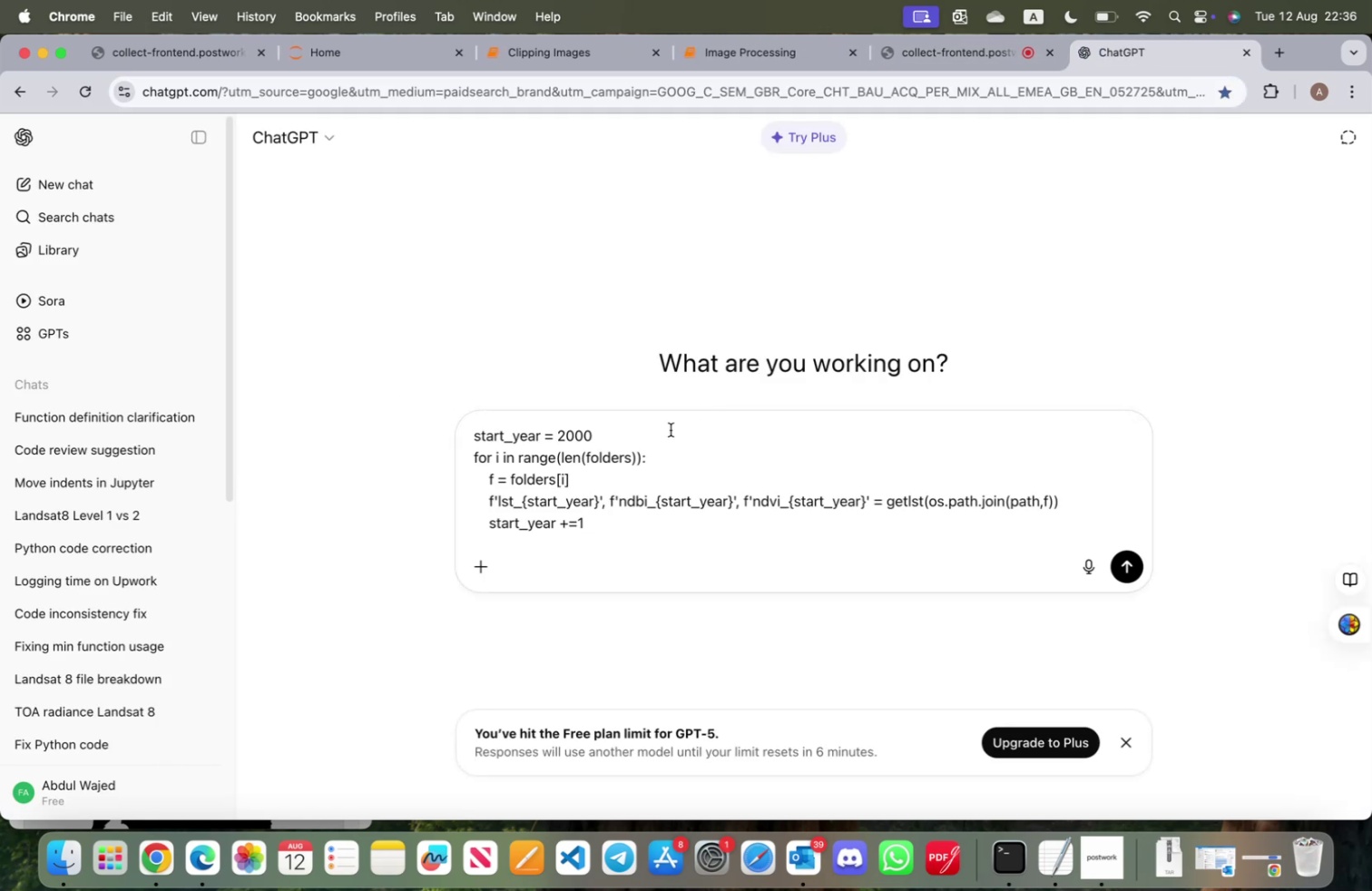 
key(Enter)
 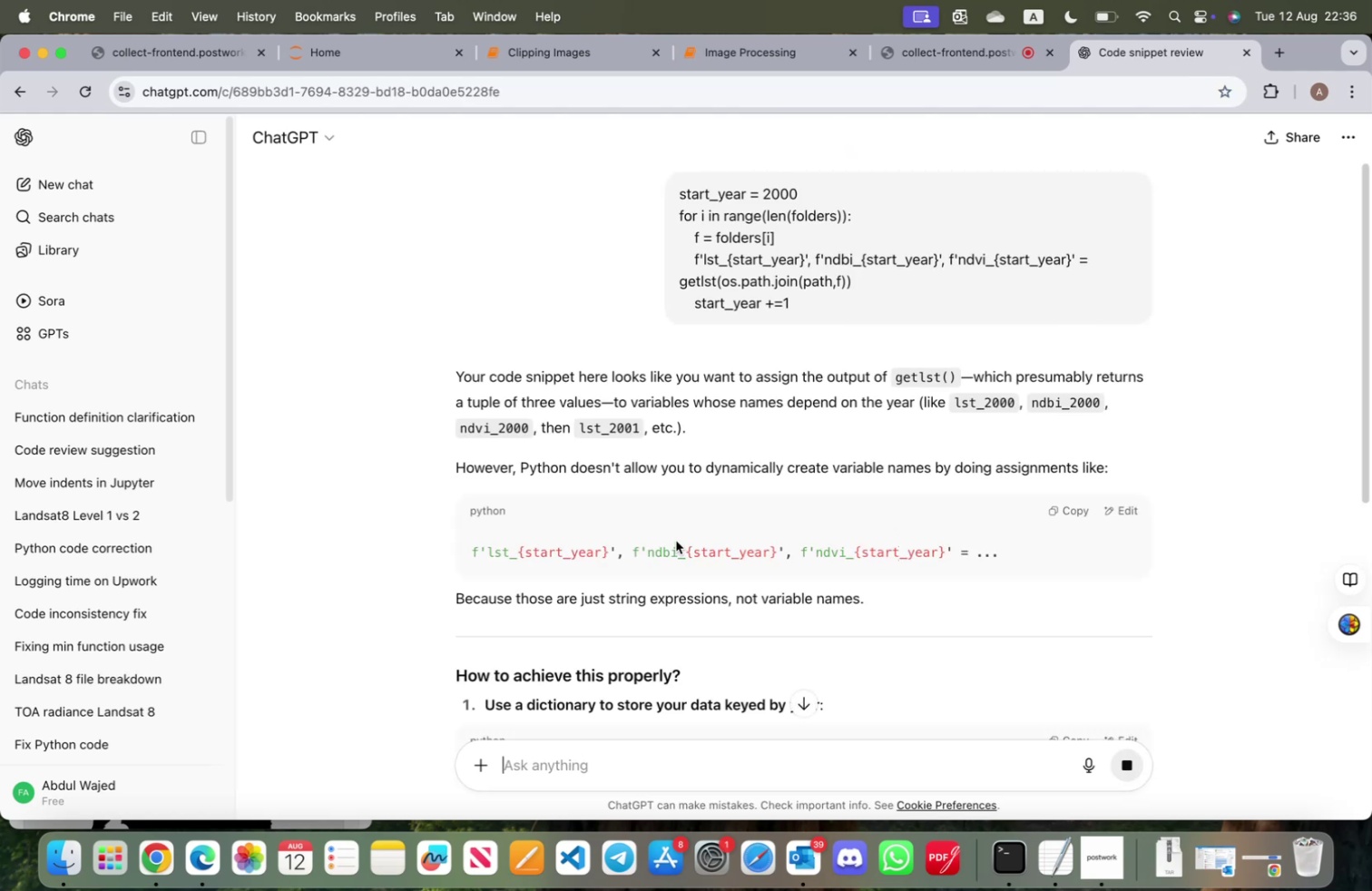 
wait(9.22)
 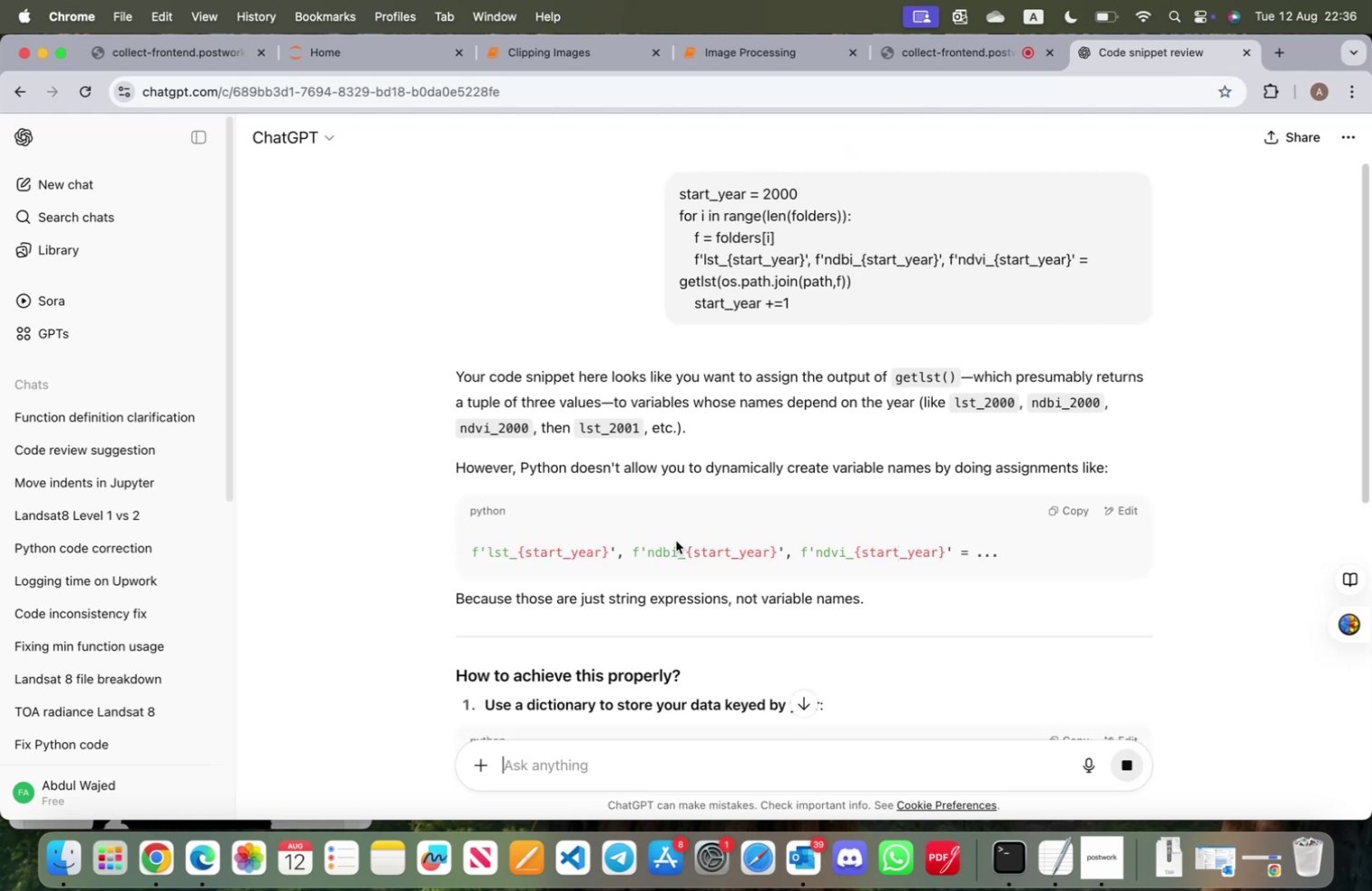 
scroll: coordinate [678, 539], scroll_direction: down, amount: 12.0
 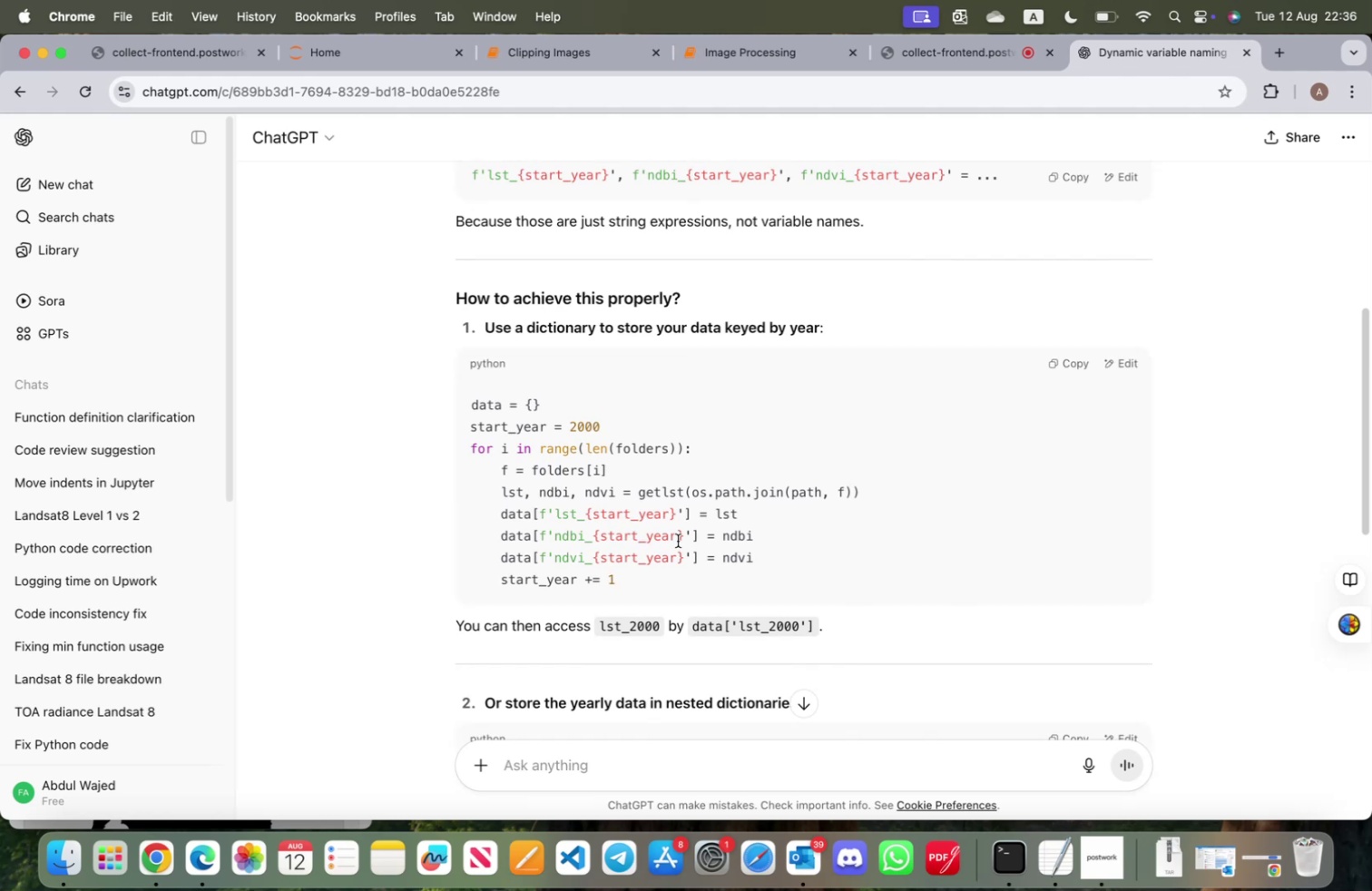 
wait(26.45)
 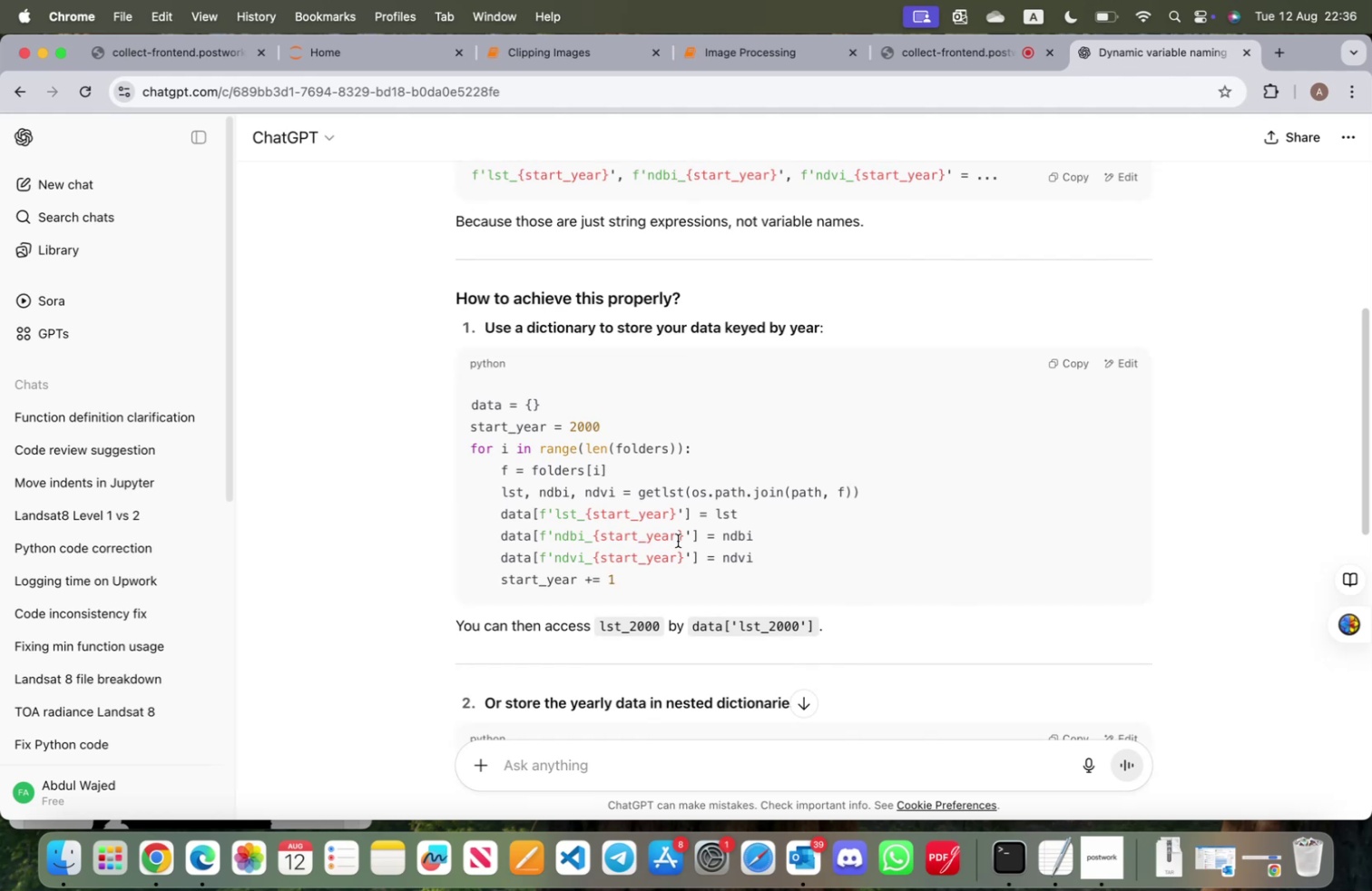 
left_click_drag(start_coordinate=[619, 573], to_coordinate=[473, 404])
 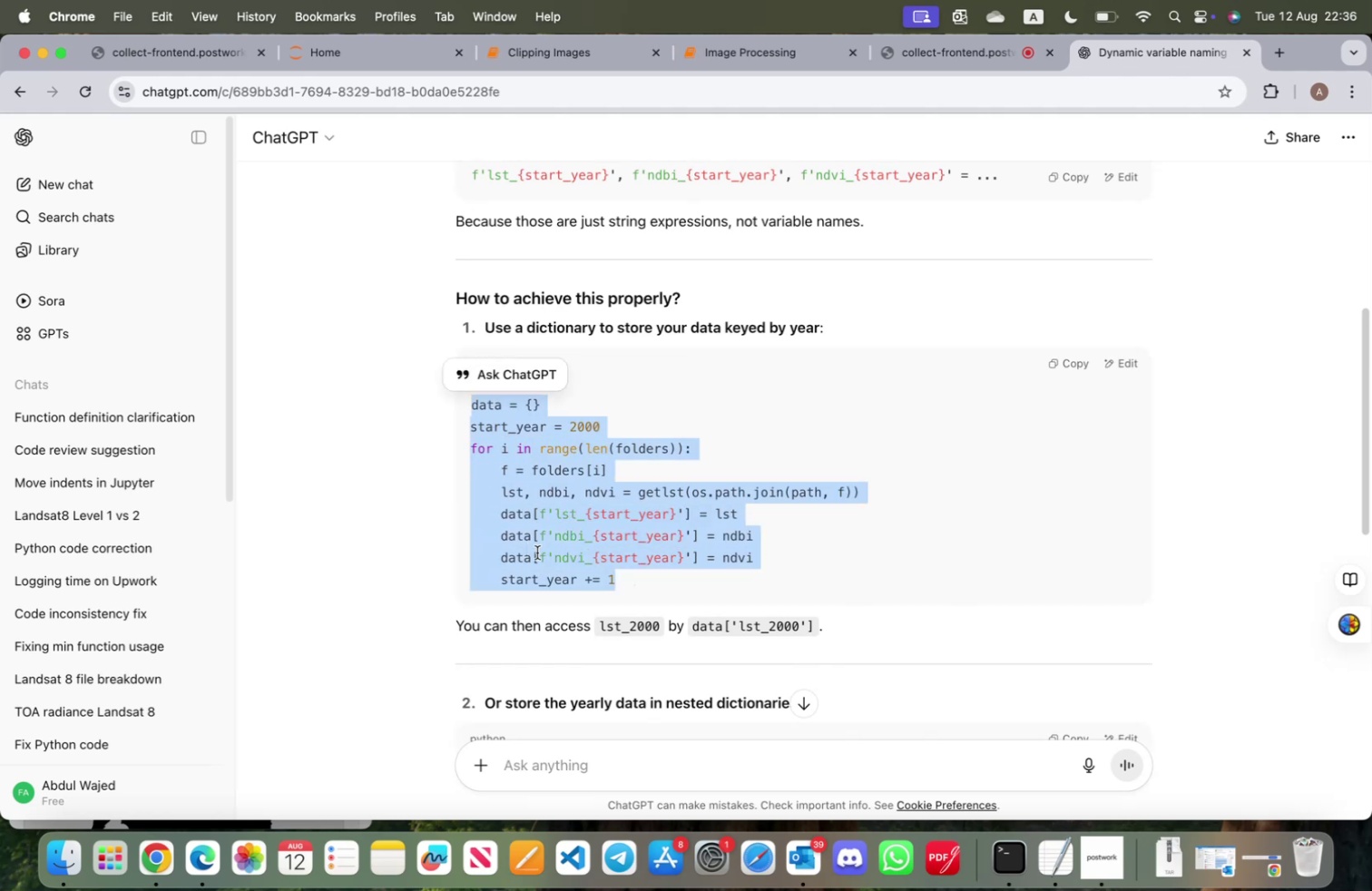 
key(Meta+CommandLeft)
 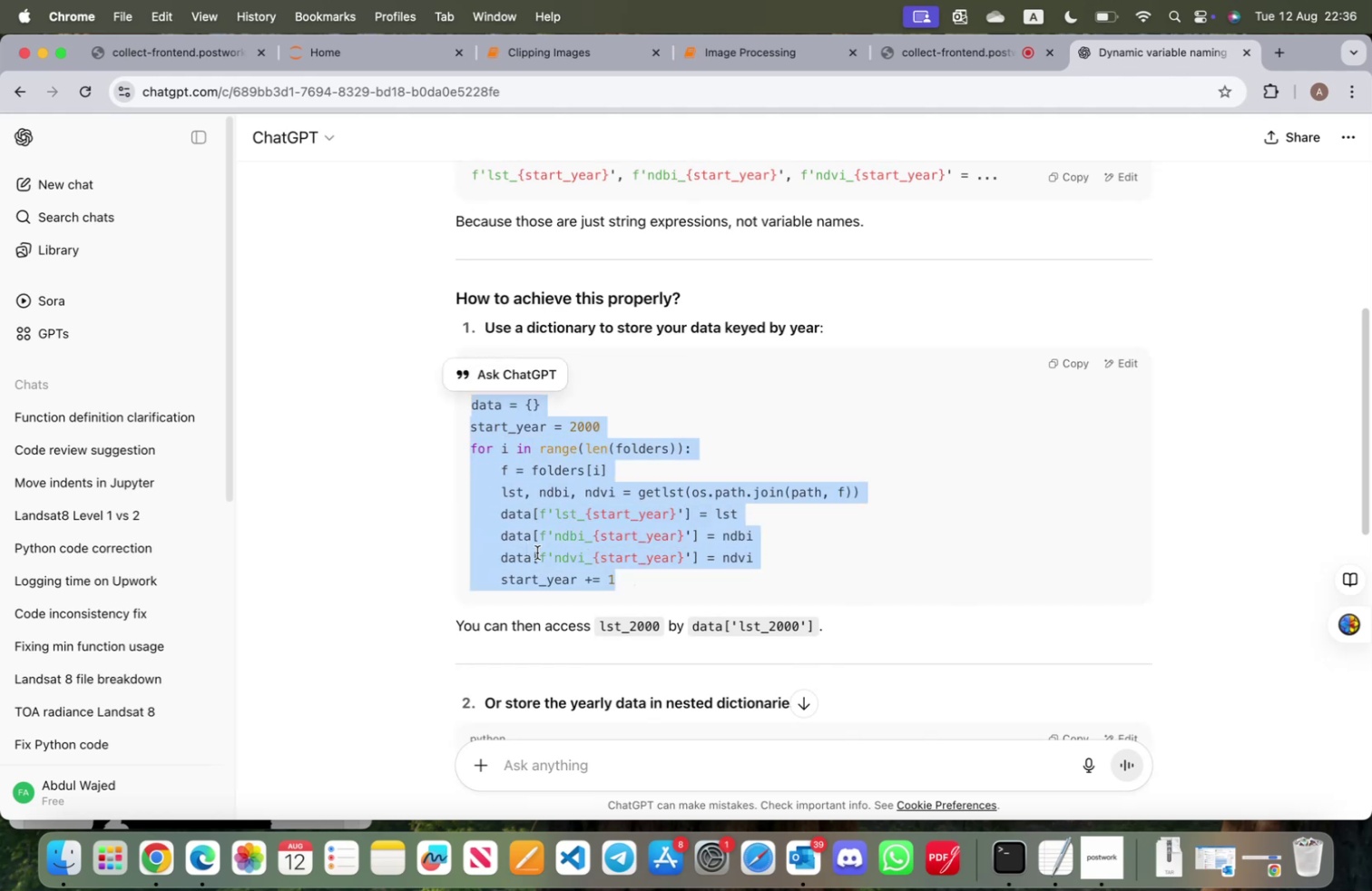 
key(Meta+C)
 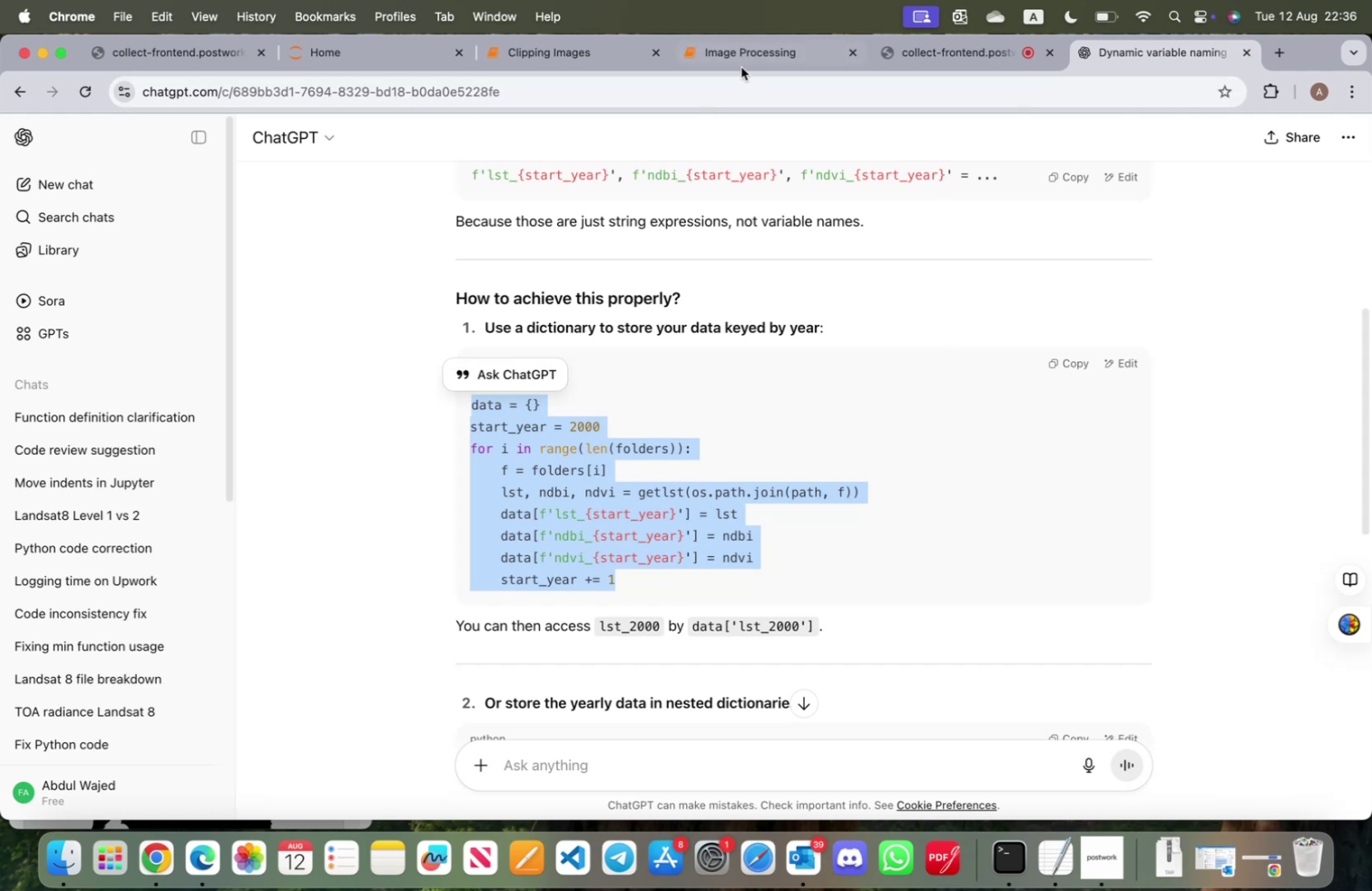 
left_click([740, 62])
 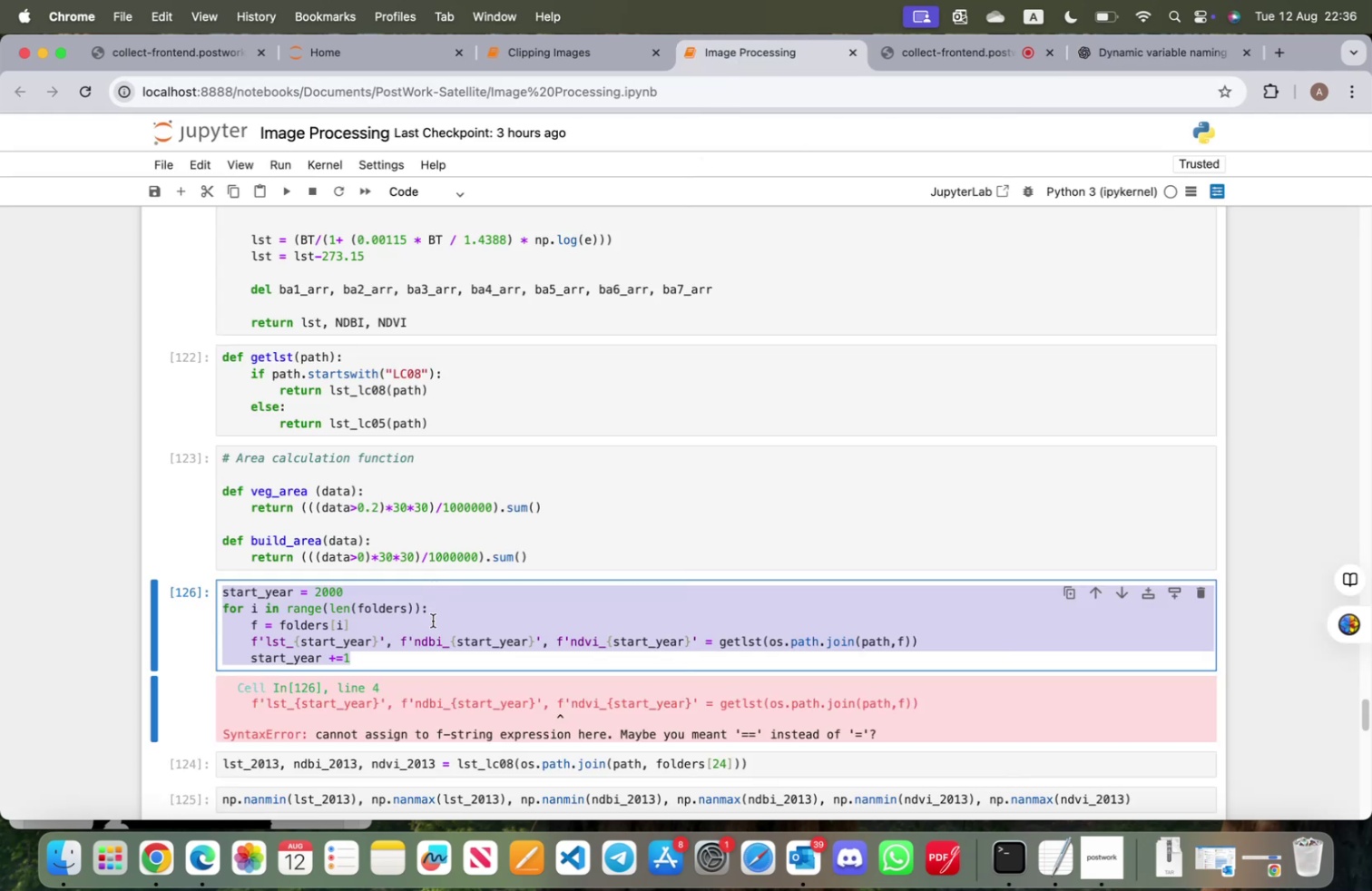 
key(Meta+V)
 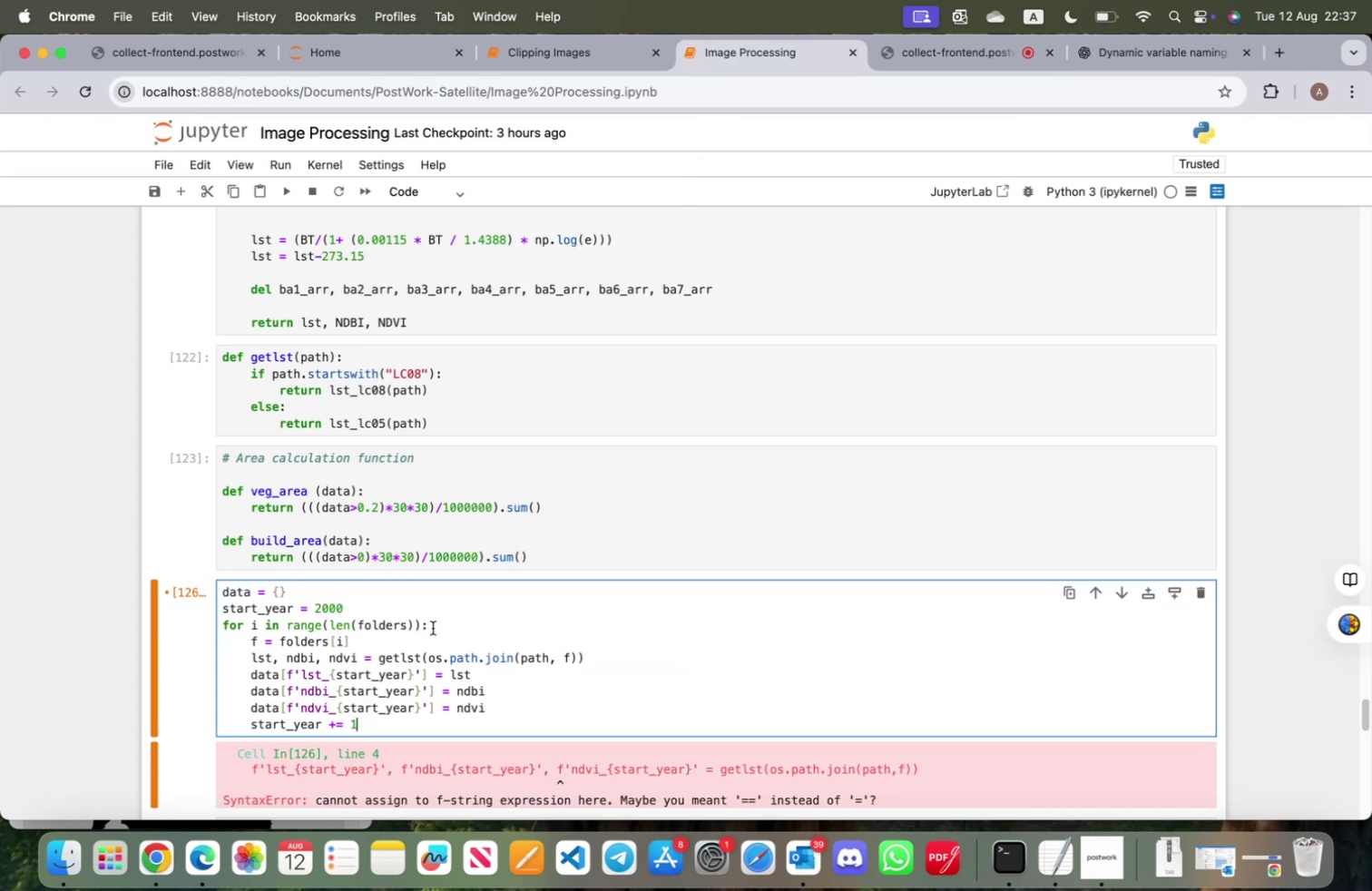 
scroll: coordinate [444, 638], scroll_direction: down, amount: 3.0
 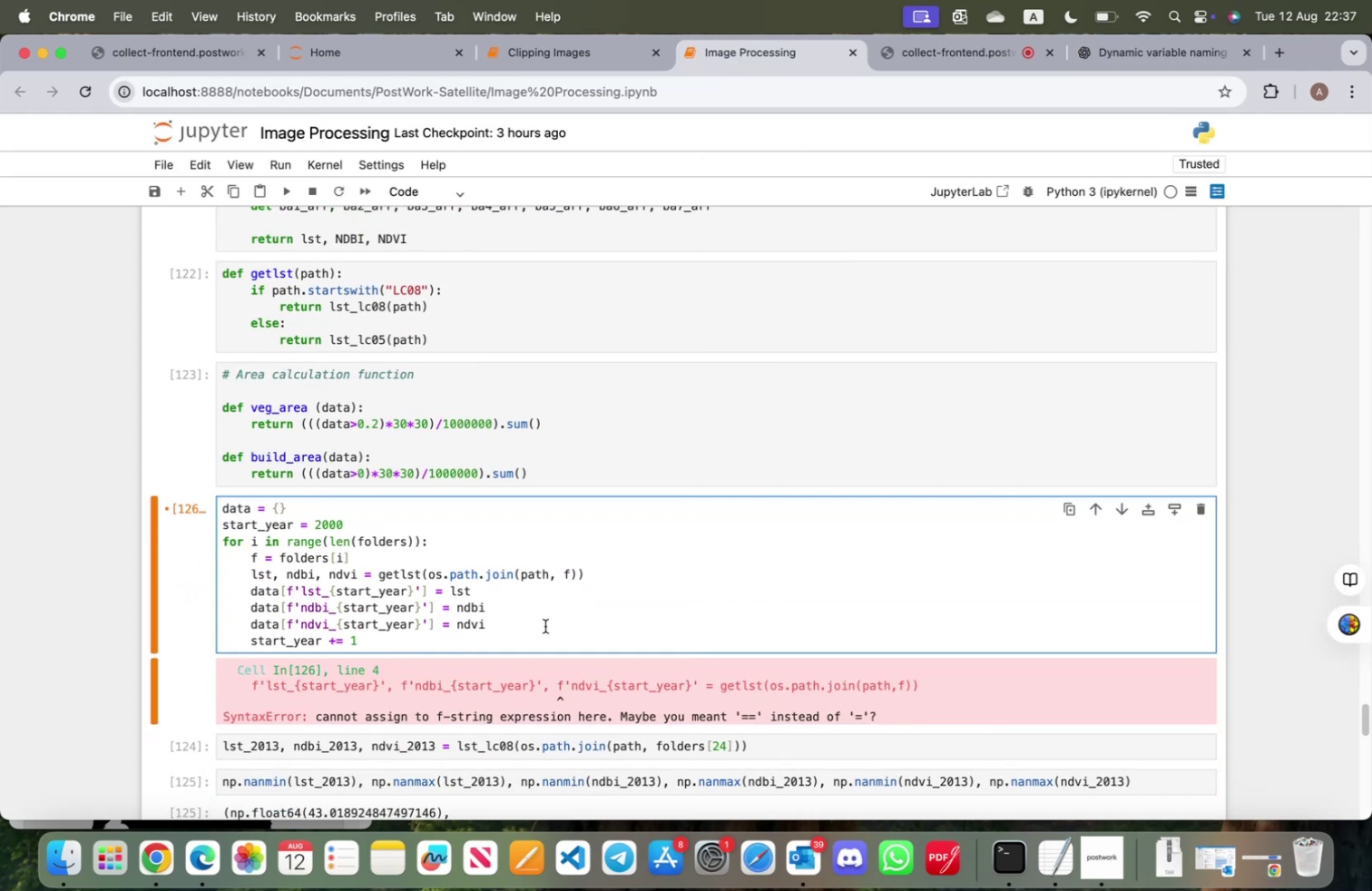 
key(Shift+ShiftRight)
 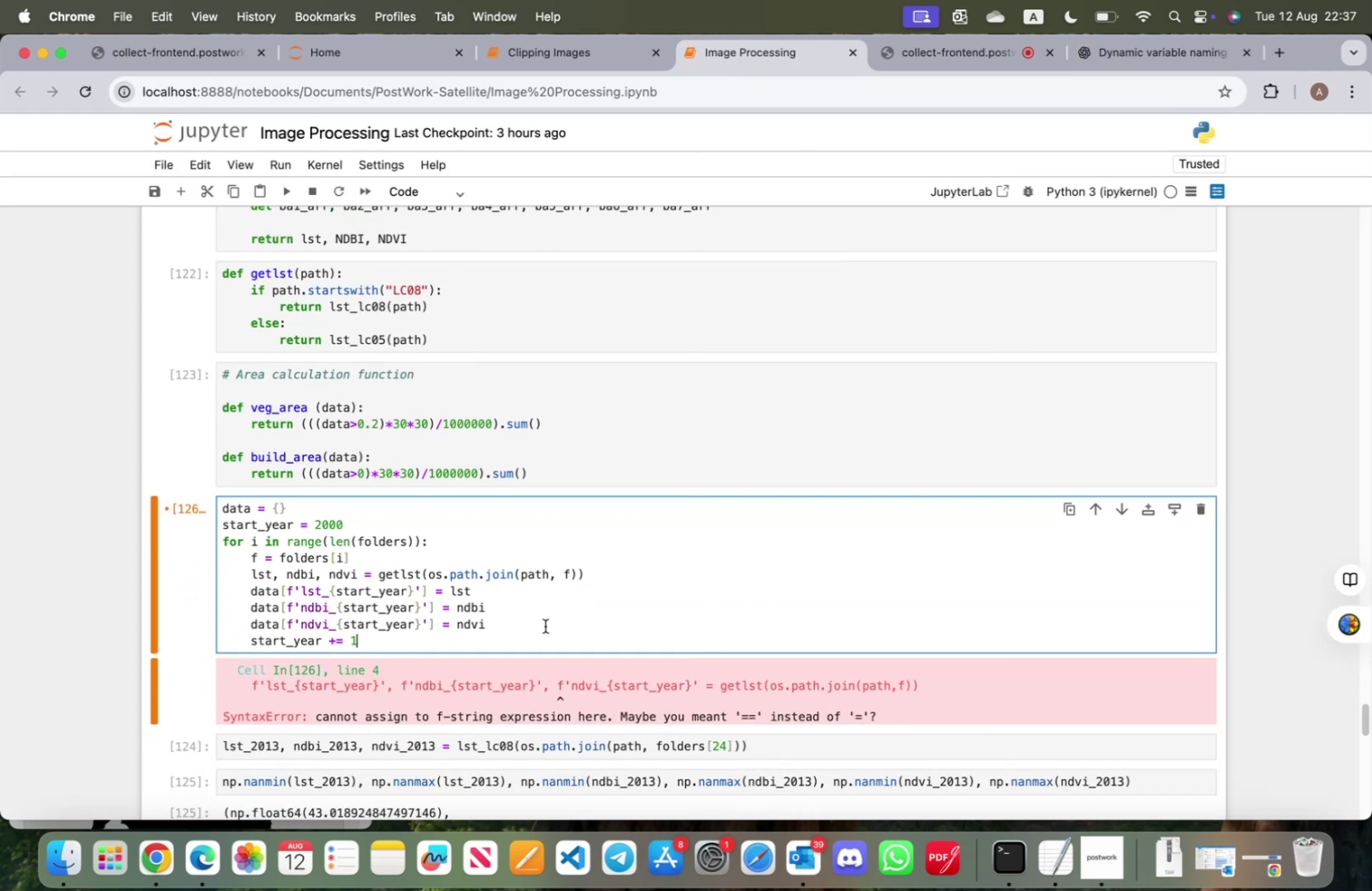 
key(Shift+Enter)
 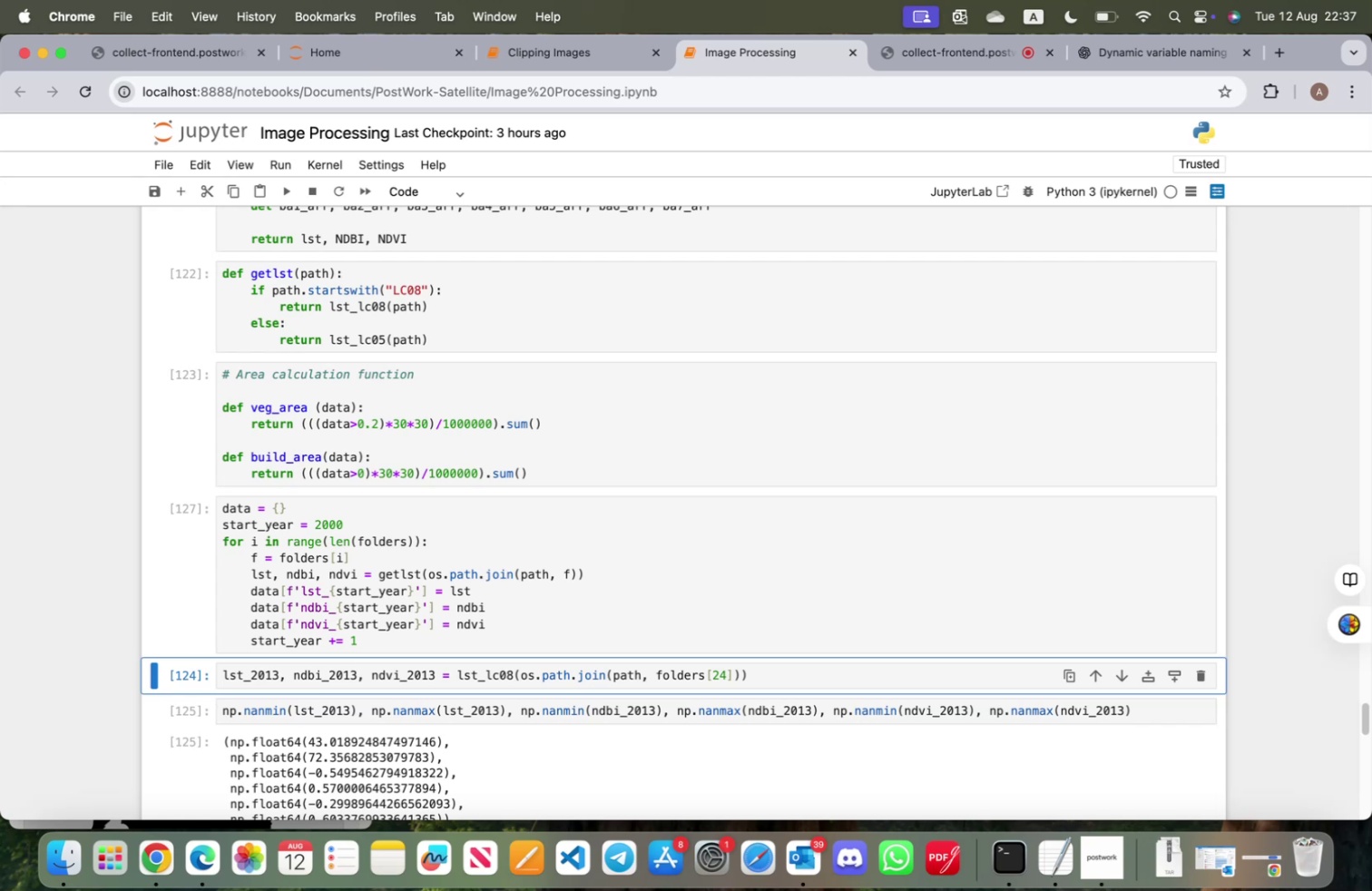 
wait(7.55)
 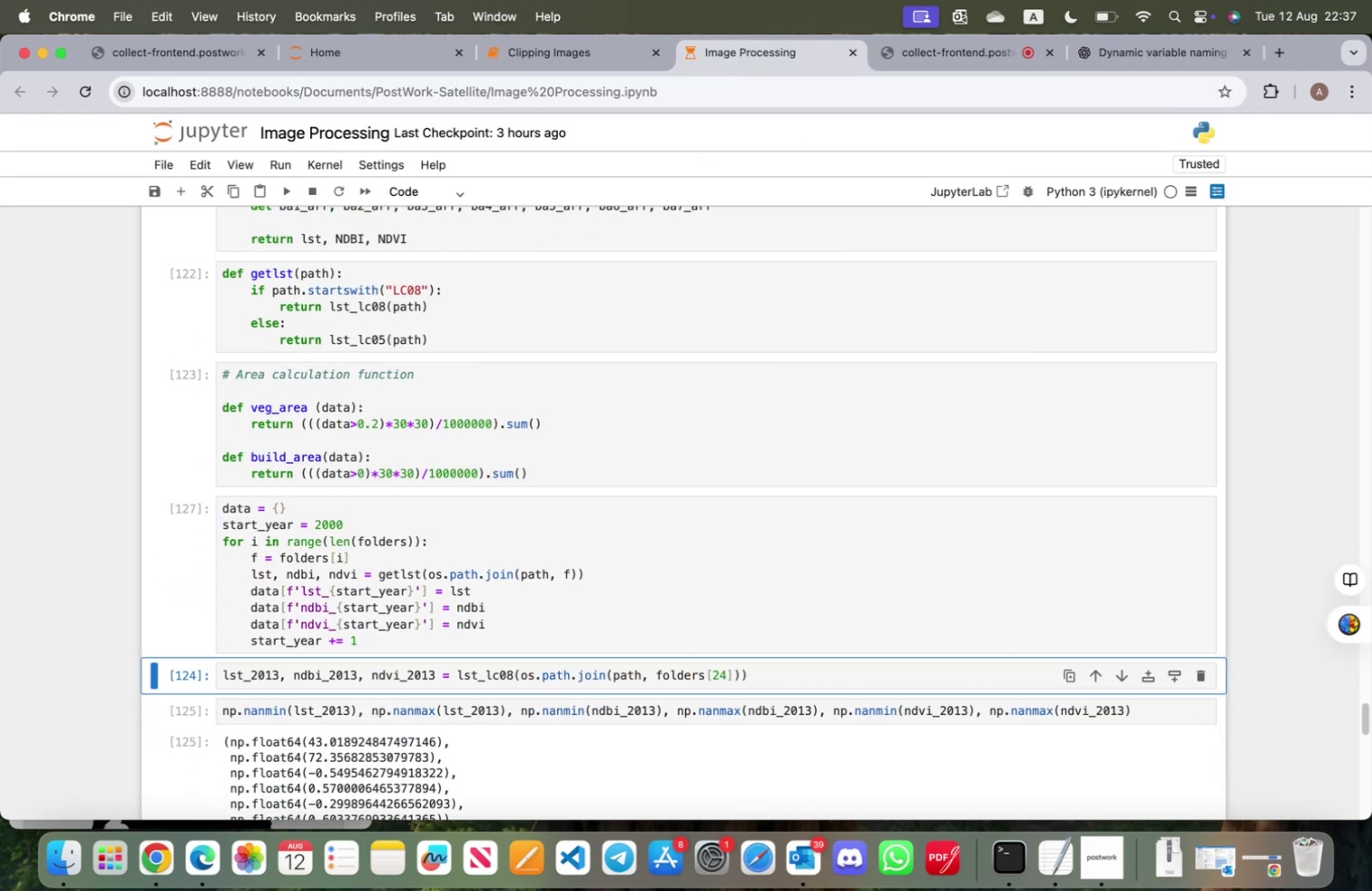 
left_click([200, 598])
 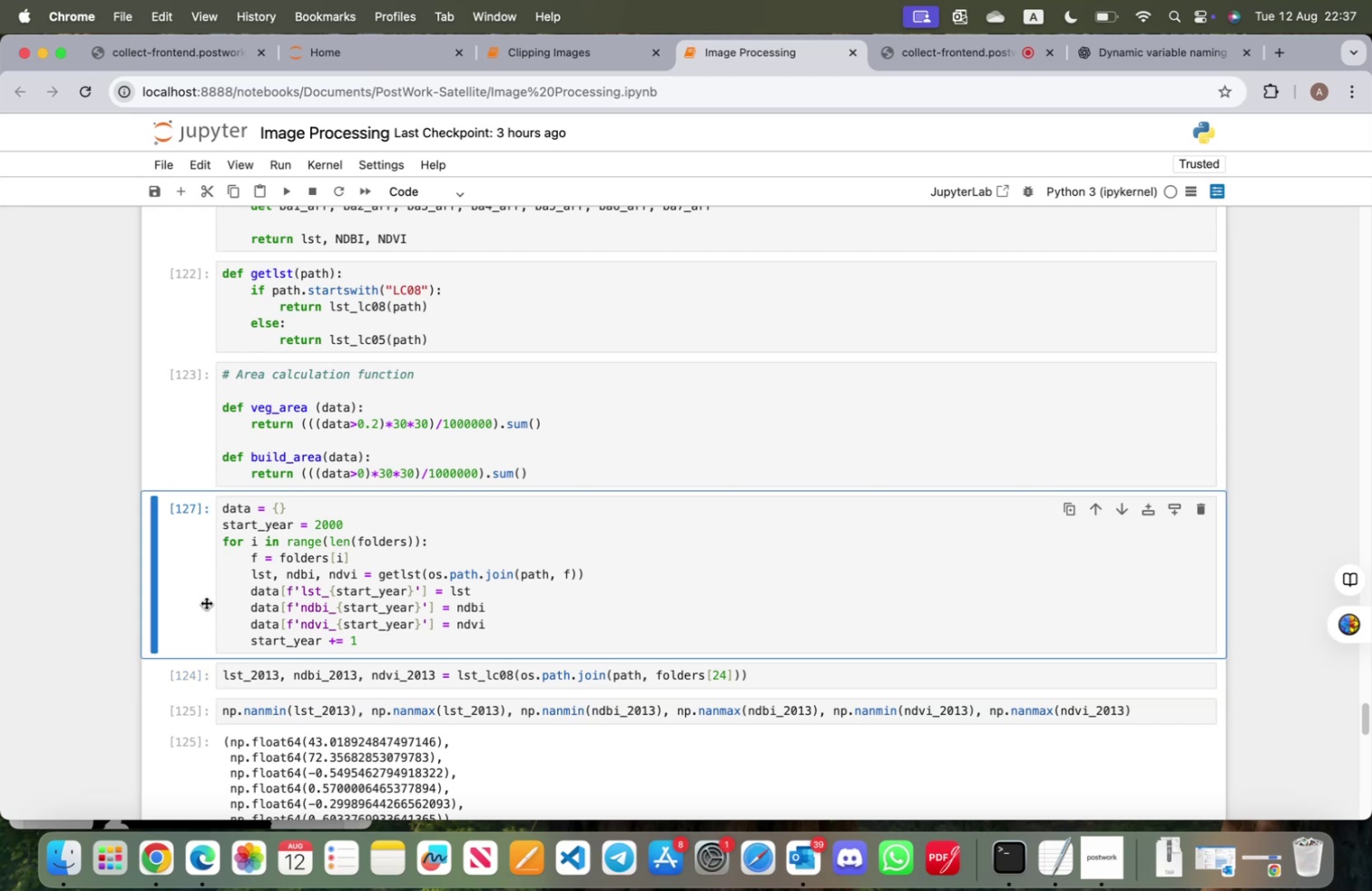 
key(B)
 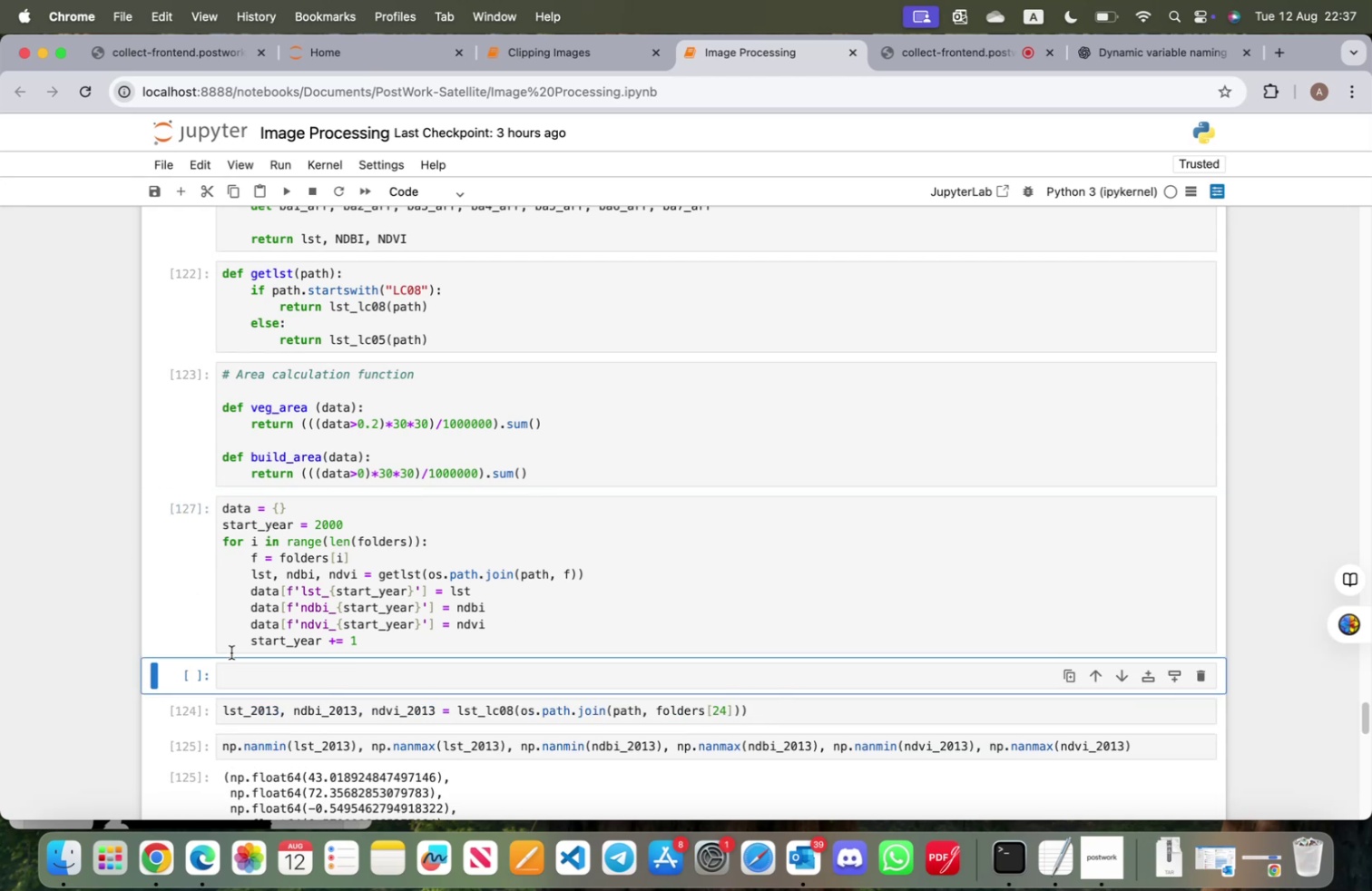 
left_click([246, 674])
 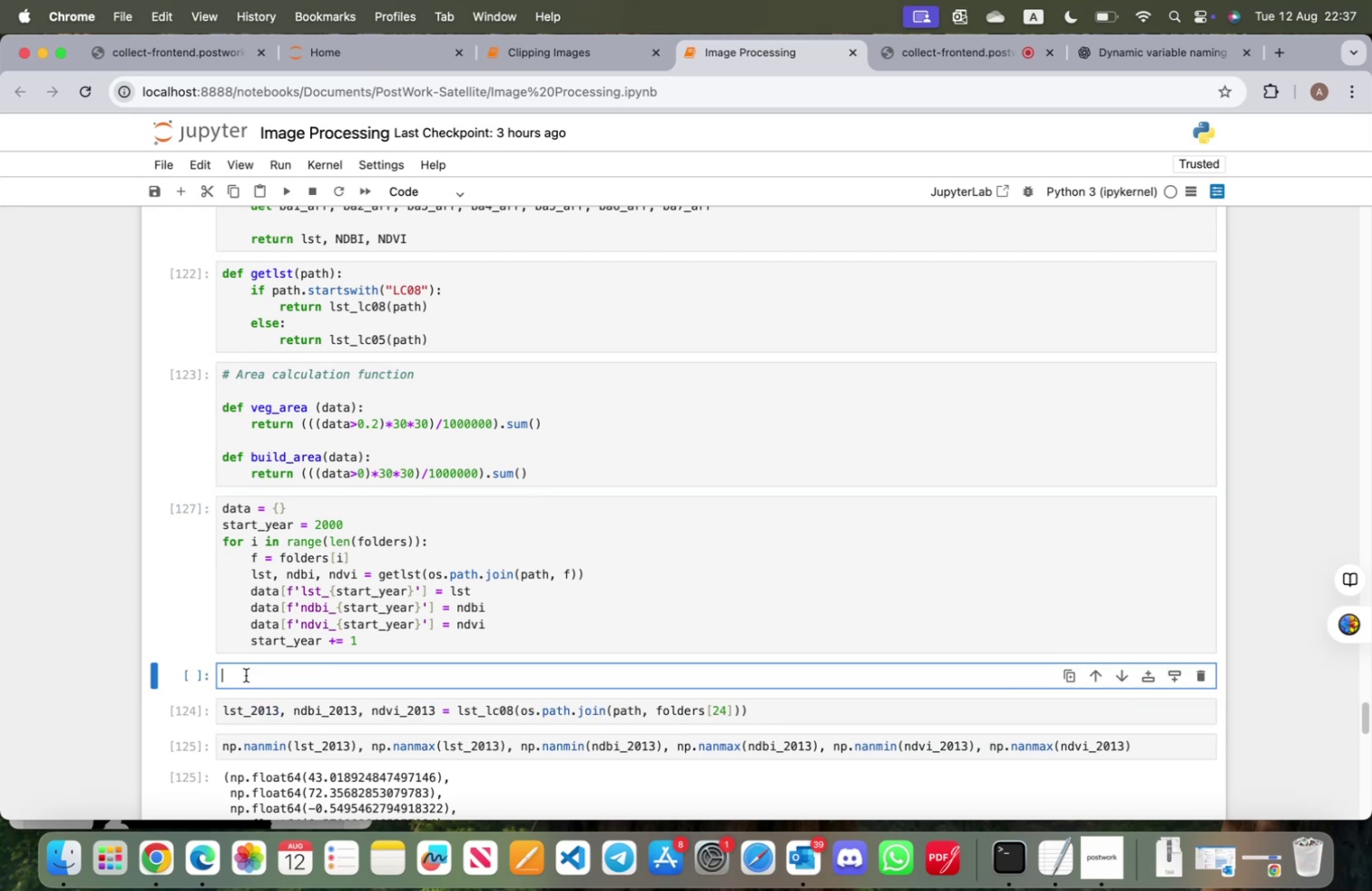 
type(datt)
key(Backspace)
type(t)
key(Backspace)
type(a[0)
 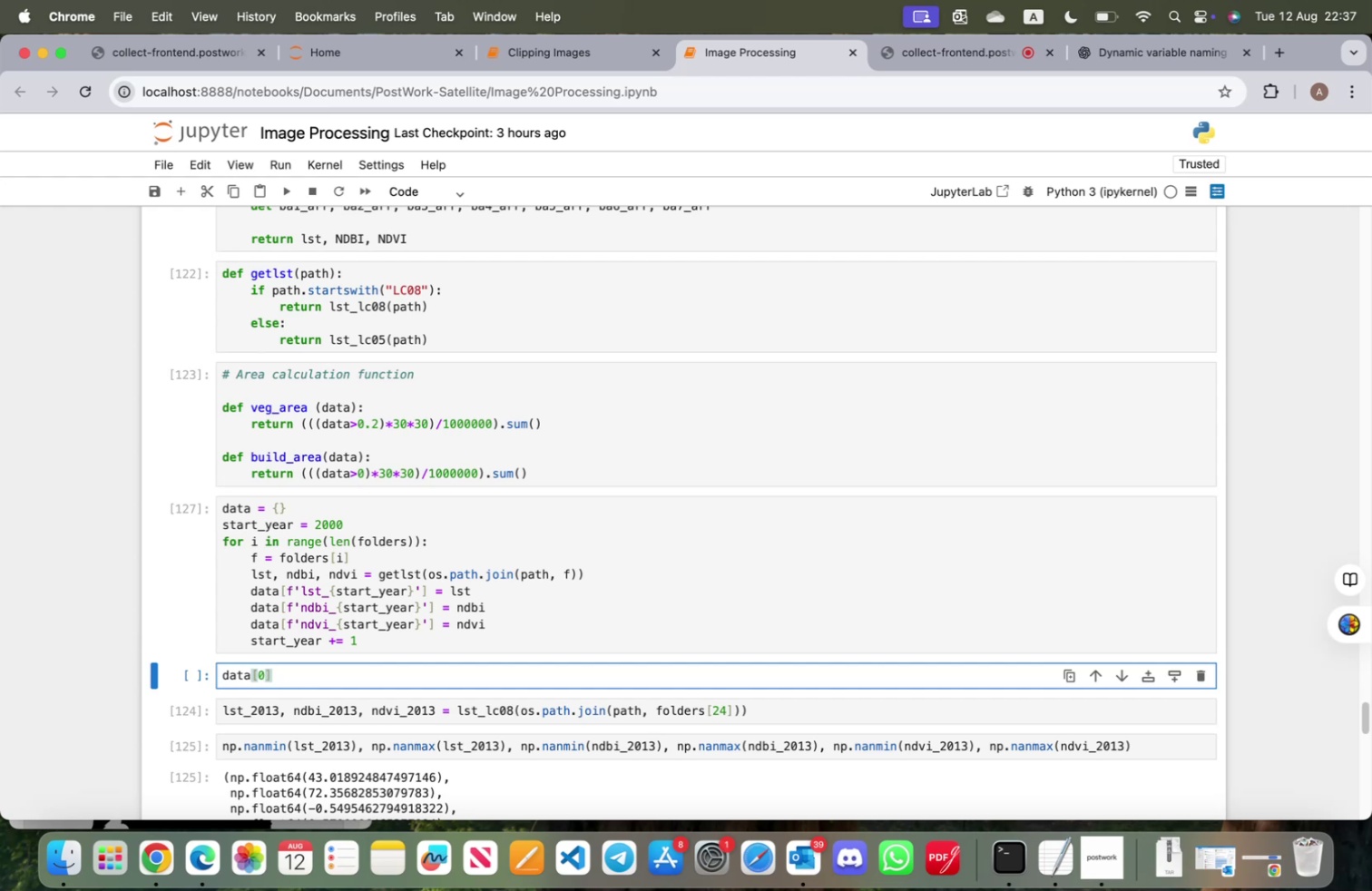 
key(Shift+Enter)
 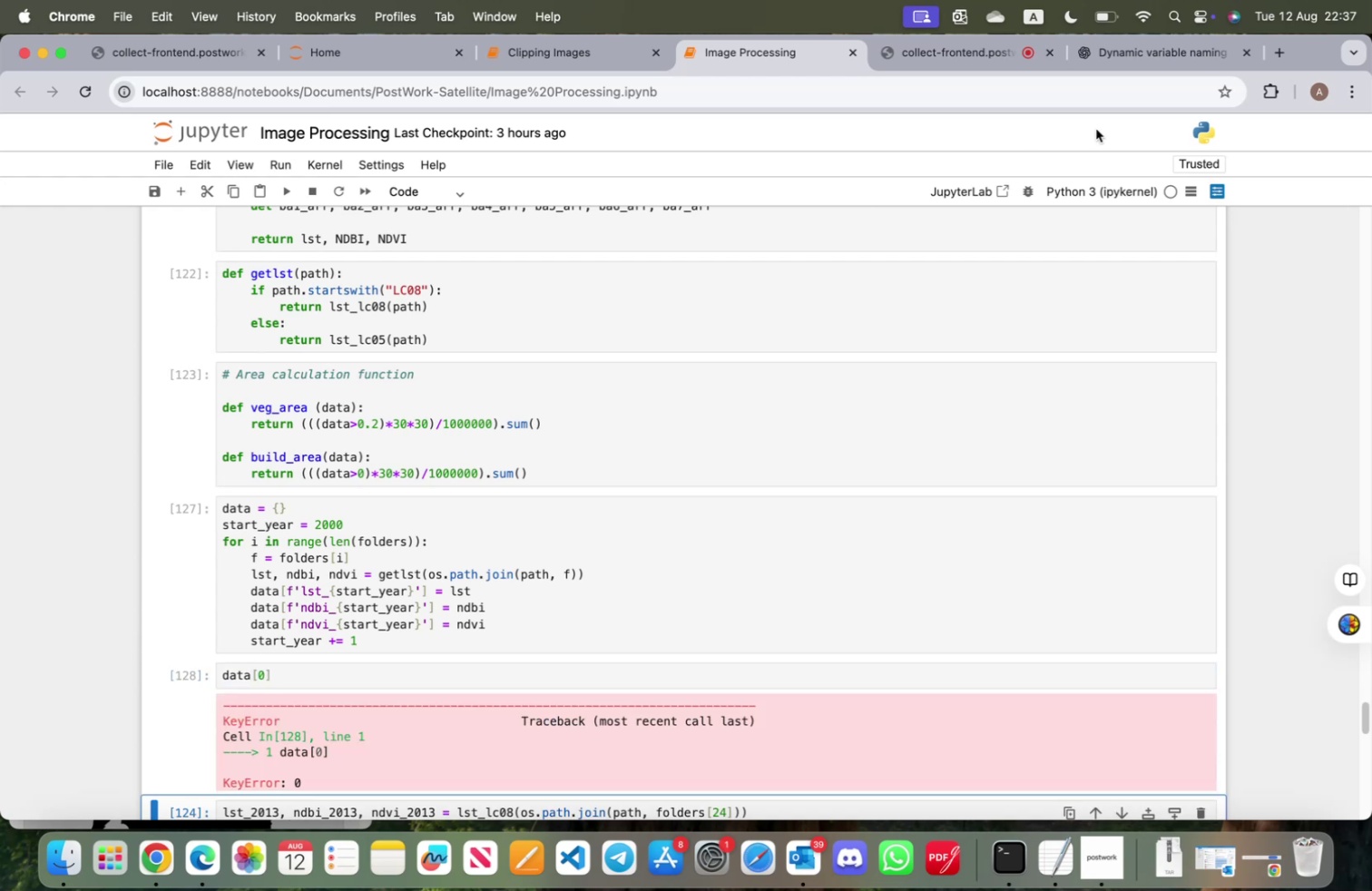 
left_click([1181, 58])
 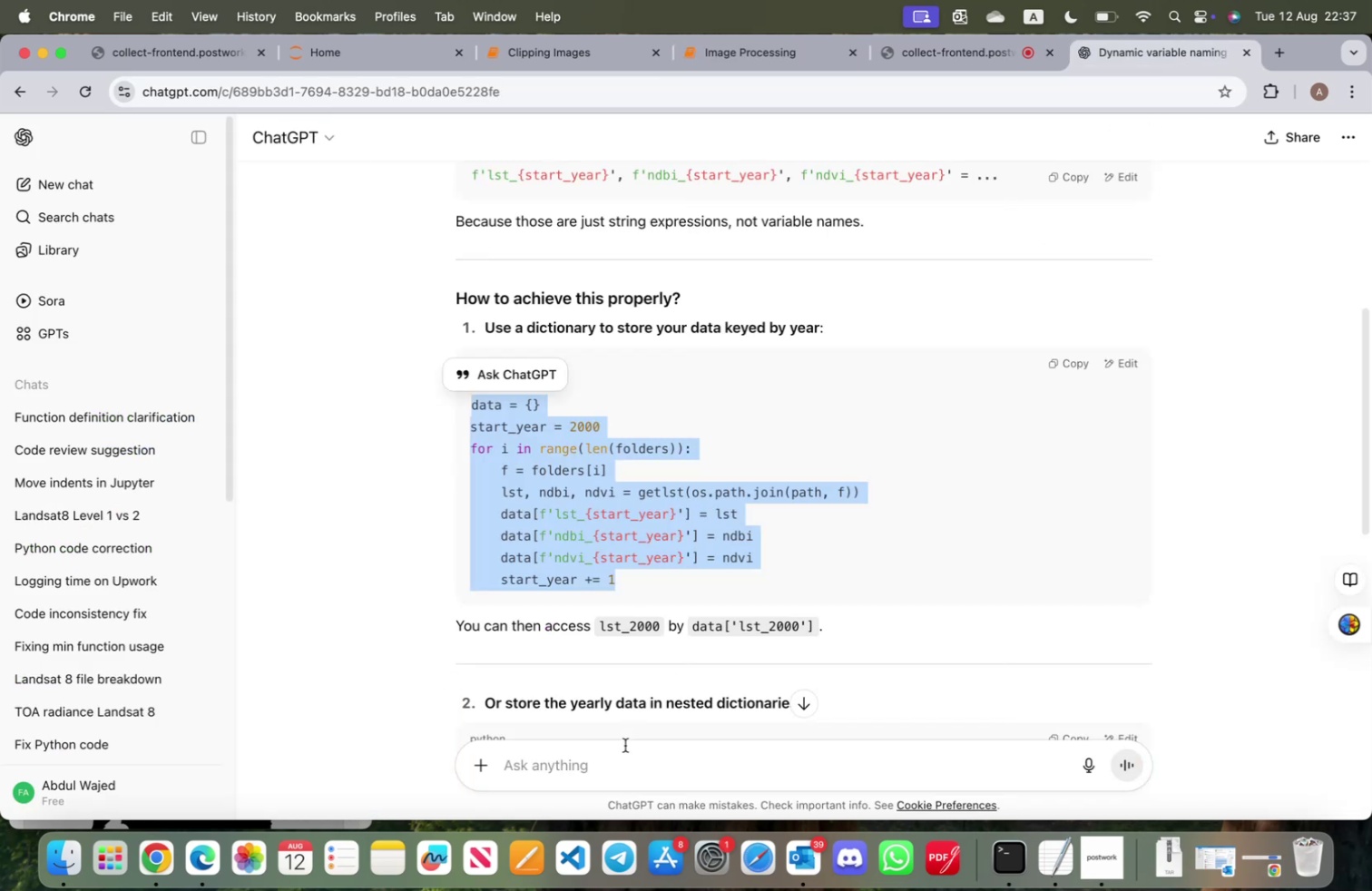 
scroll: coordinate [682, 668], scroll_direction: down, amount: 9.0
 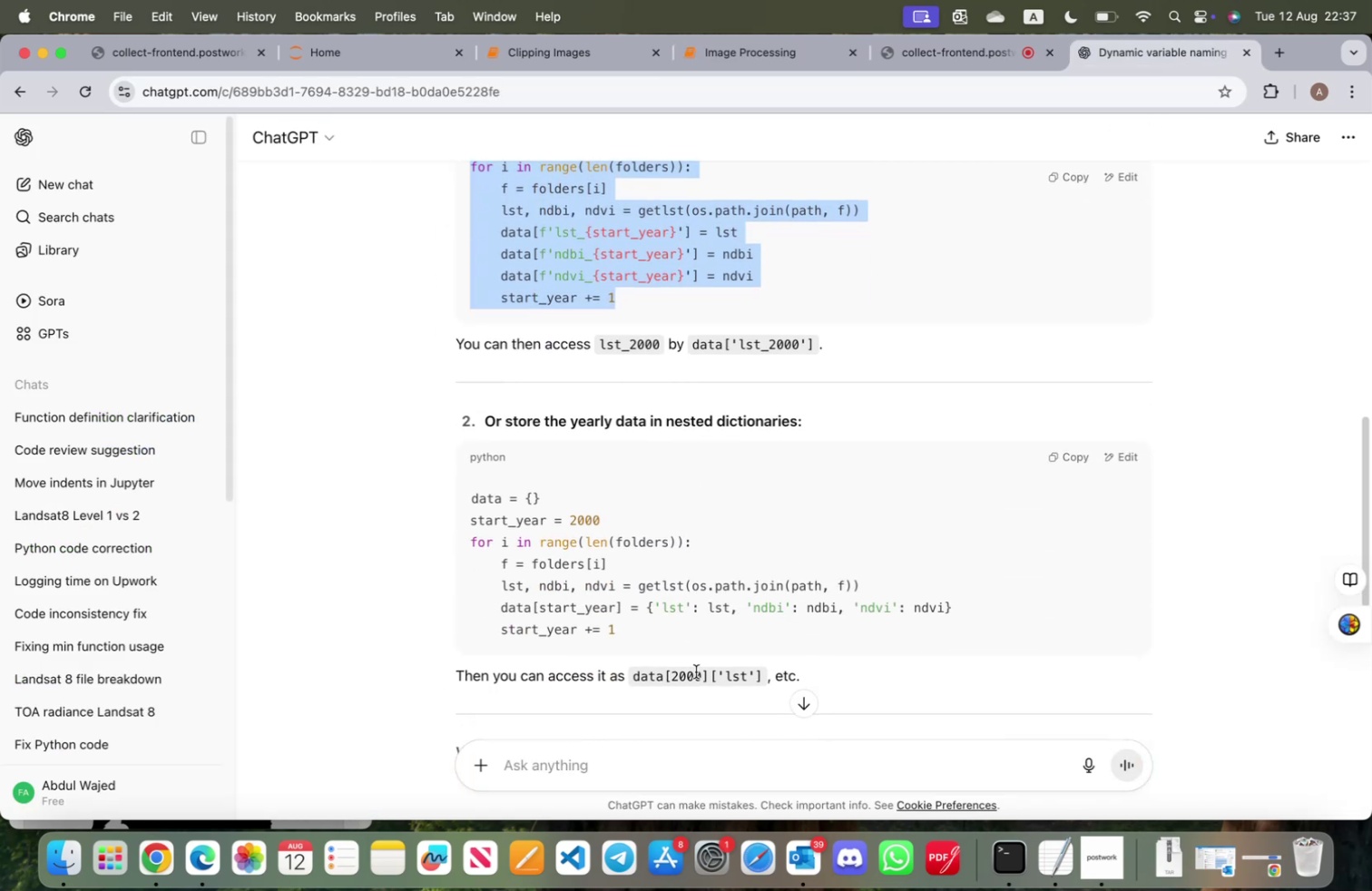 
wait(10.58)
 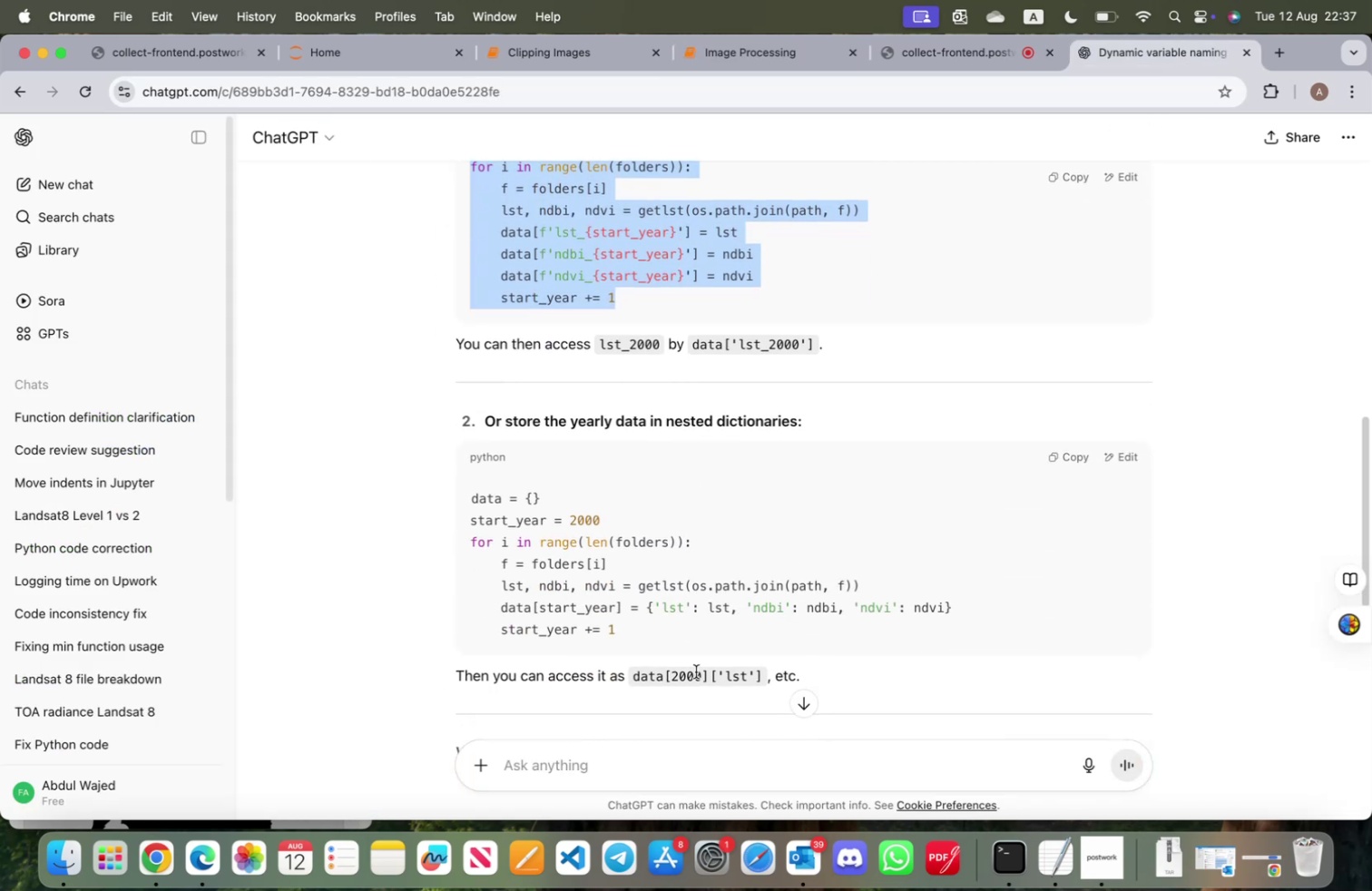 
scroll: coordinate [695, 674], scroll_direction: down, amount: 3.0
 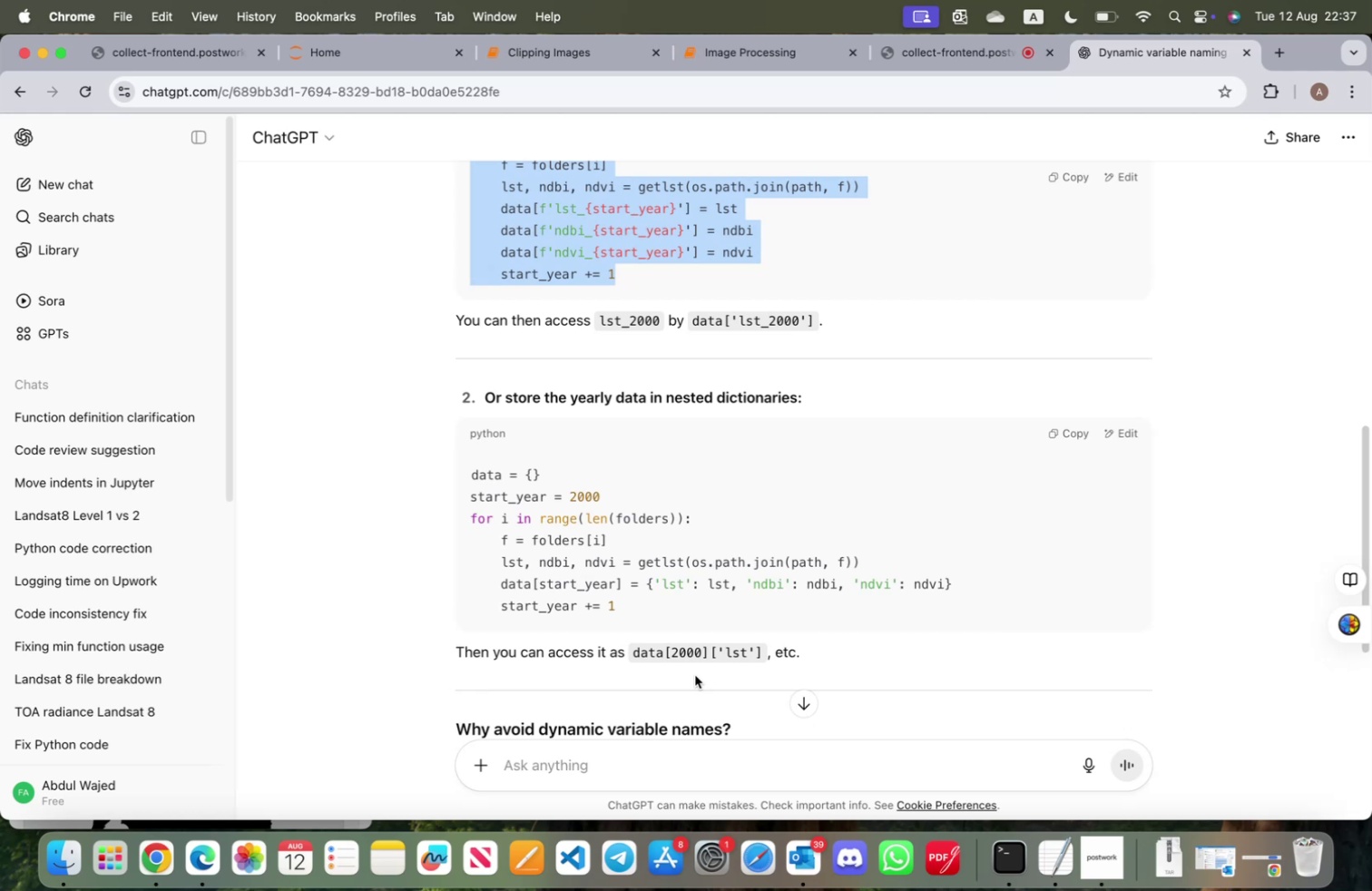 
wait(6.79)
 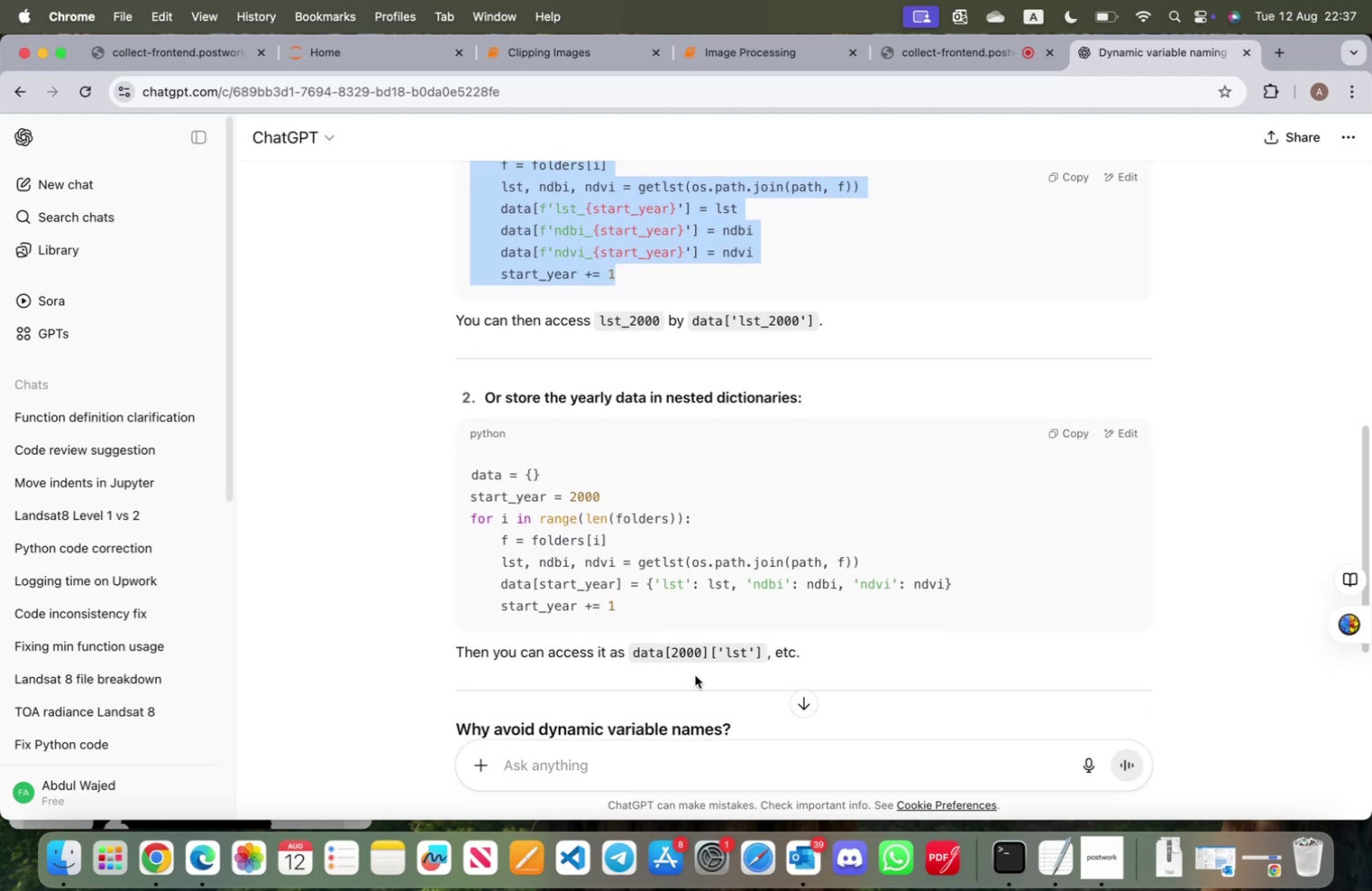 
scroll: coordinate [695, 674], scroll_direction: up, amount: 7.0
 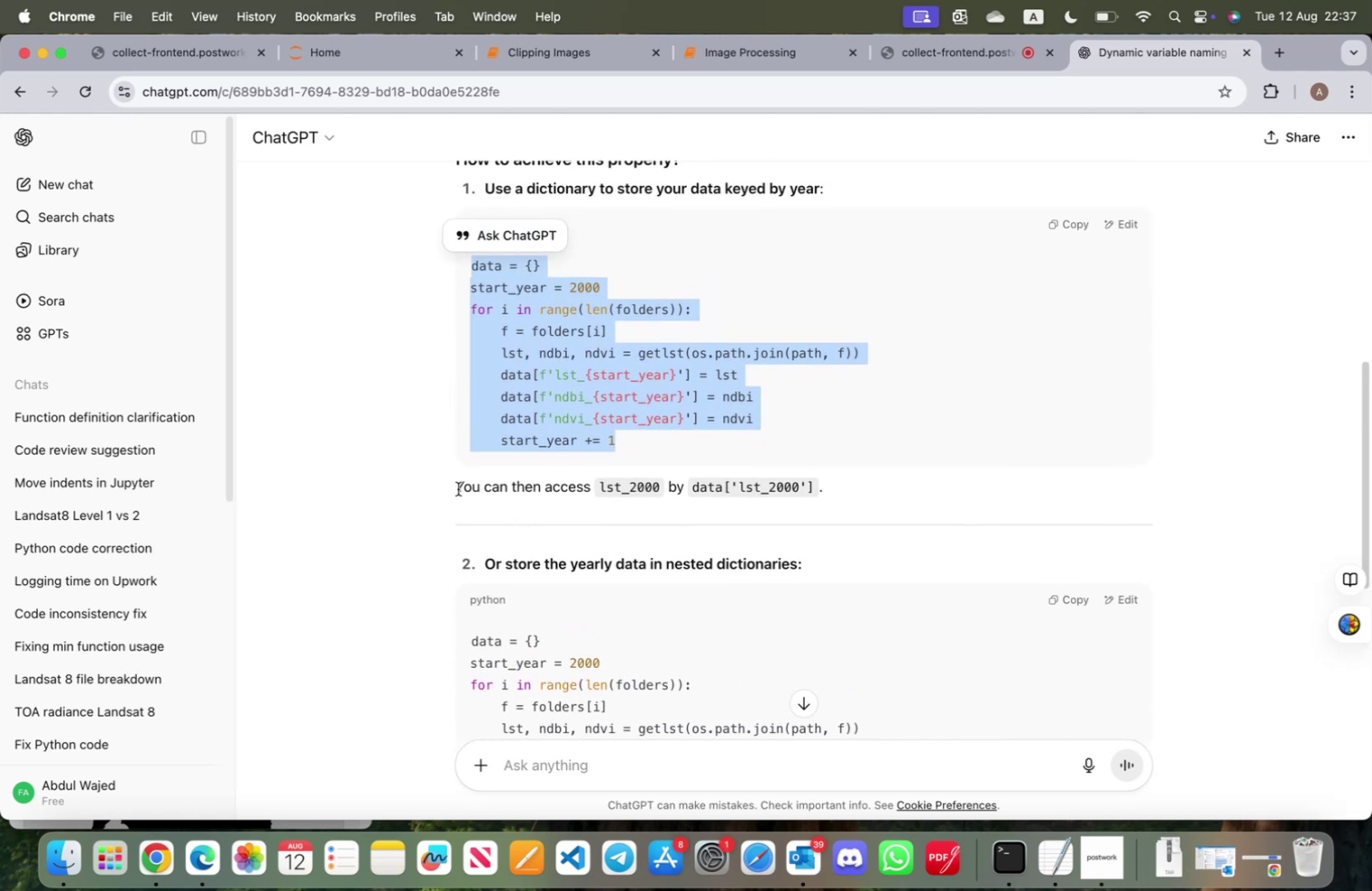 
left_click([535, 491])
 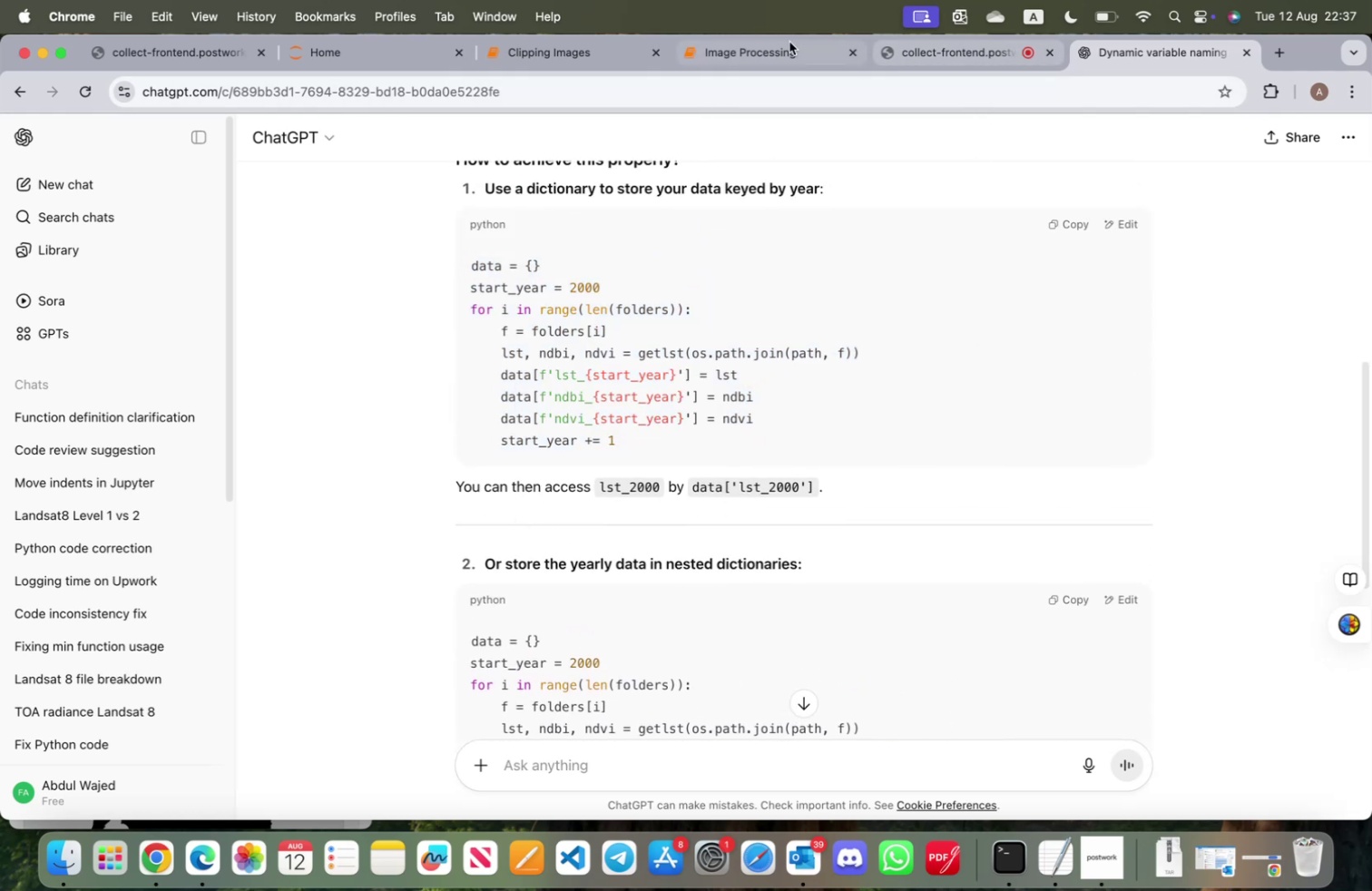 
left_click([705, 58])
 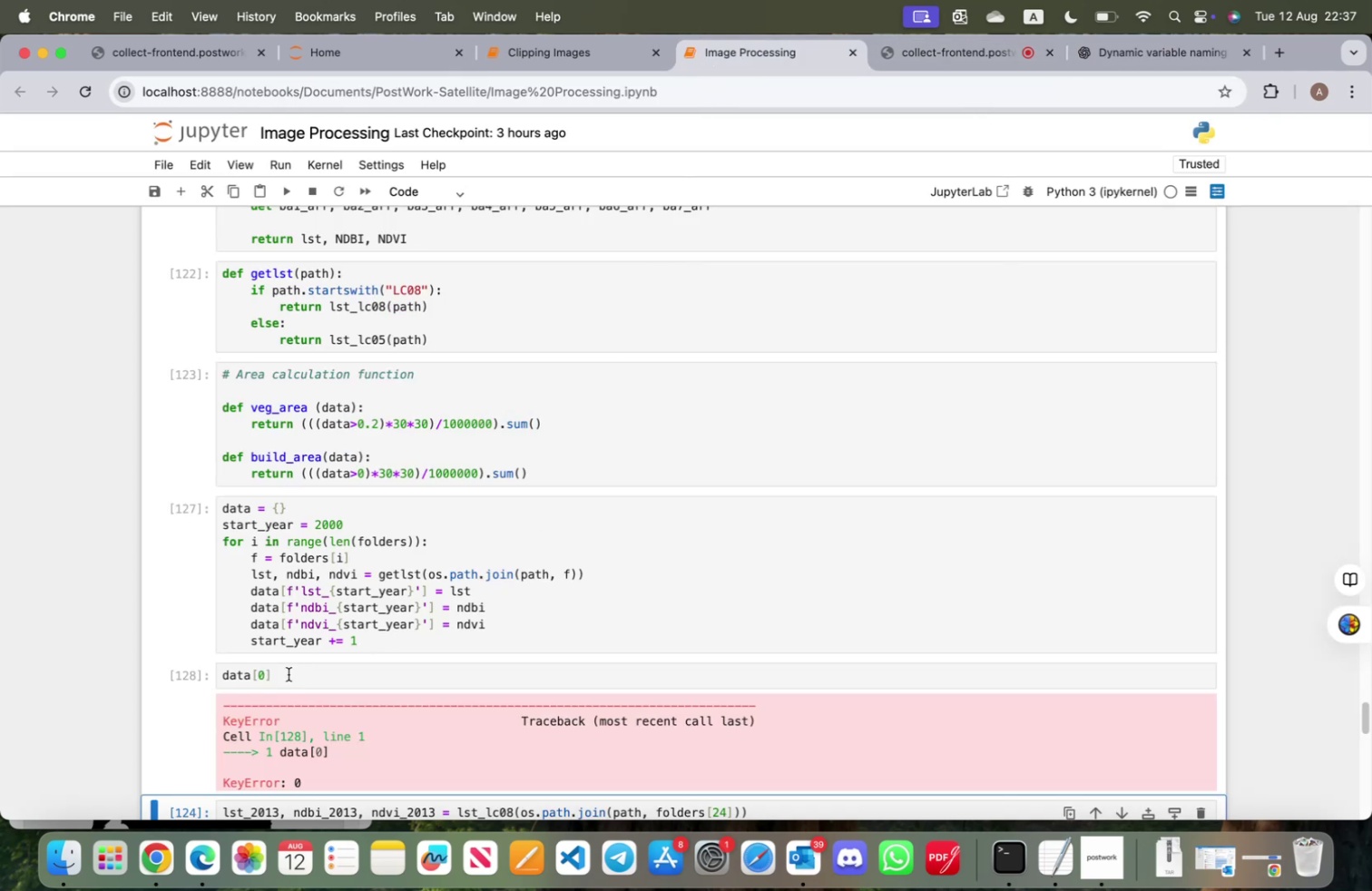 
left_click([263, 675])
 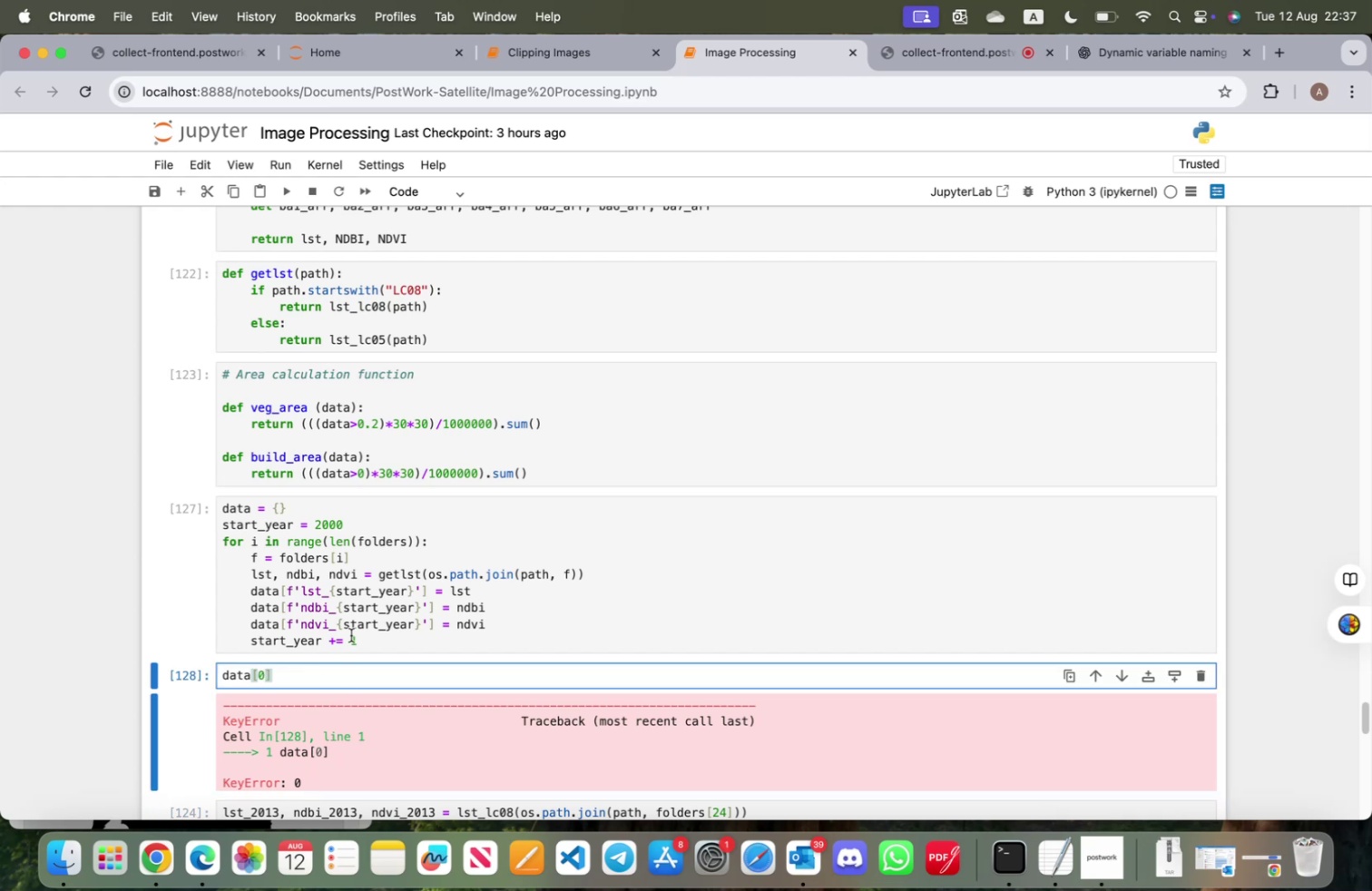 
key(Backspace)
type(lst_2000)
 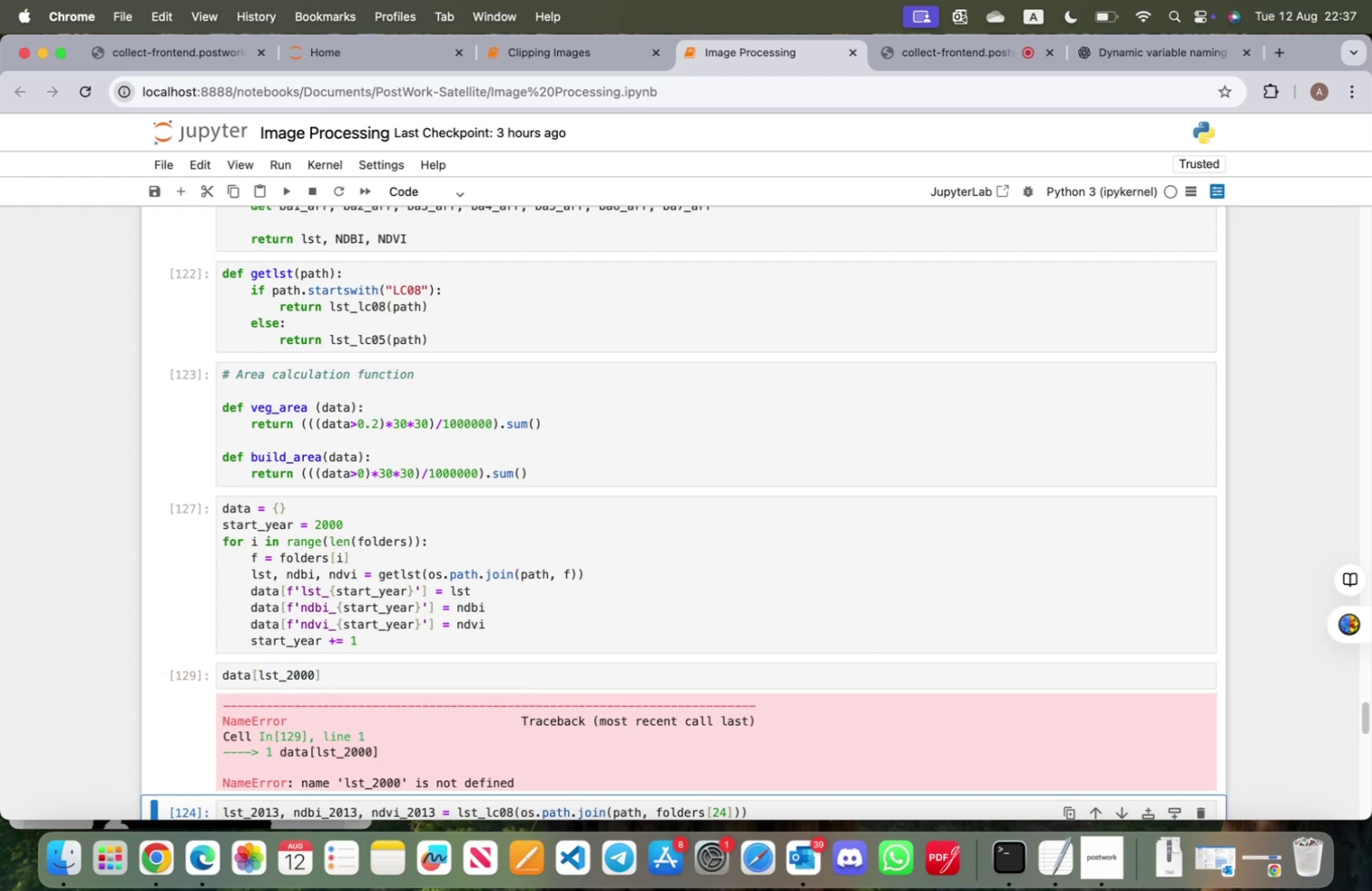 
 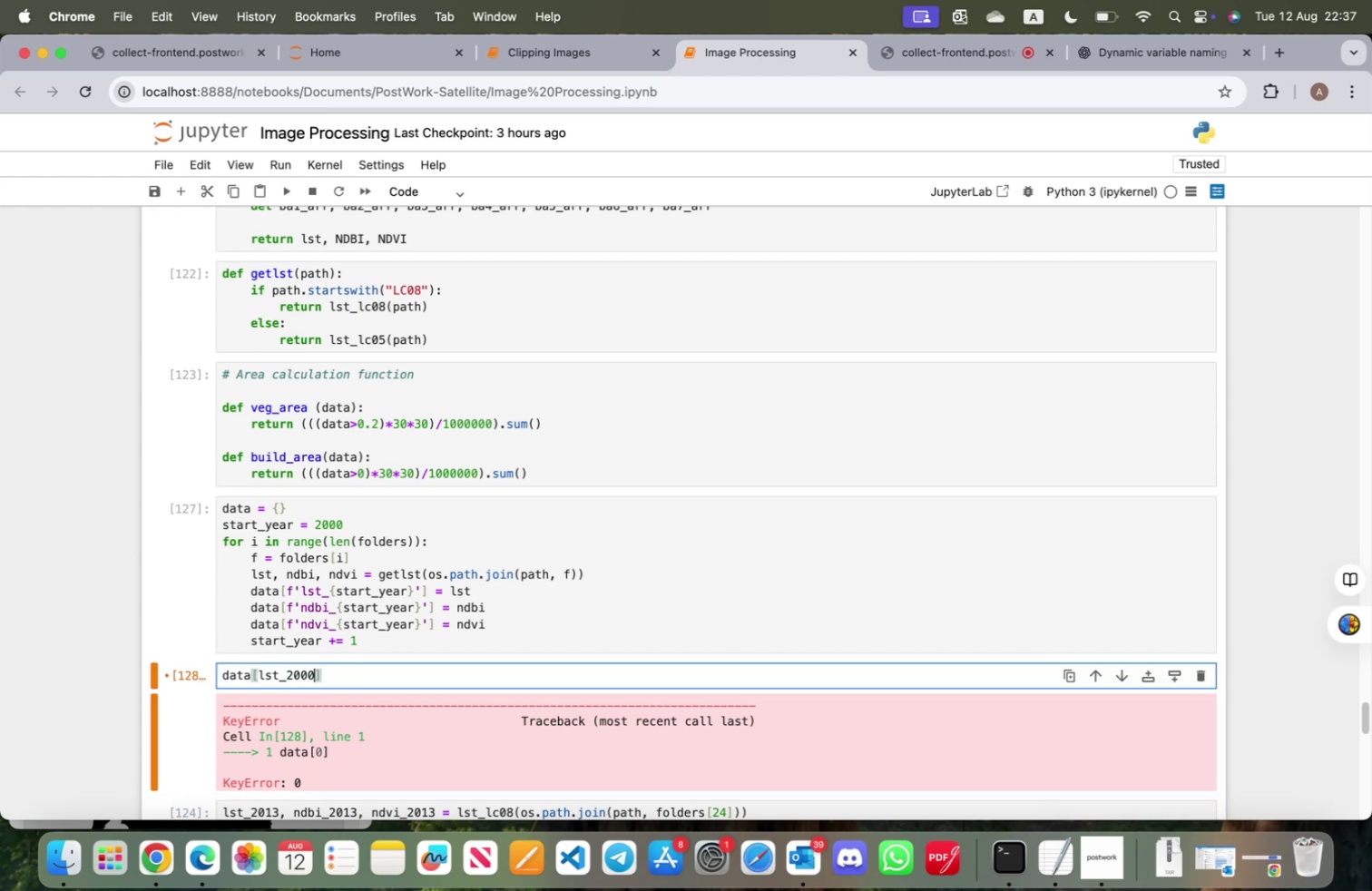 
key(Shift+Enter)
 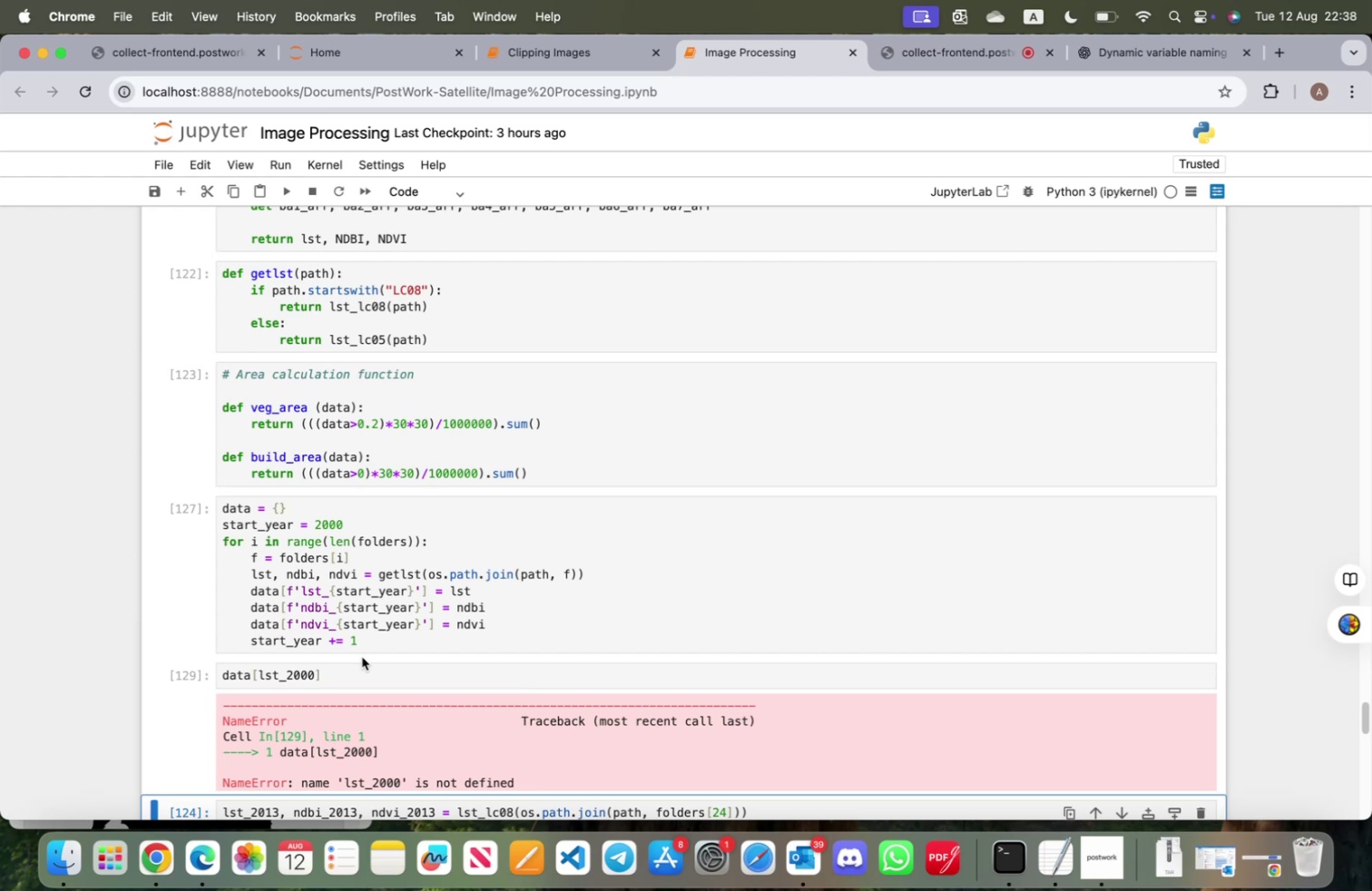 
wait(12.02)
 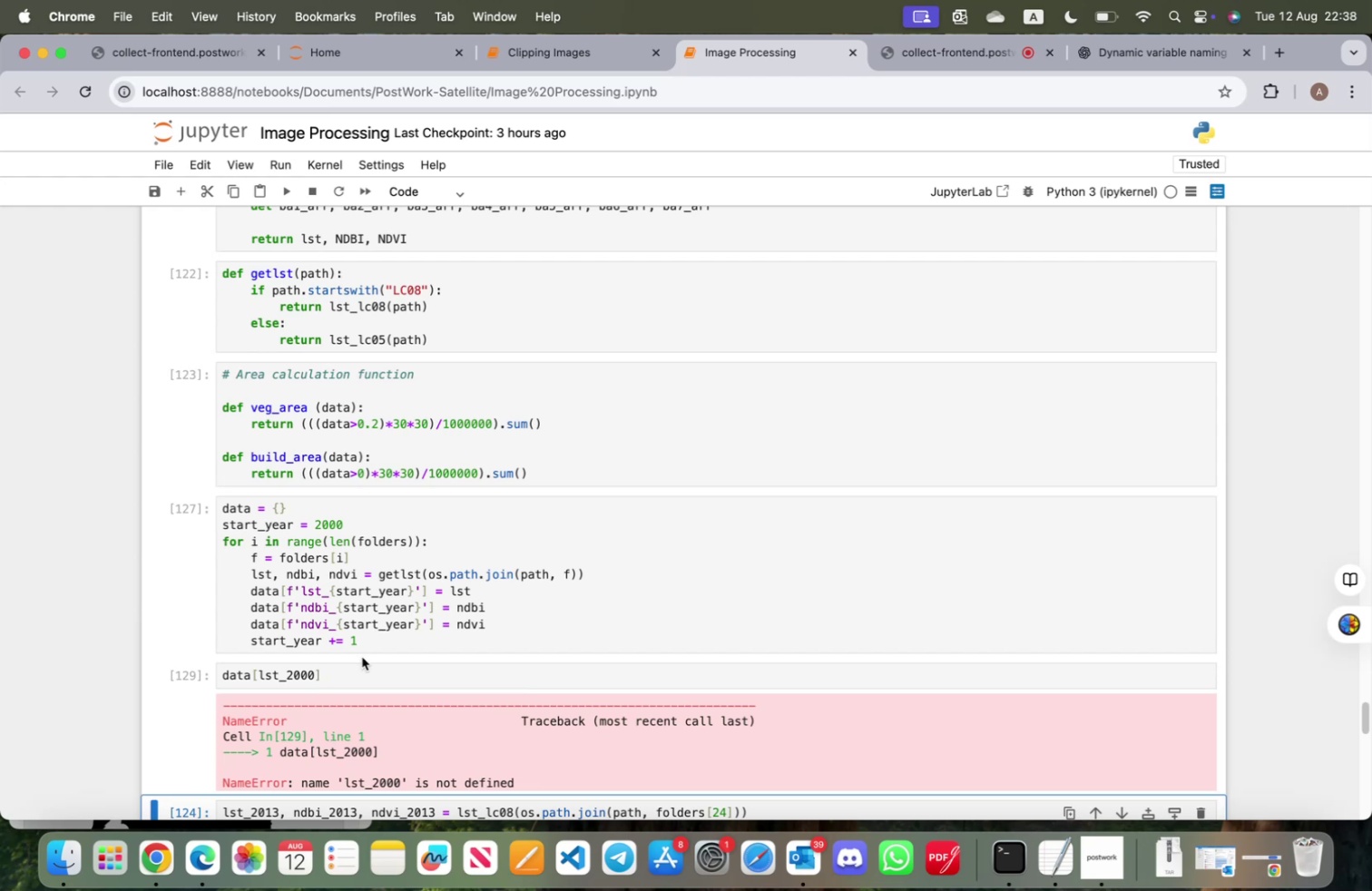 
left_click([511, 620])
 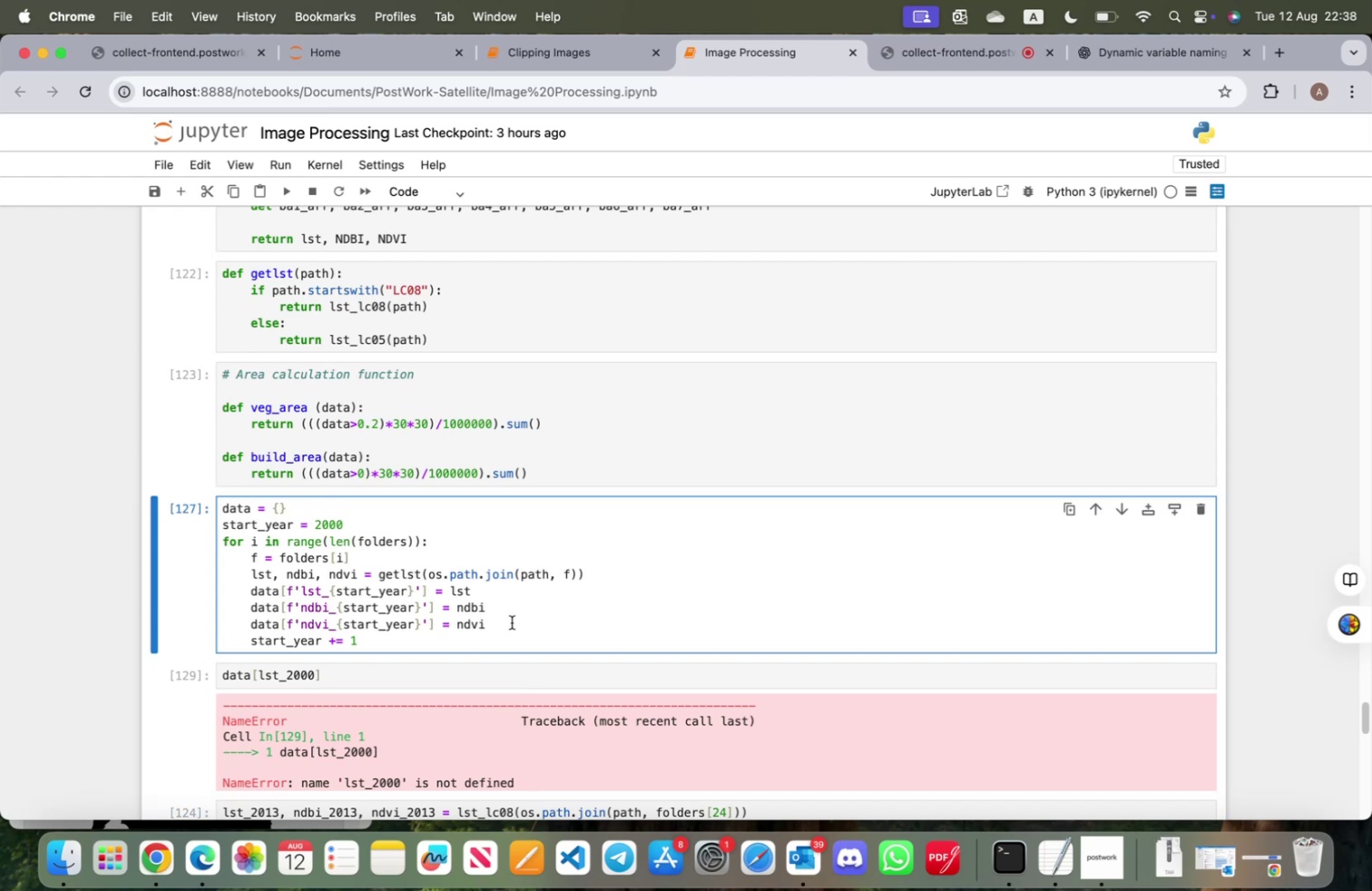 
scroll: coordinate [505, 638], scroll_direction: down, amount: 3.0
 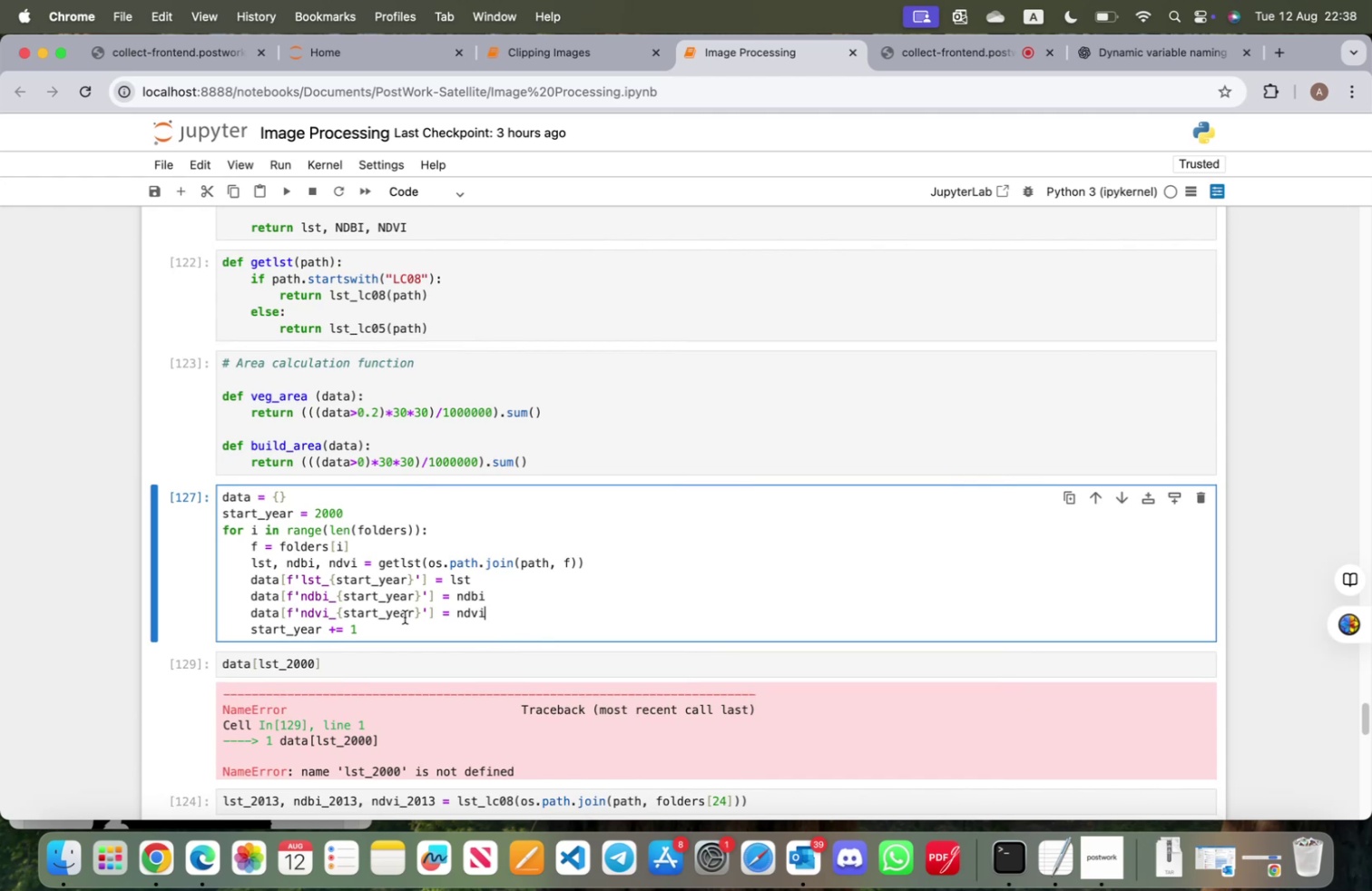 
wait(12.06)
 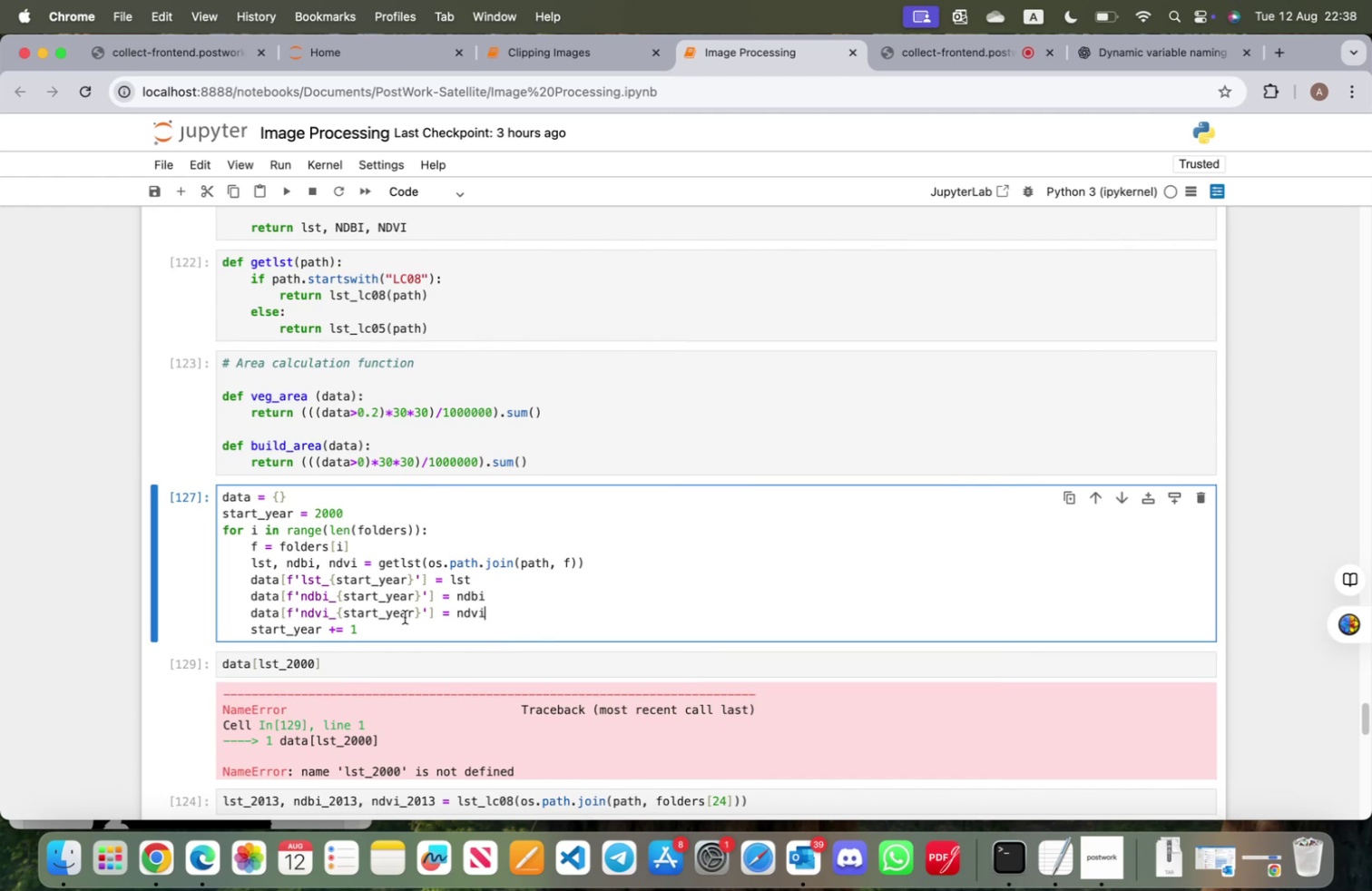 
left_click([1151, 65])
 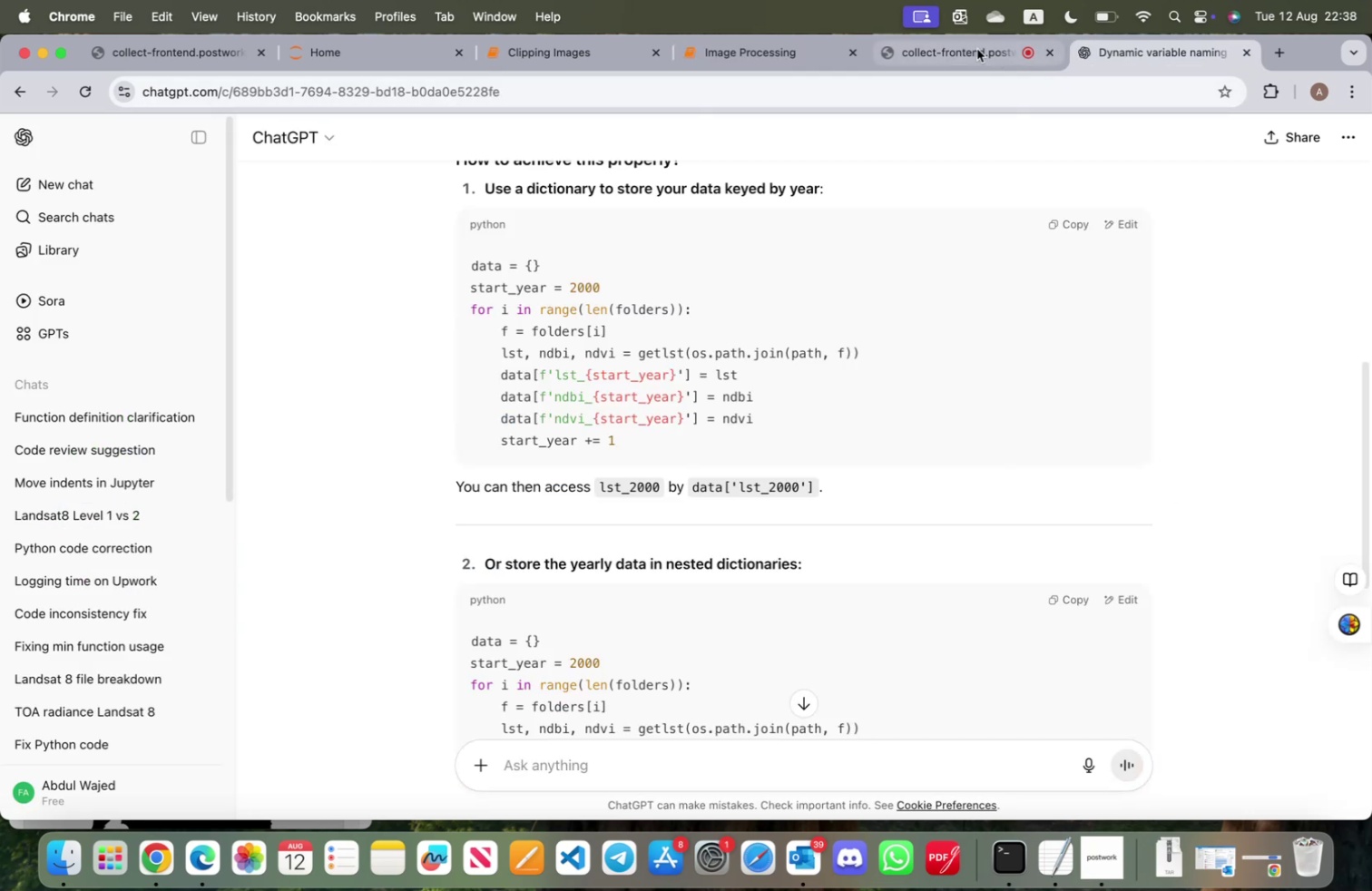 
left_click([710, 44])
 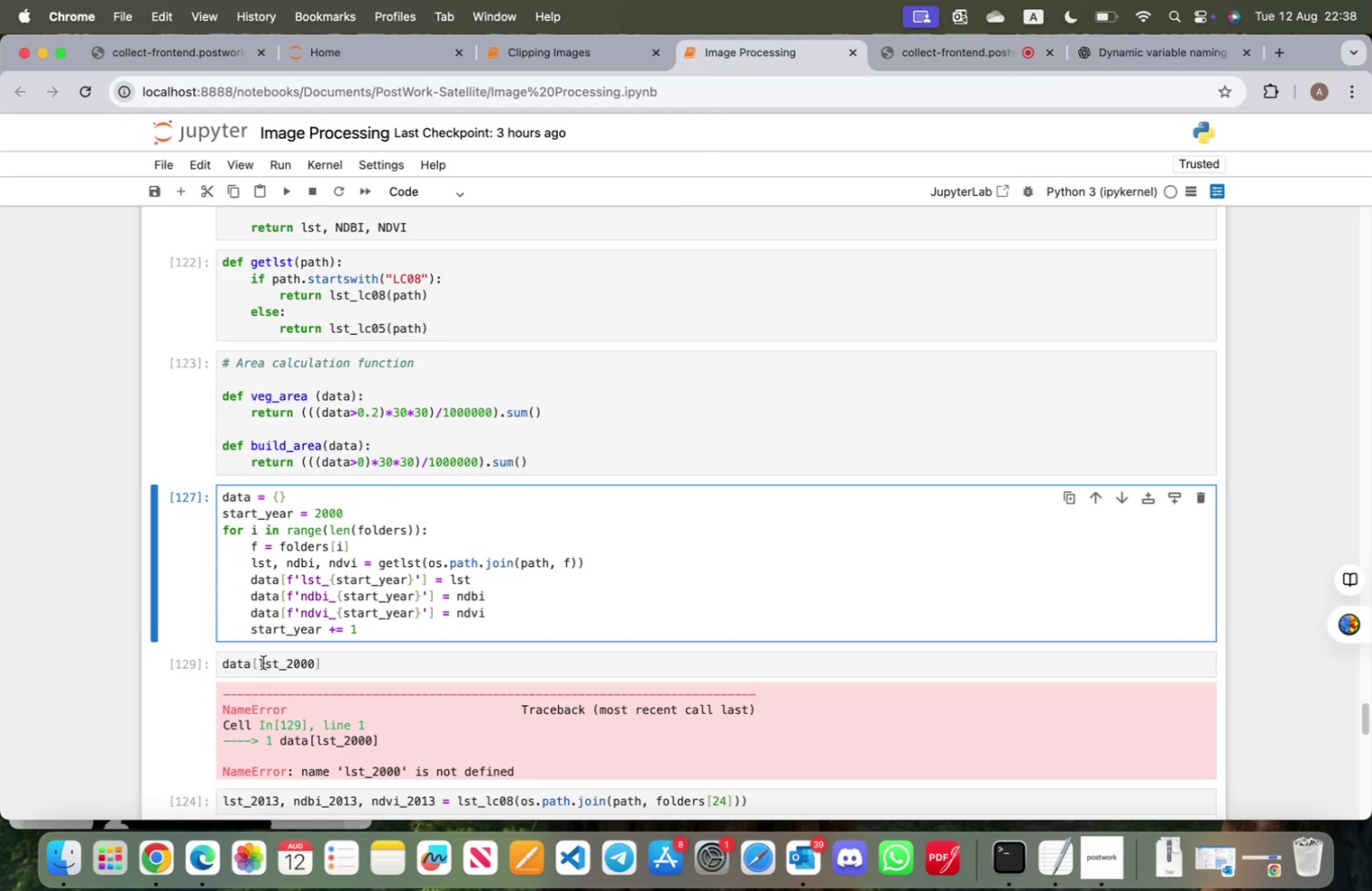 
left_click([259, 659])
 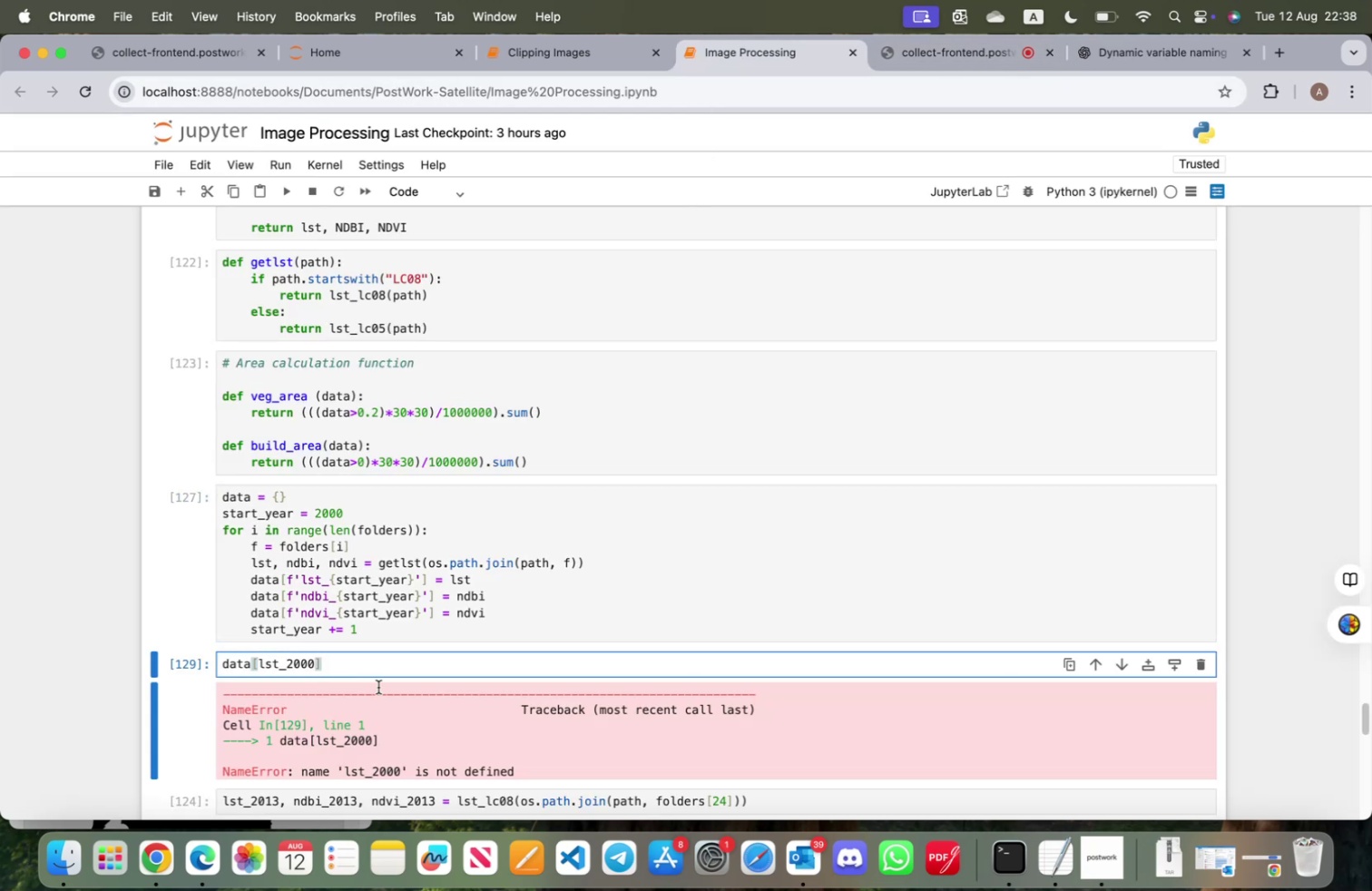 
key(Quote)
 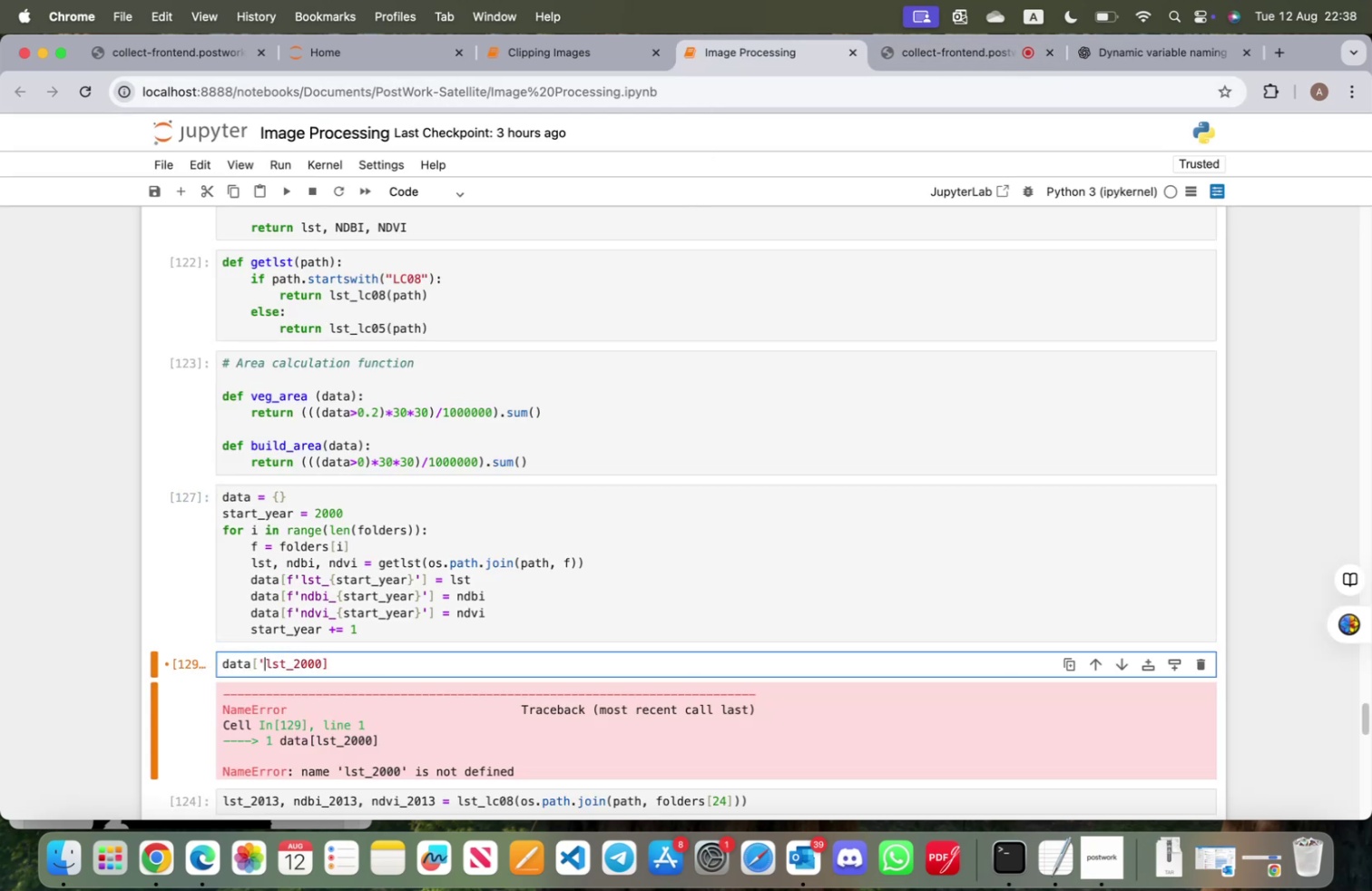 
hold_key(key=ArrowRight, duration=0.85)
 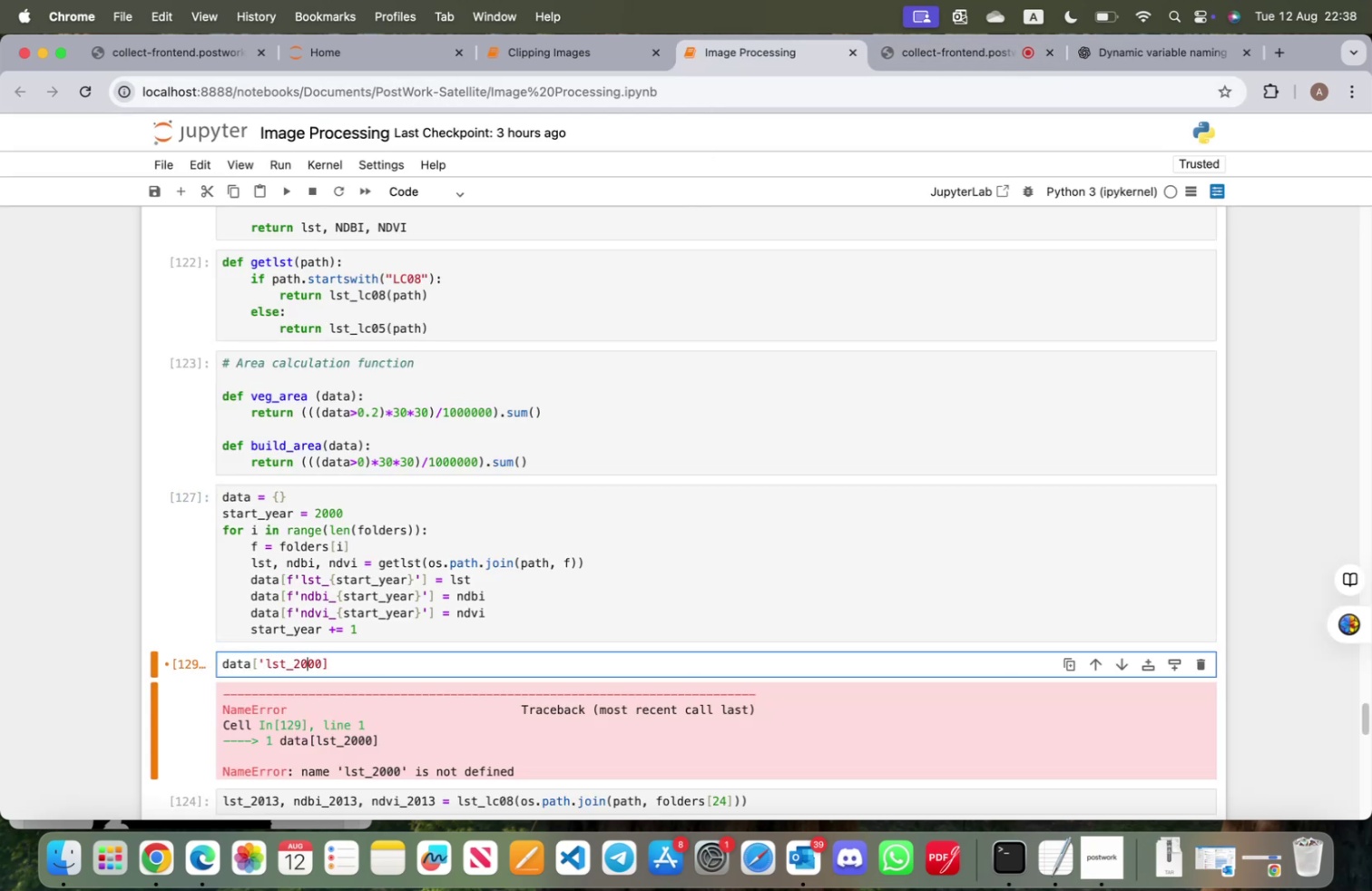 
key(ArrowRight)
 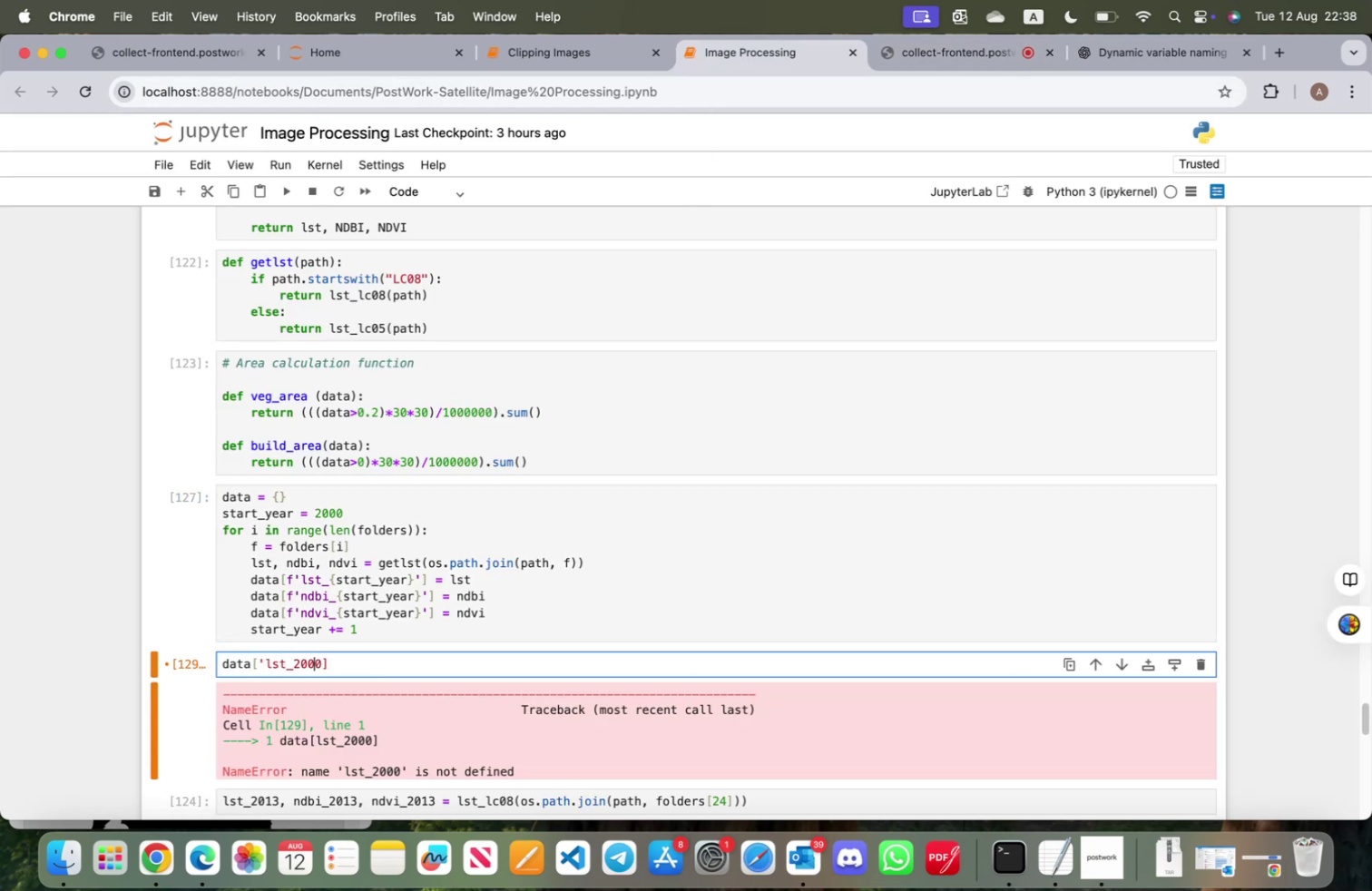 
key(ArrowRight)
 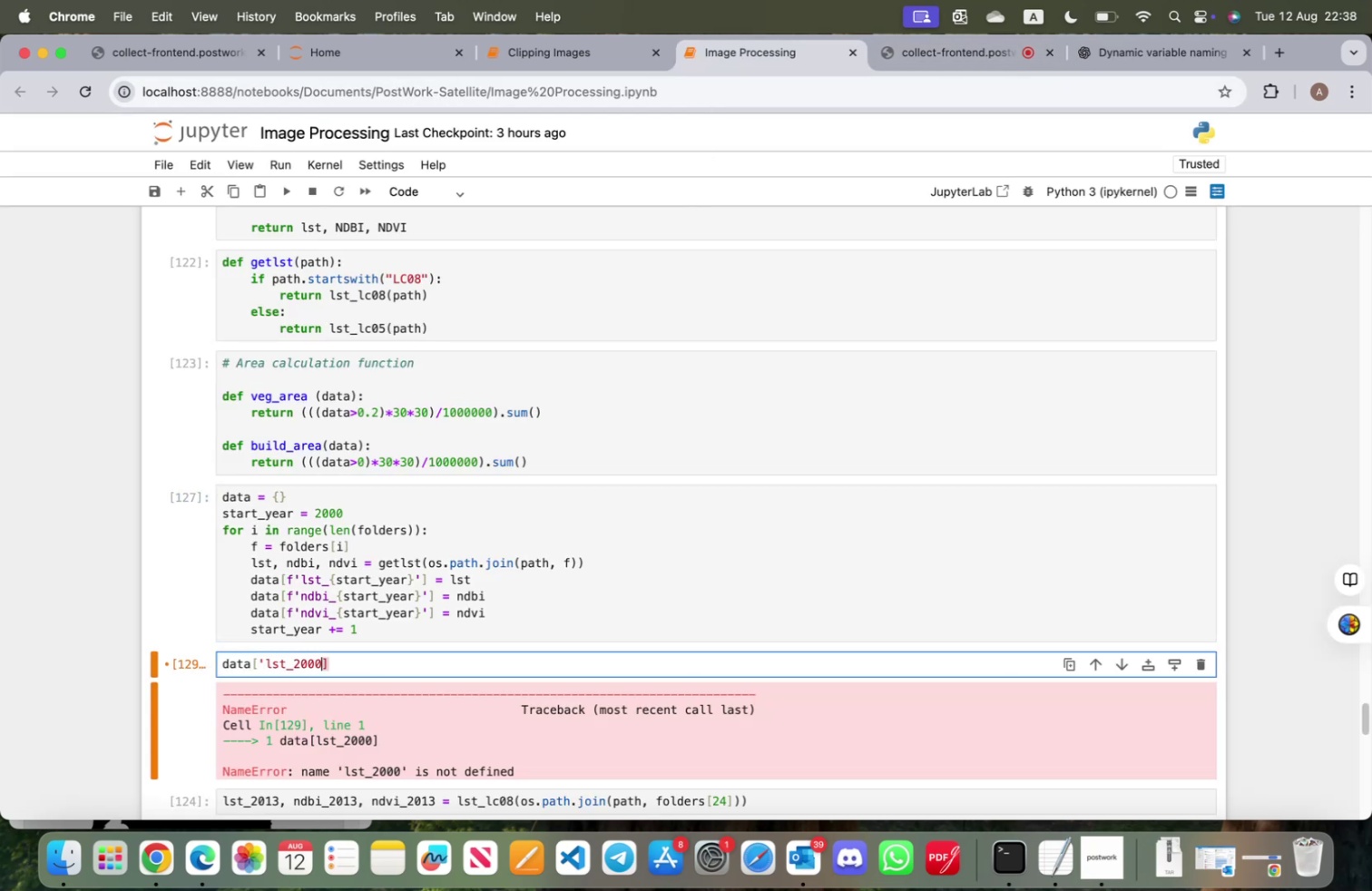 
key(Quote)
 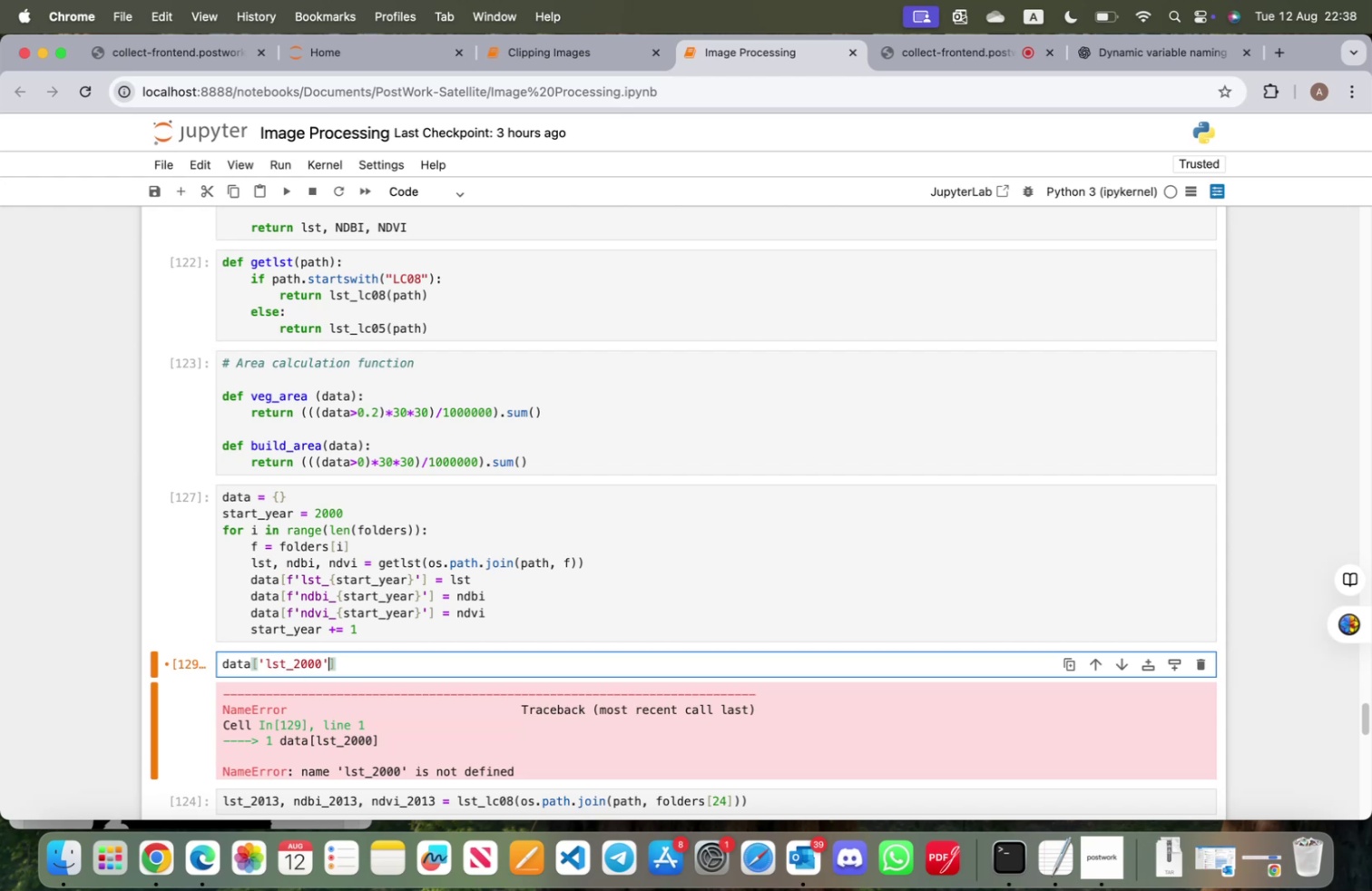 
key(Shift+ShiftRight)
 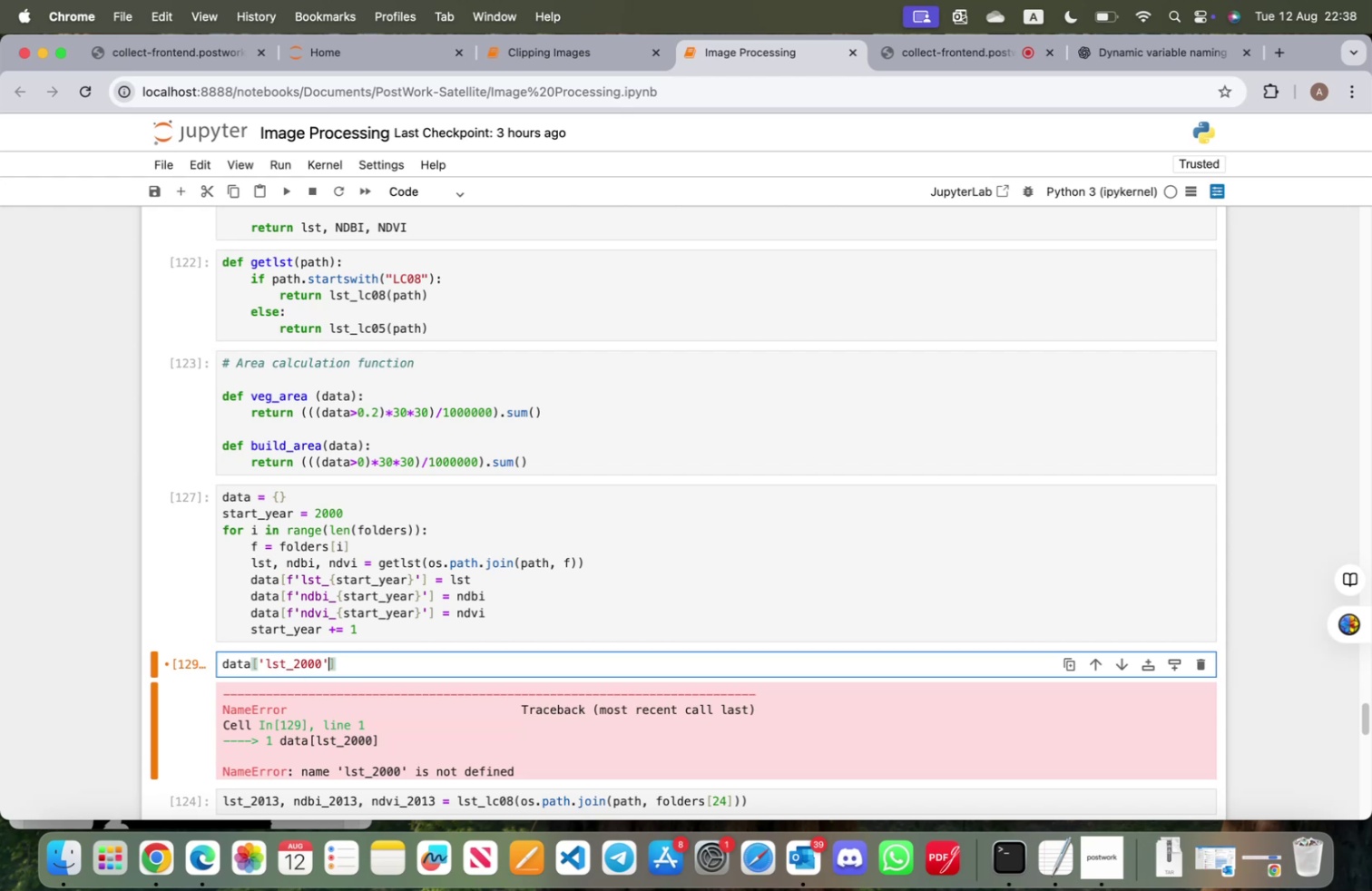 
key(Shift+Enter)
 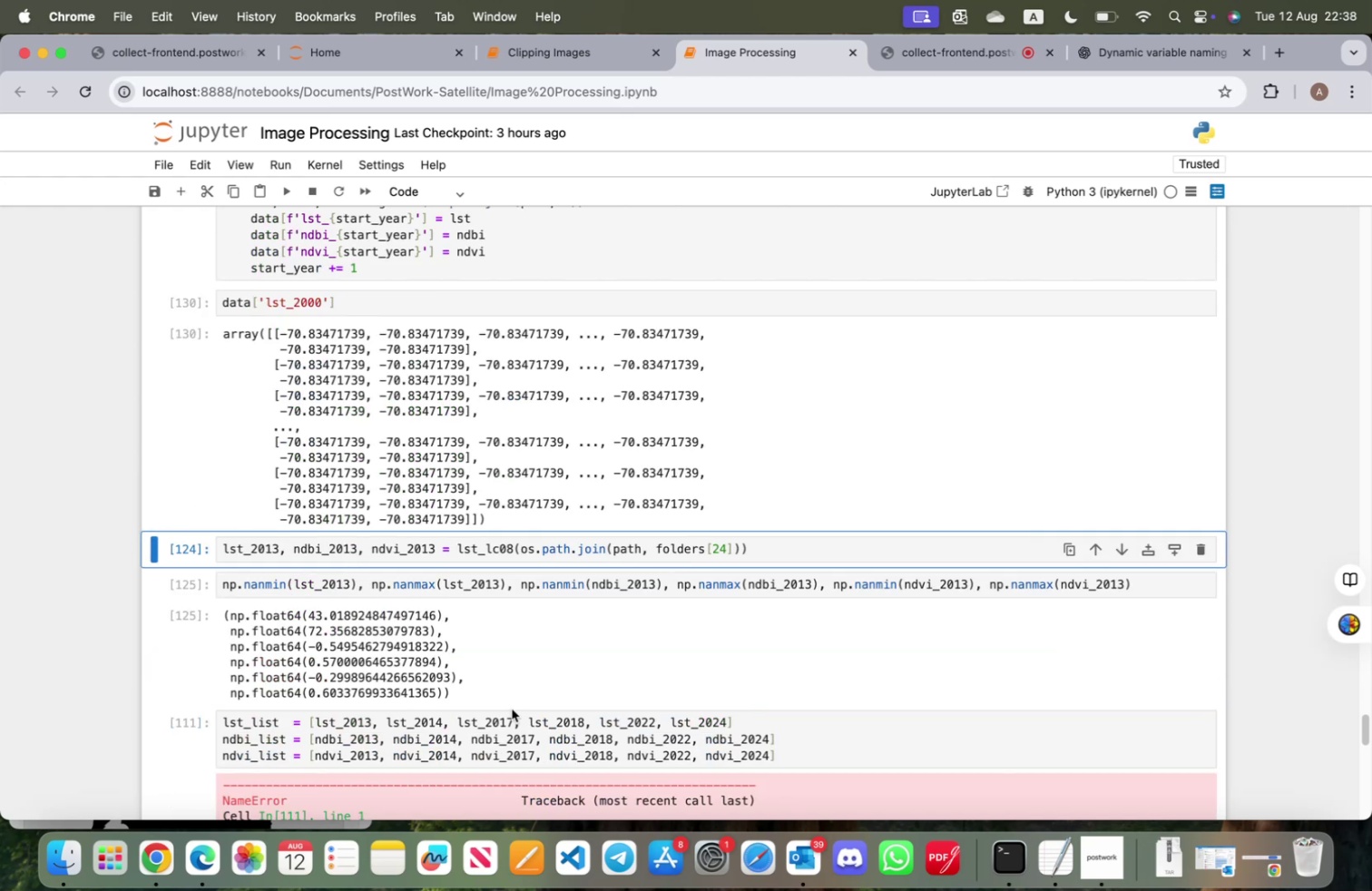 
scroll: coordinate [542, 705], scroll_direction: up, amount: 6.0
 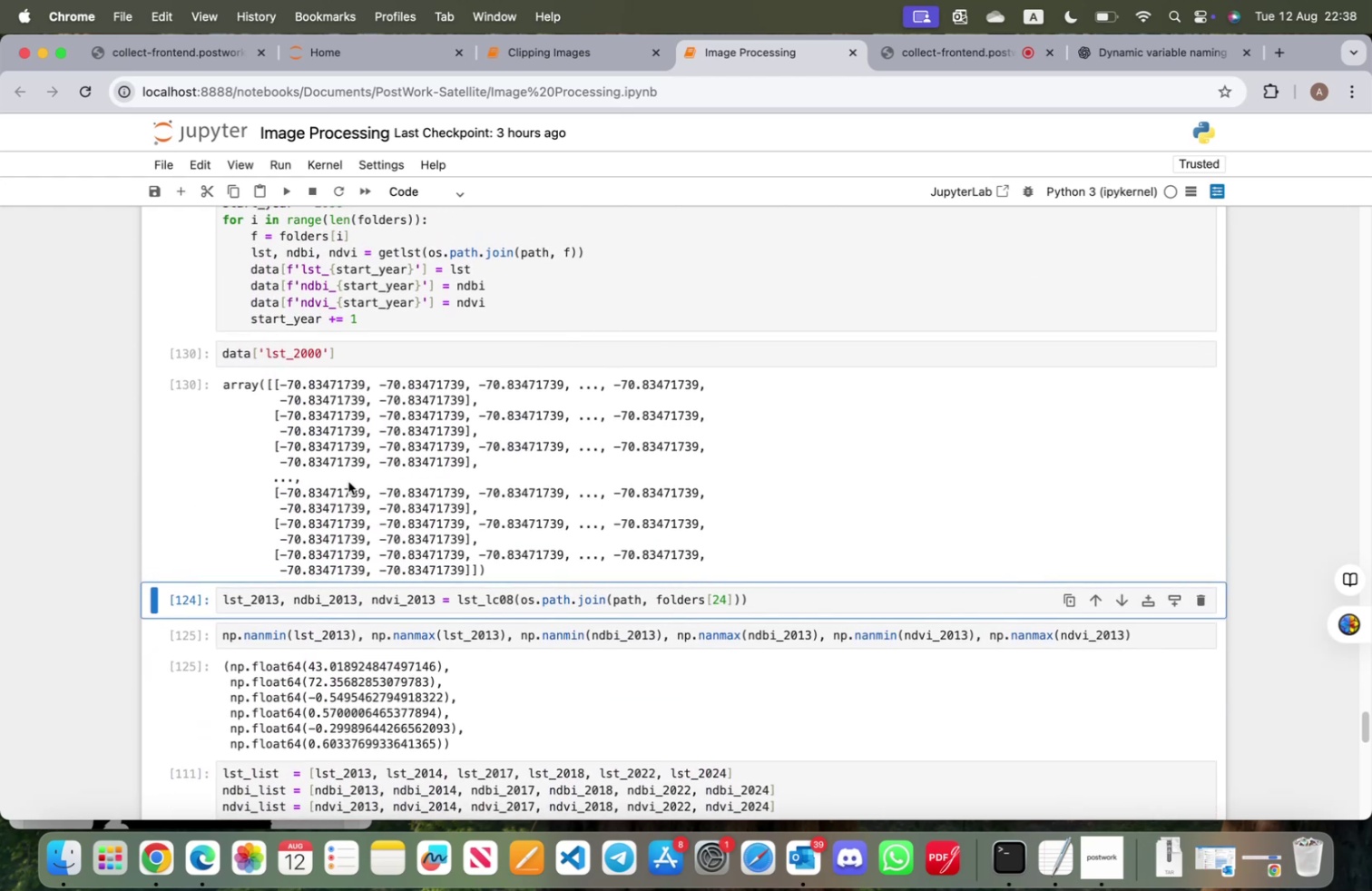 
wait(5.92)
 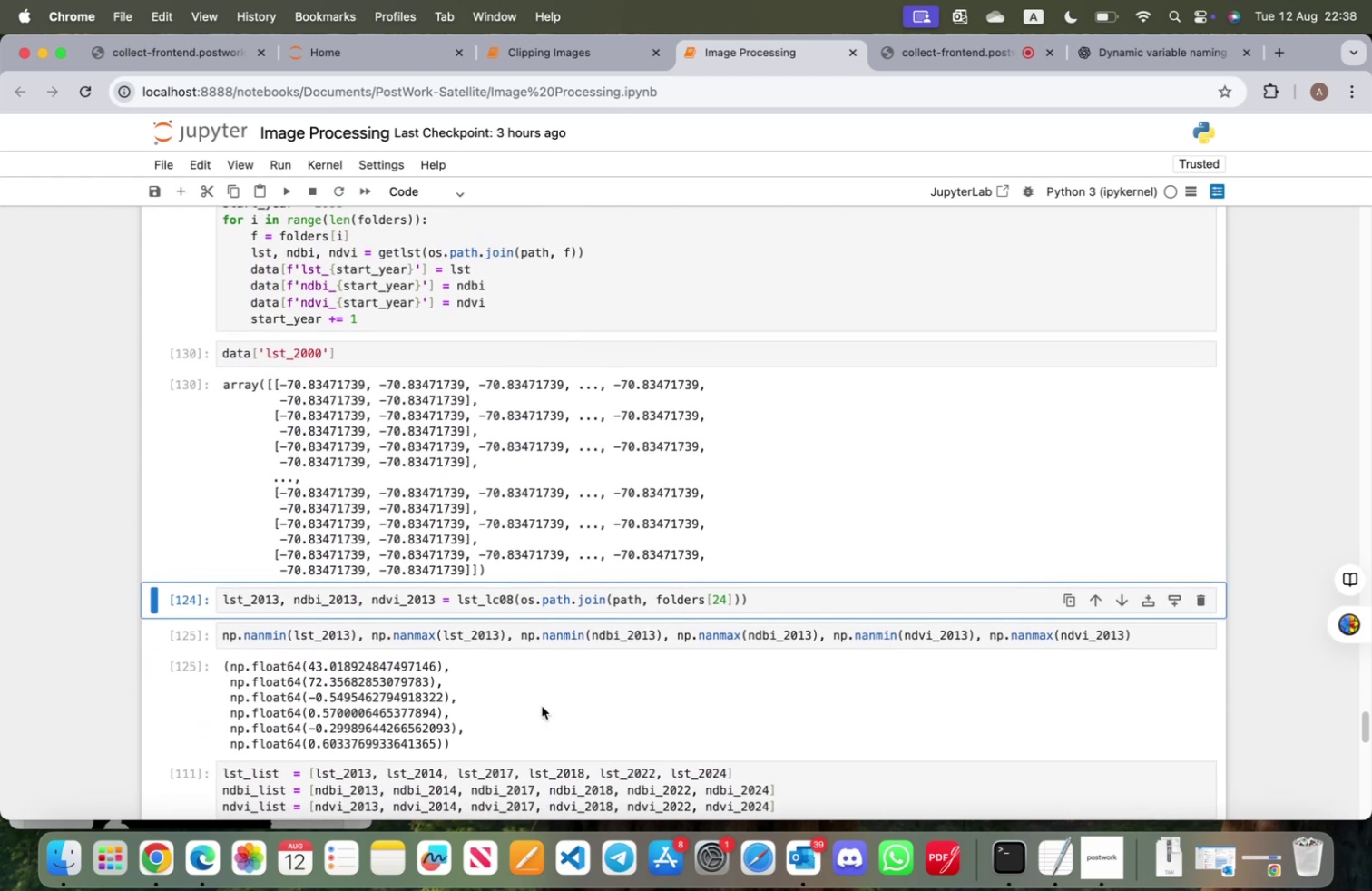 
left_click([285, 354])
 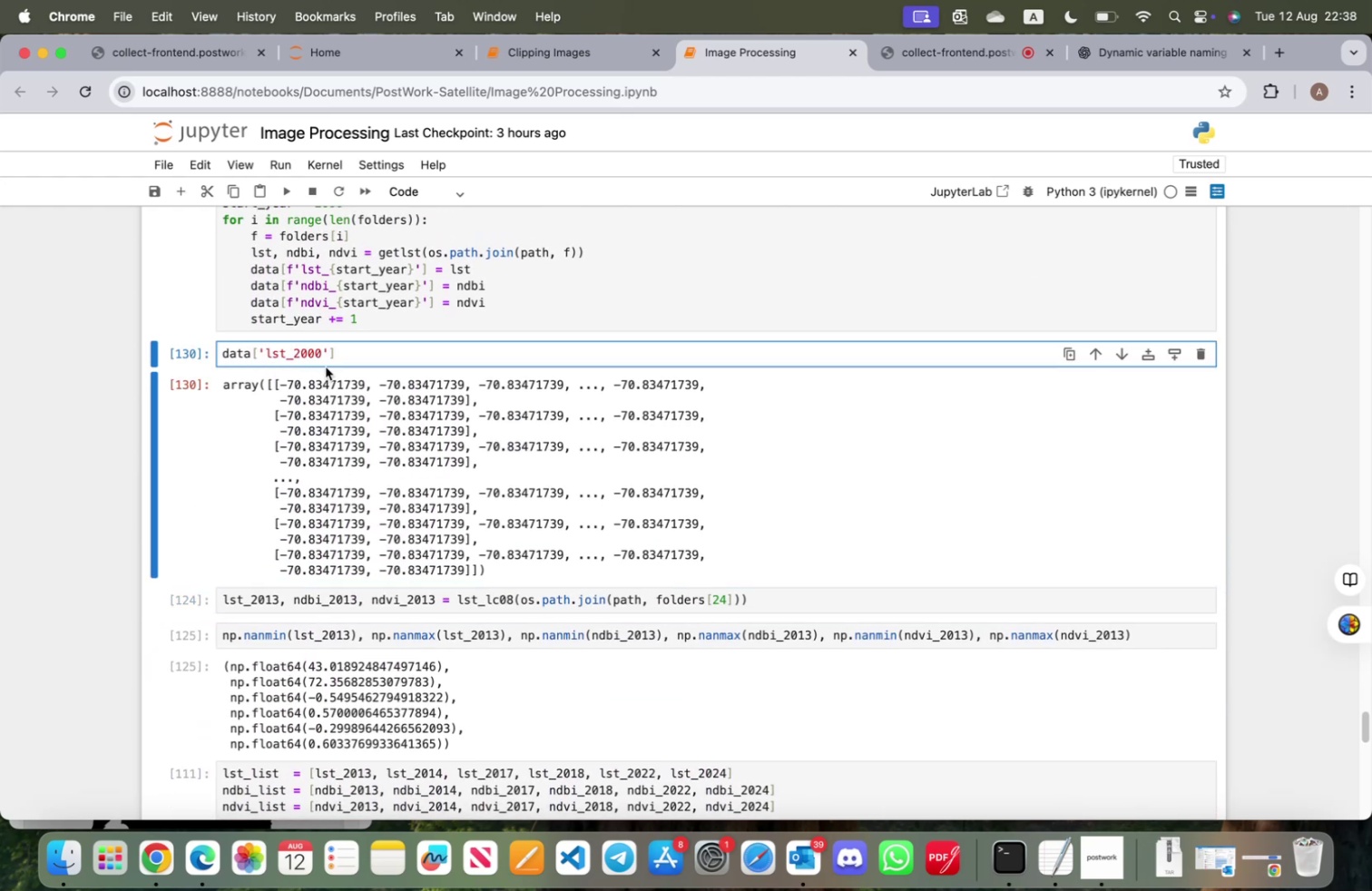 
key(Backspace)
key(Backspace)
key(Backspace)
type(ndbi)
 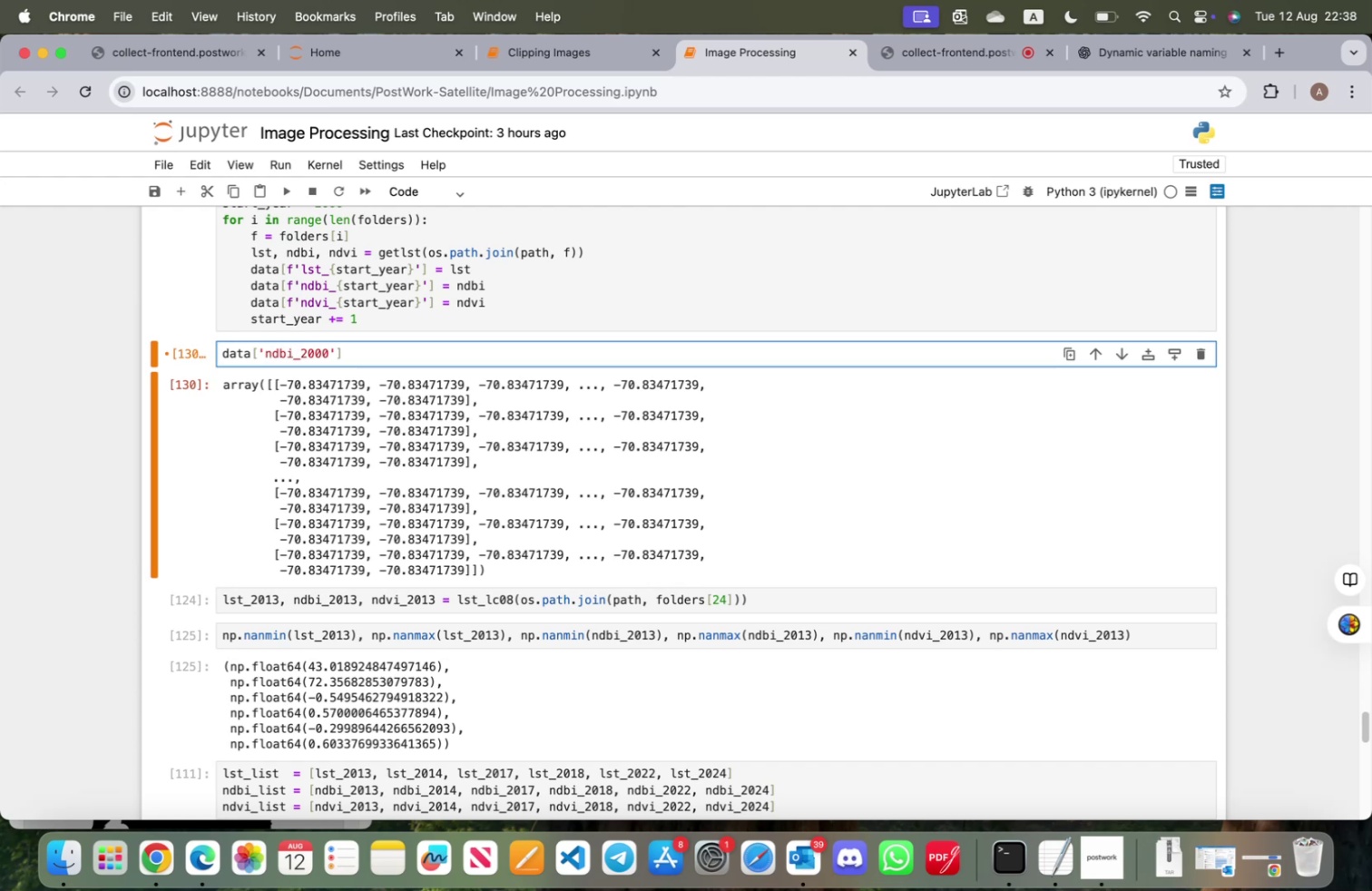 
key(Shift+Enter)
 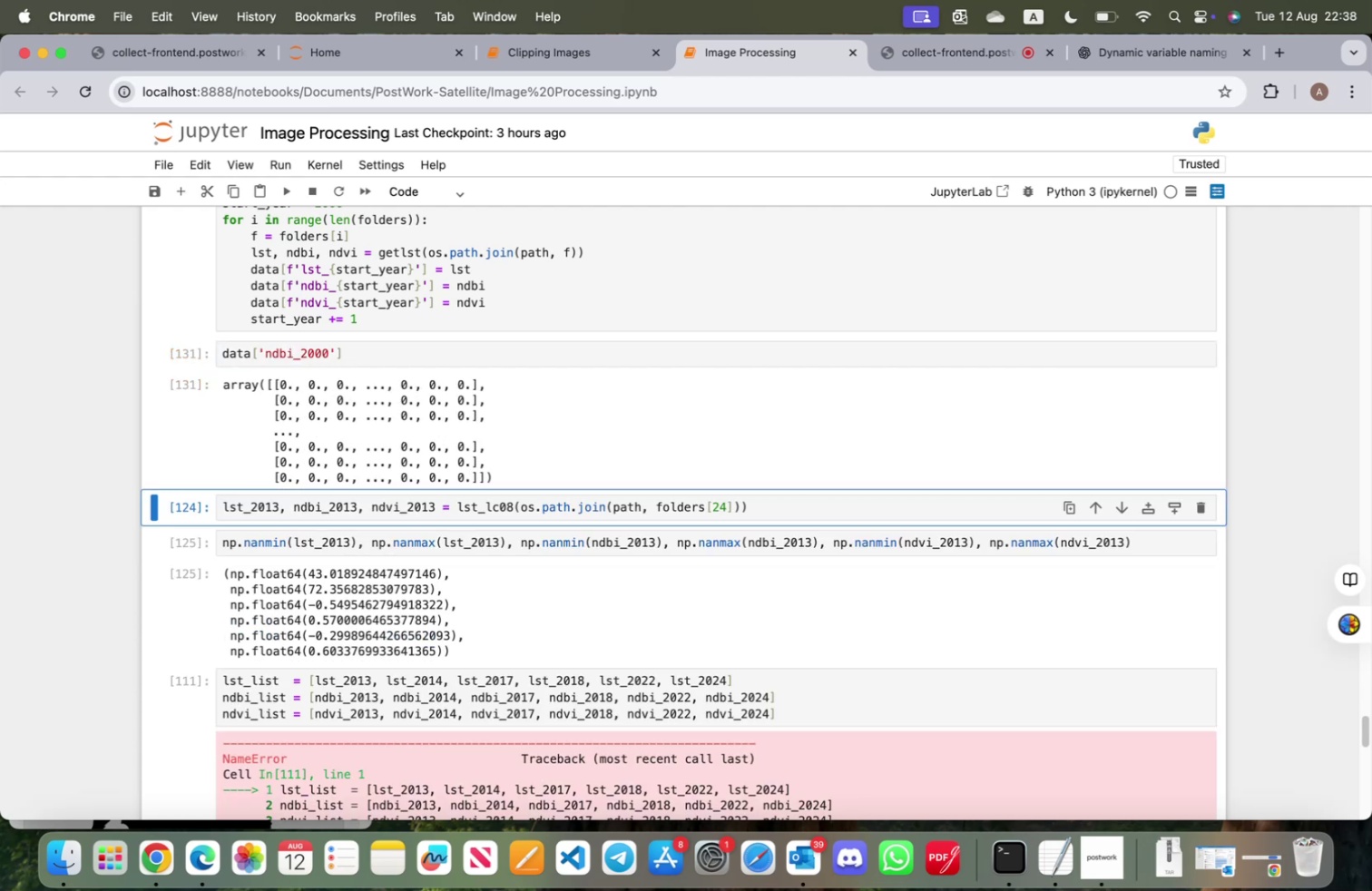 
wait(8.04)
 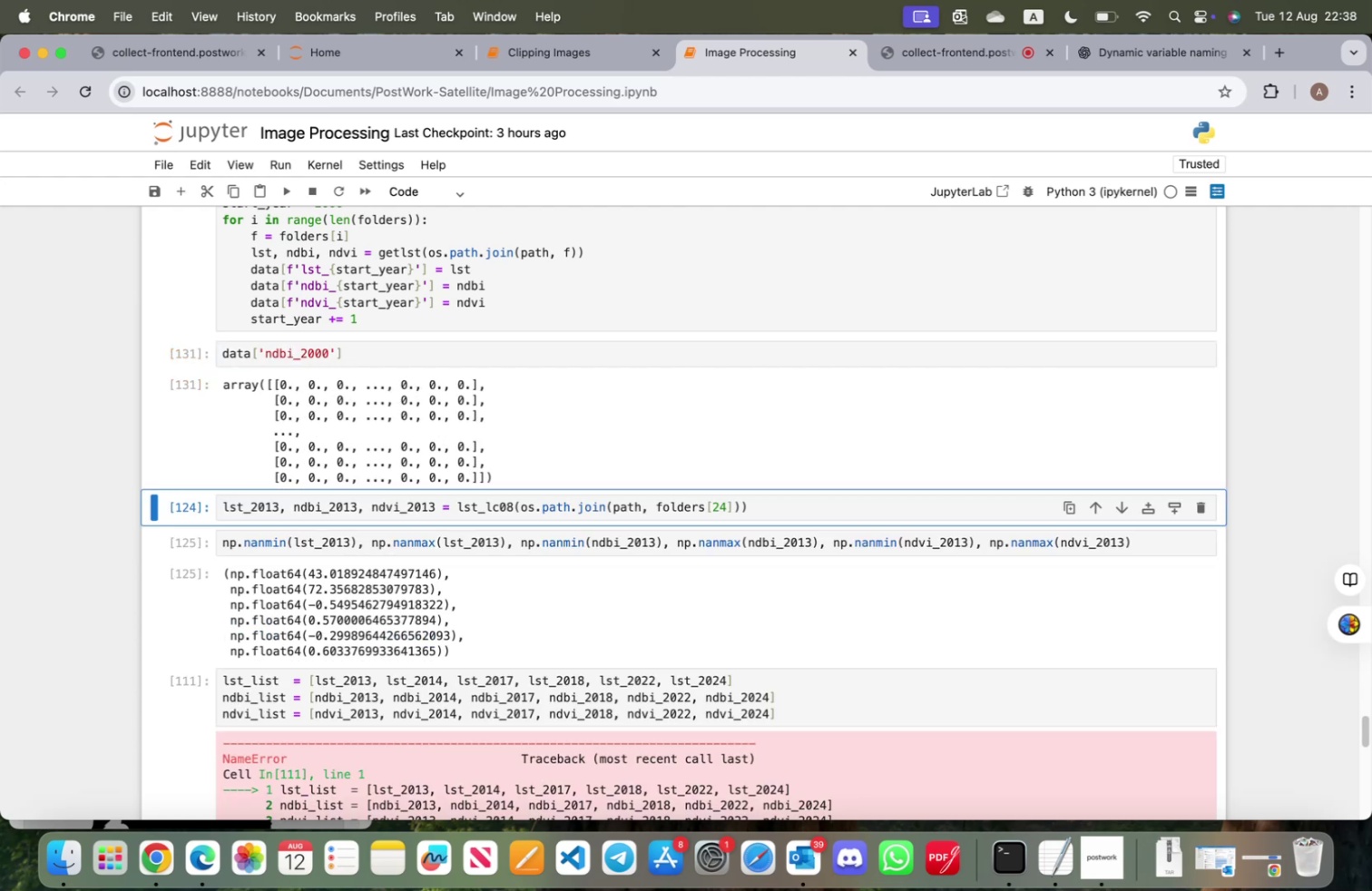 
left_click([285, 357])
 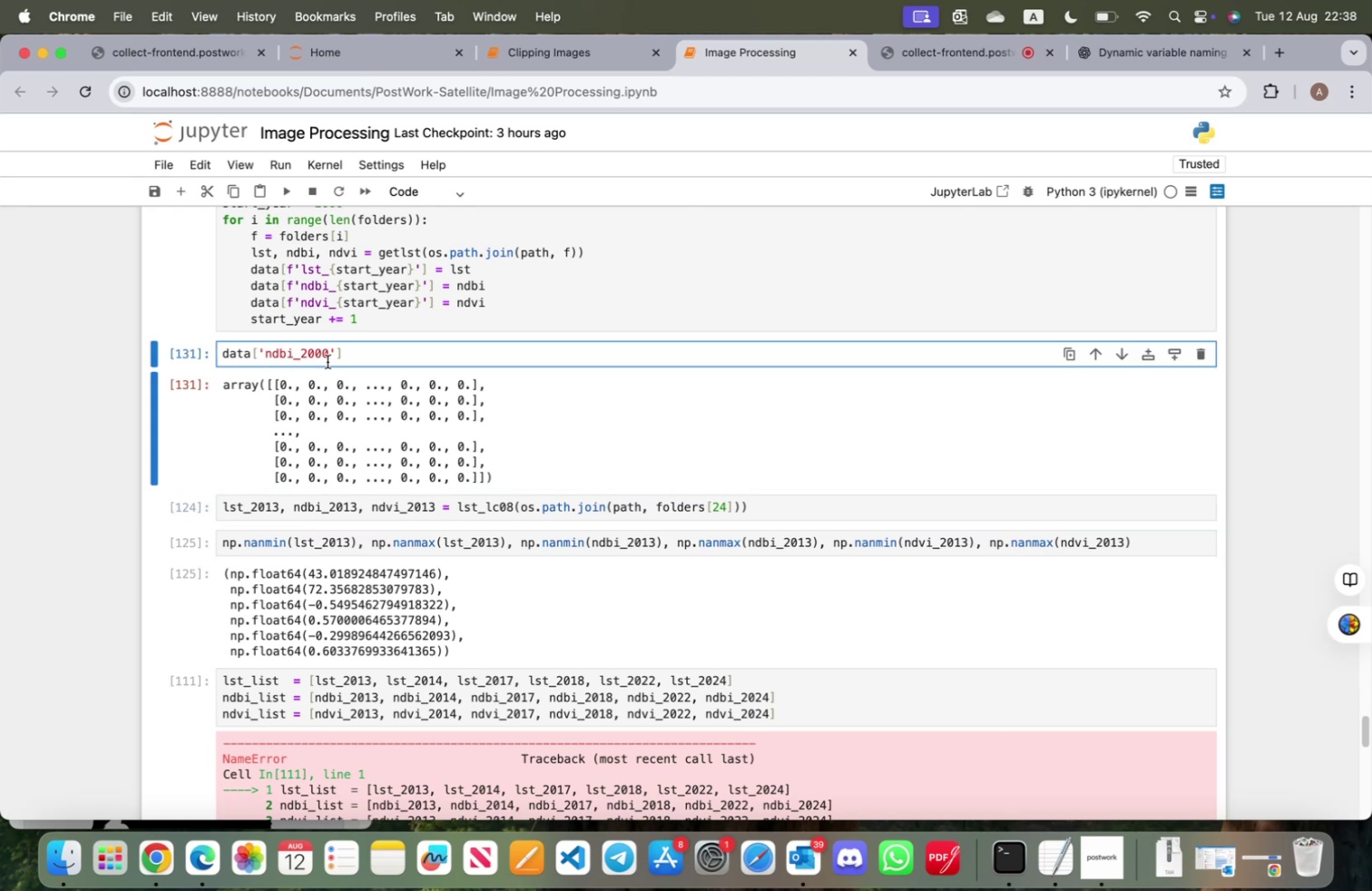 
key(Backspace)
 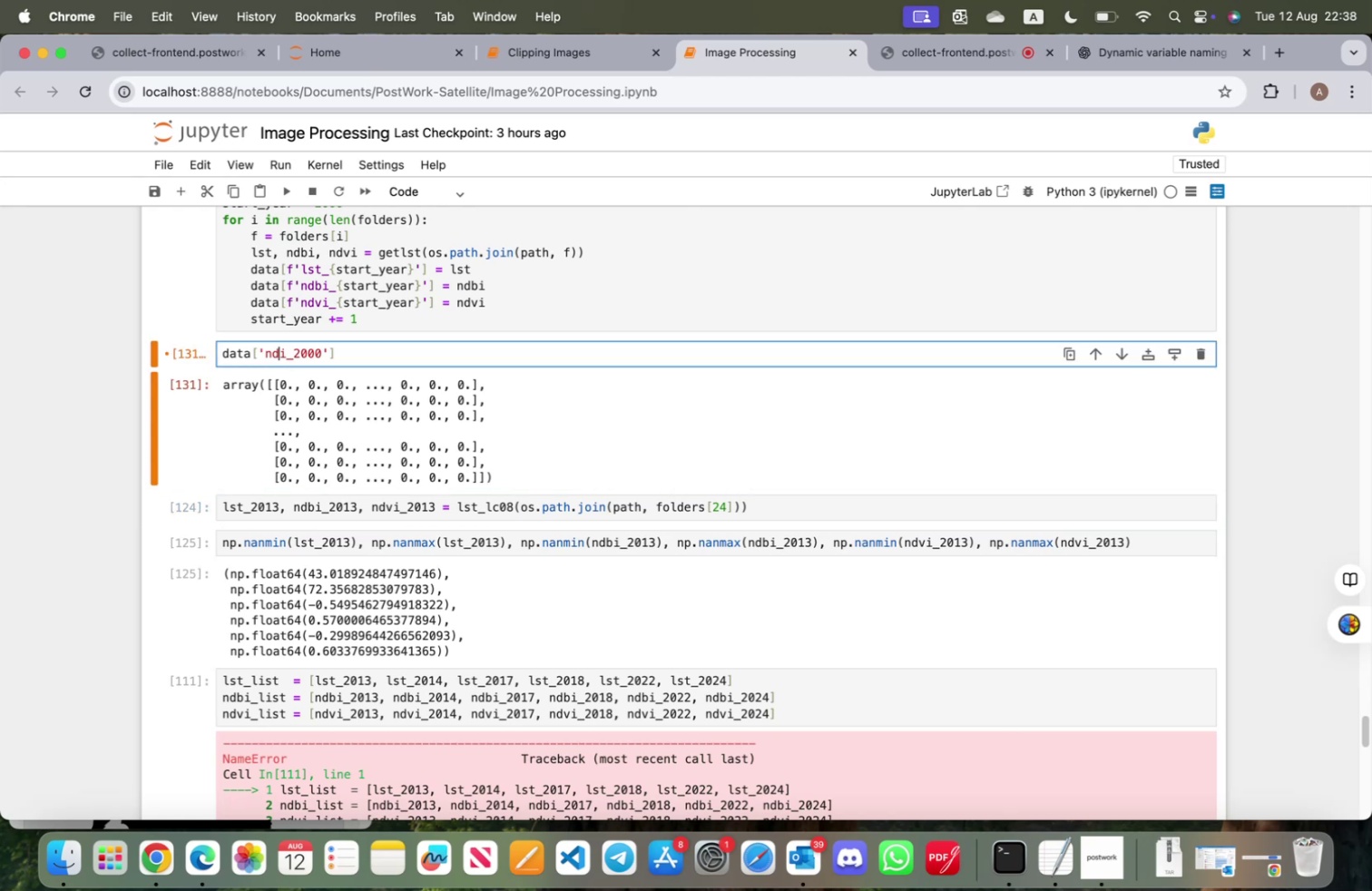 
key(V)
 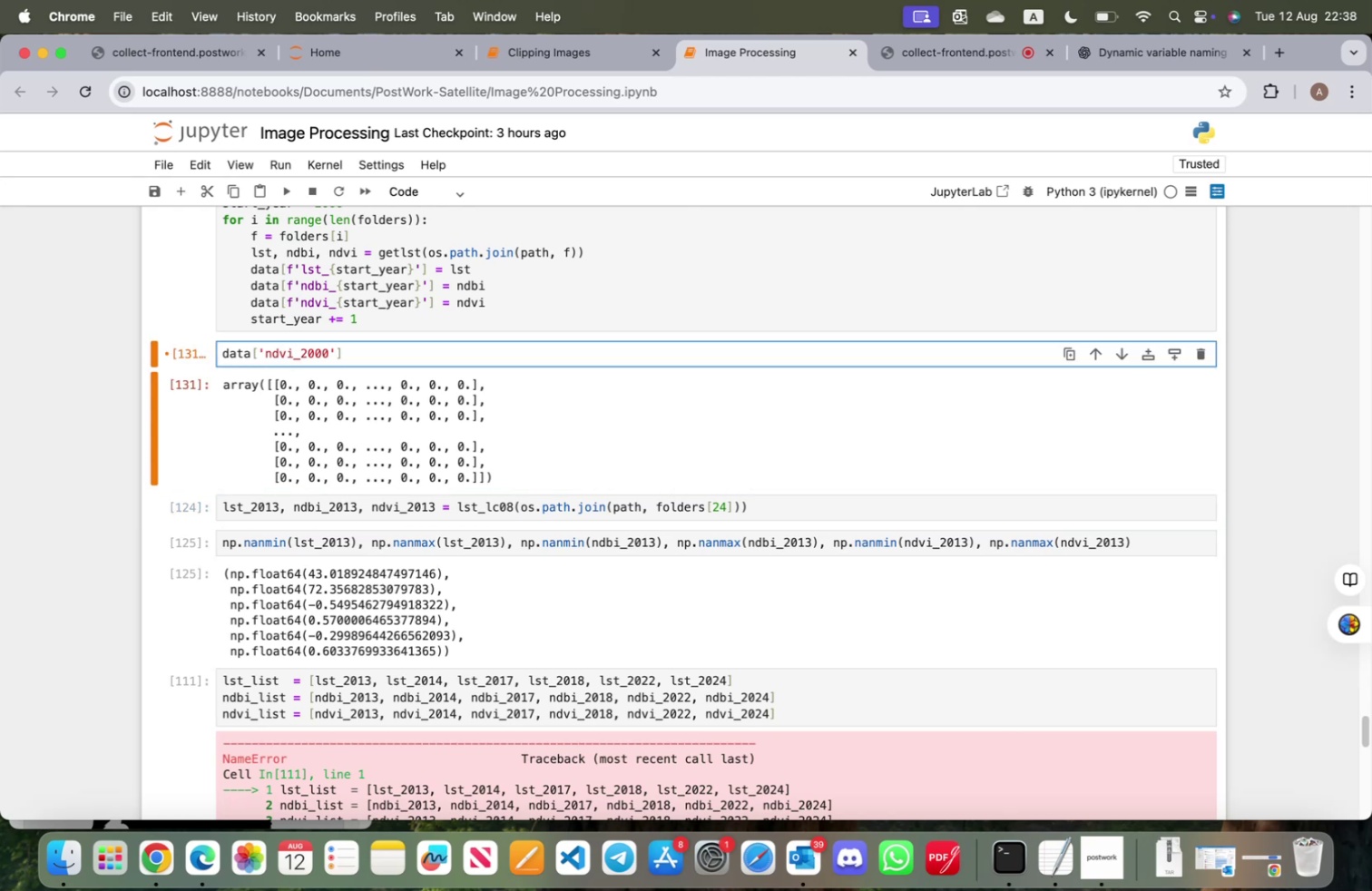 
key(Shift+ShiftRight)
 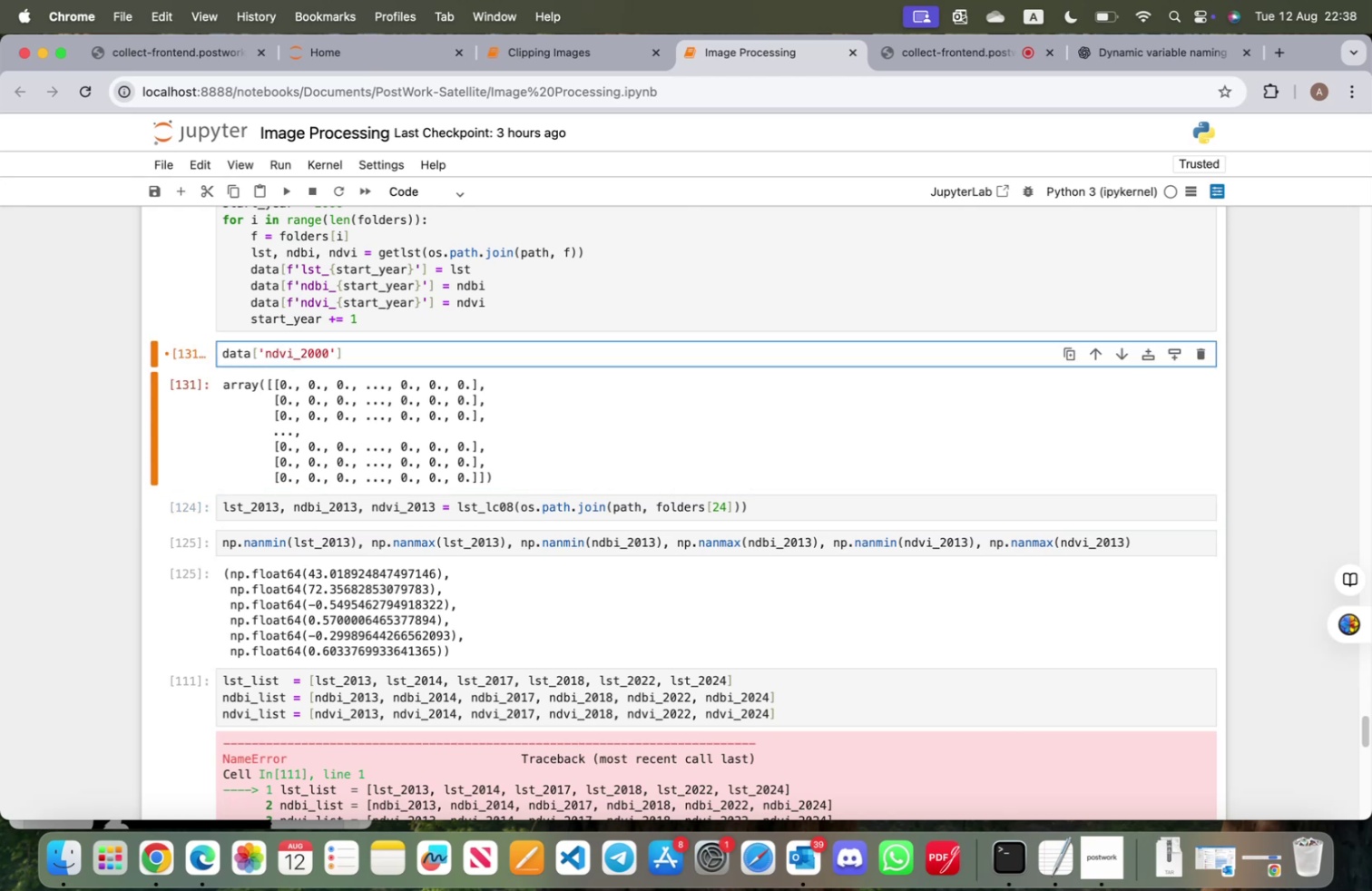 
key(Shift+Enter)
 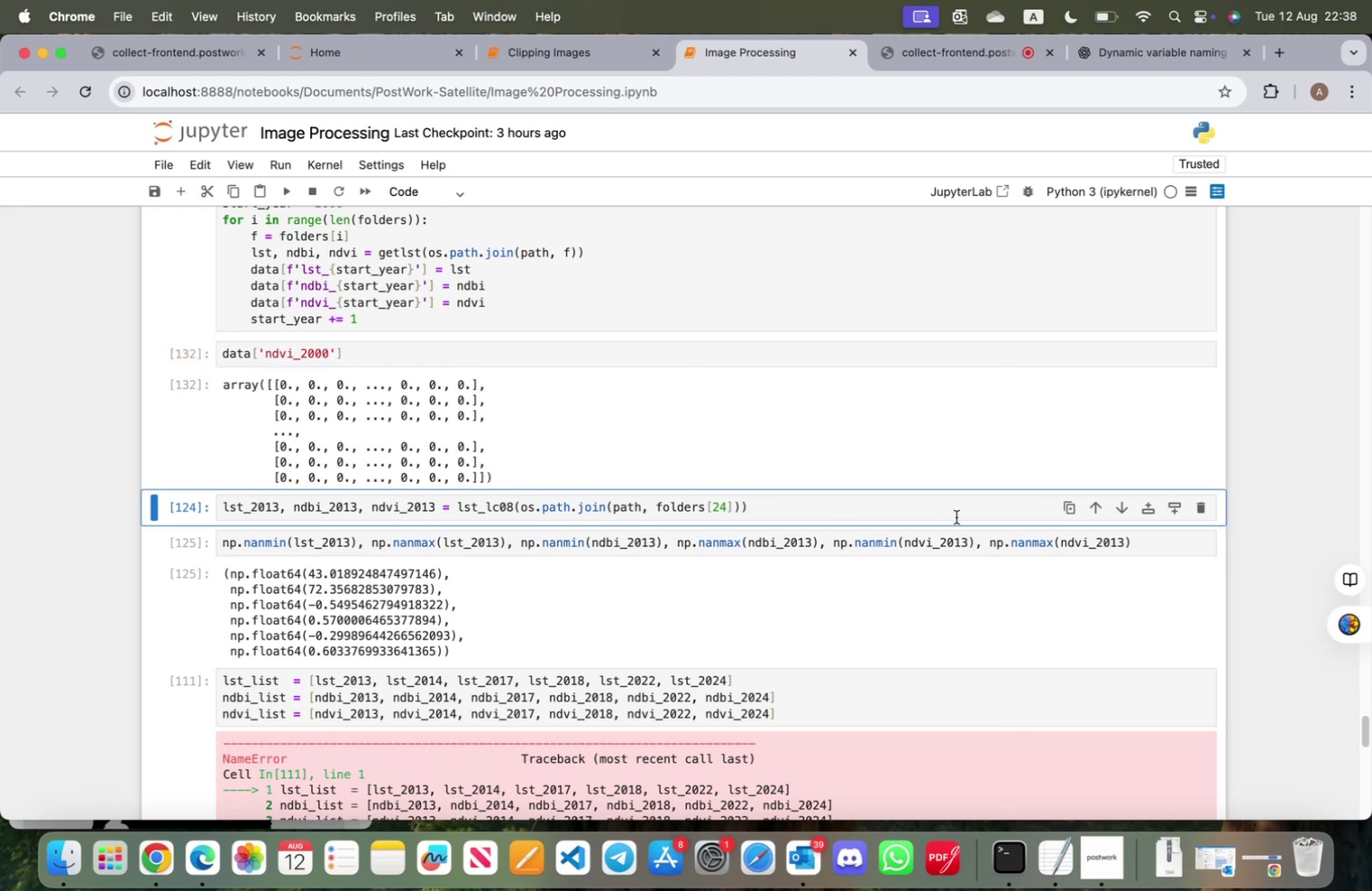 
left_click([1194, 504])
 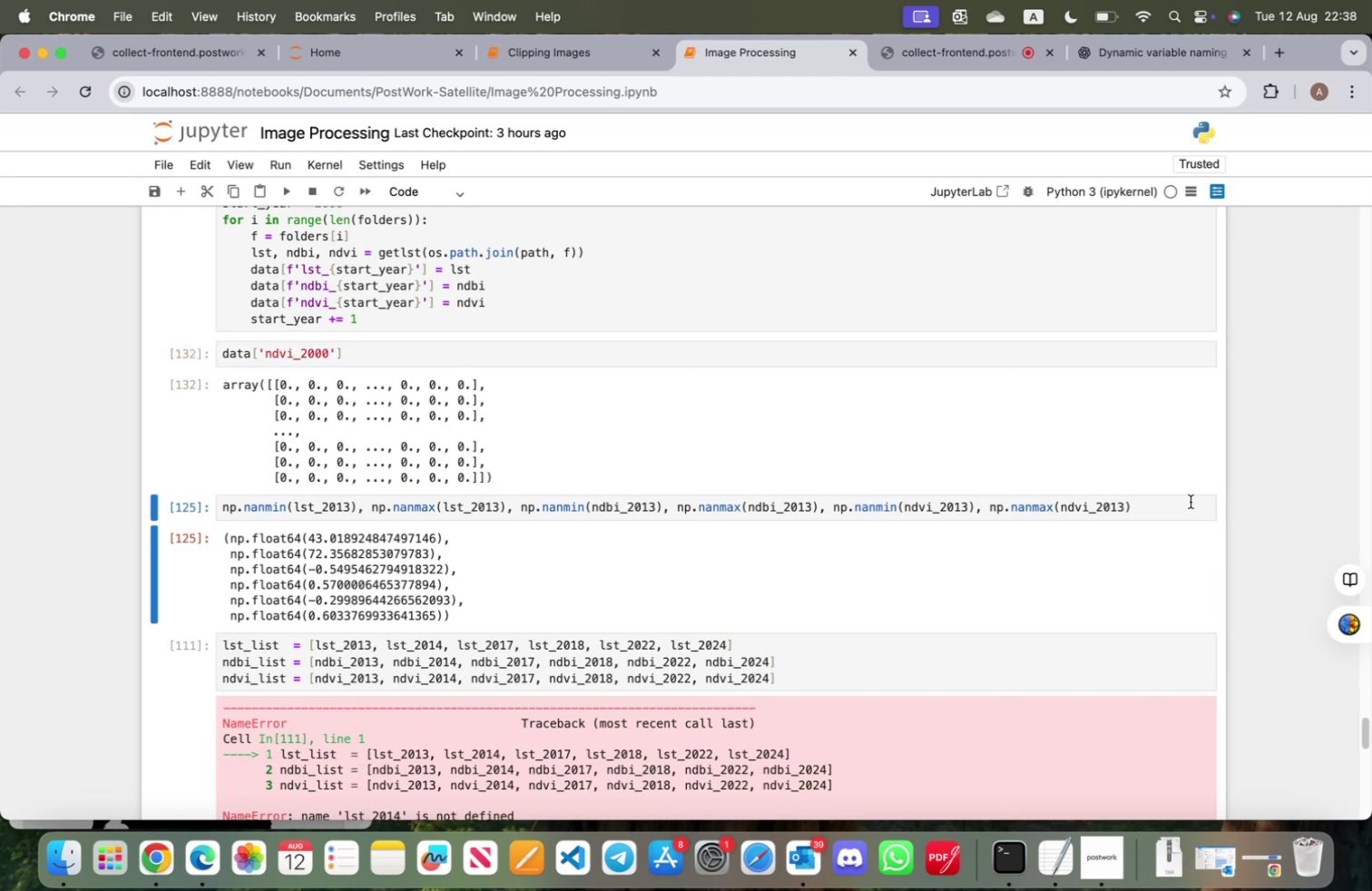 
left_click([1189, 503])
 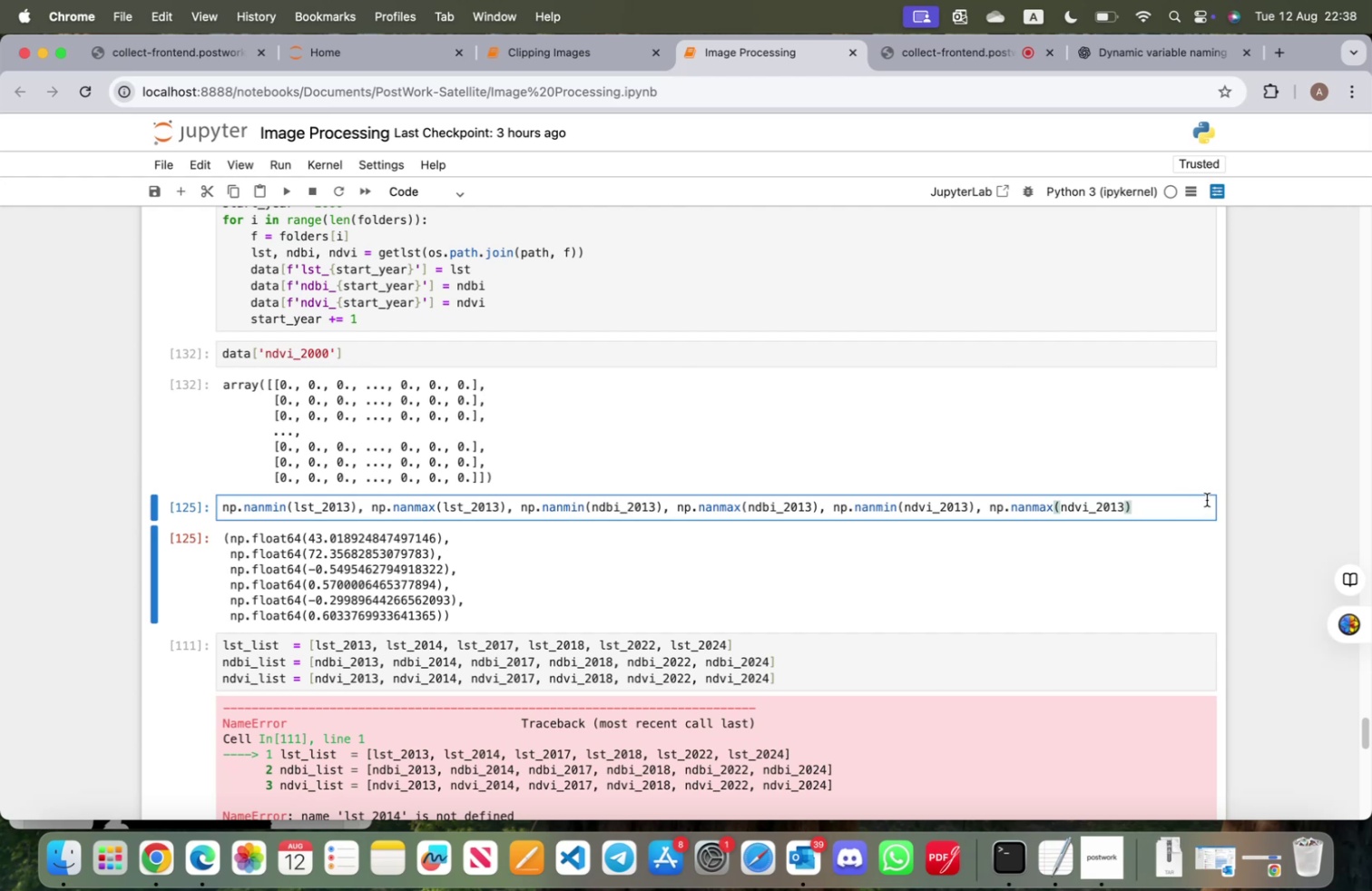 
wait(8.08)
 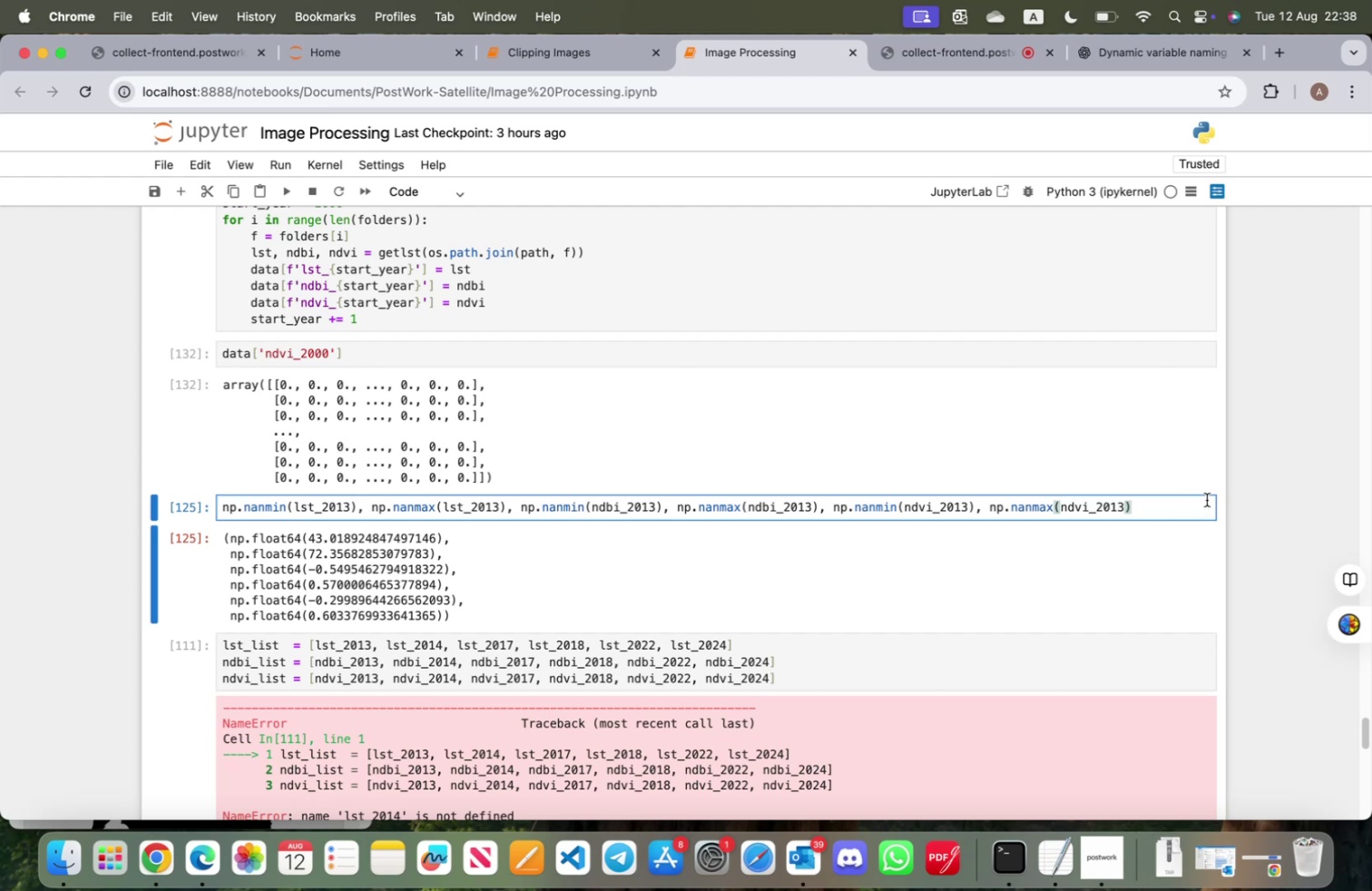 
left_click([207, 189])
 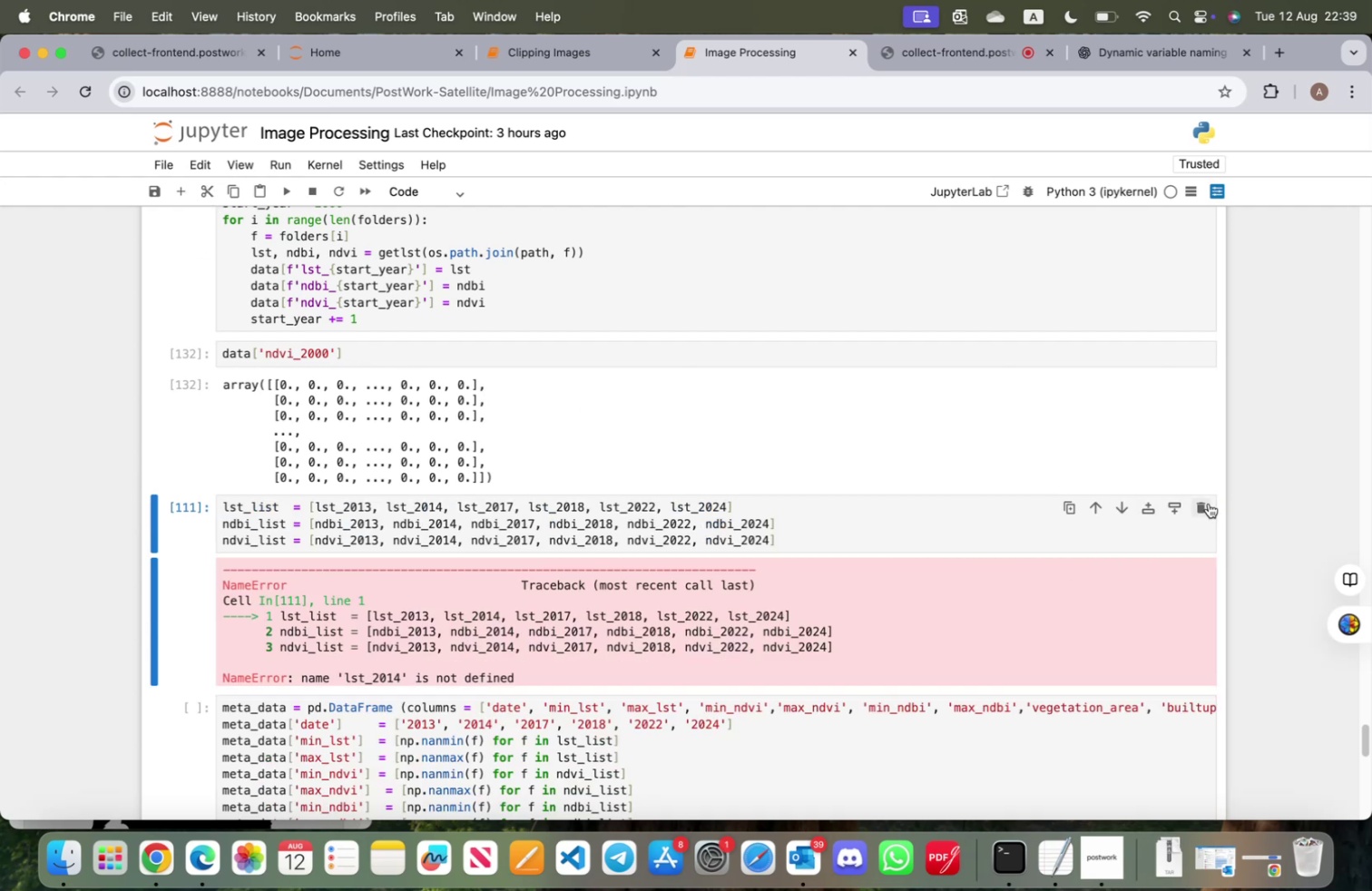 
left_click([1209, 503])
 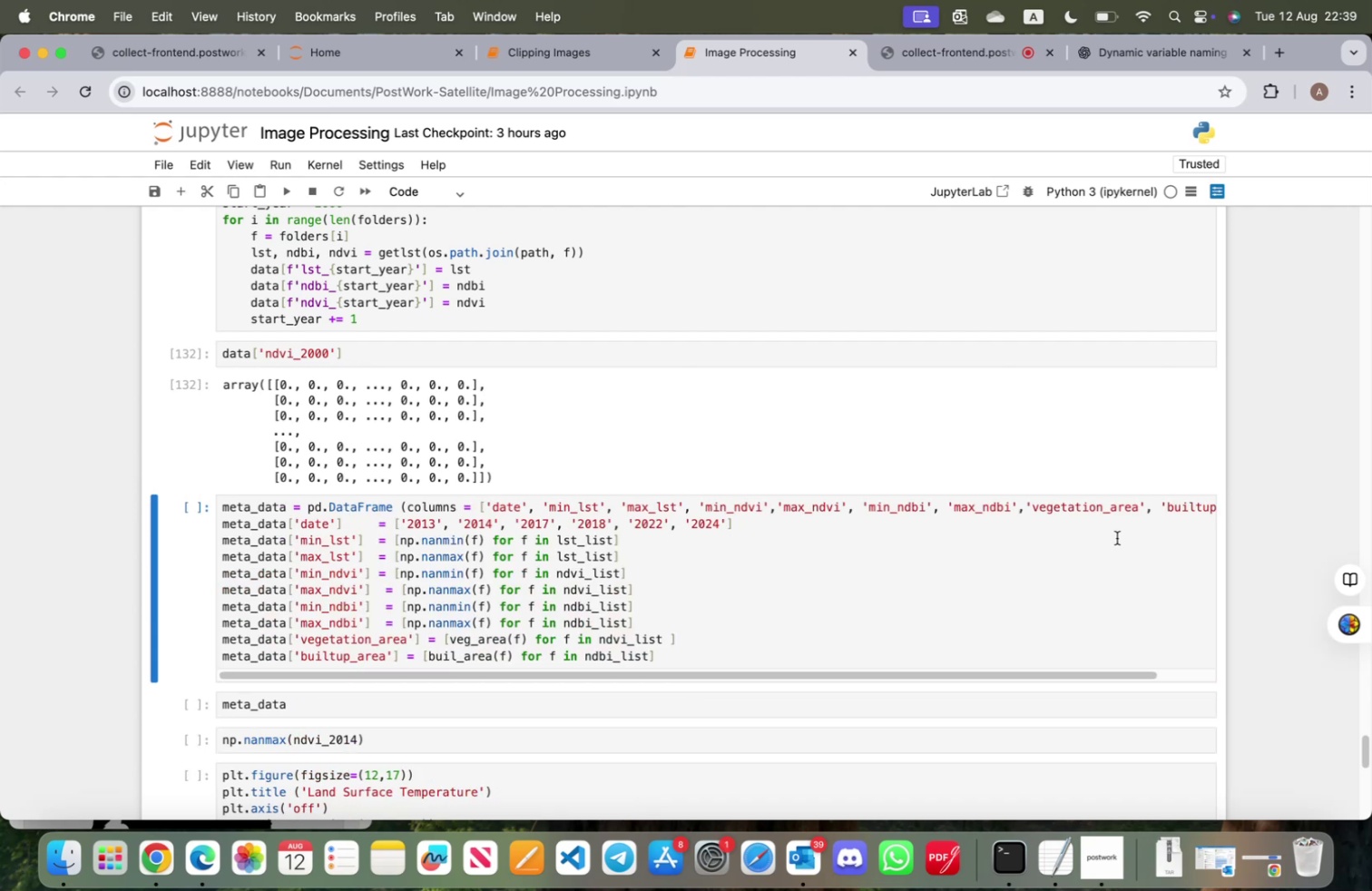 
left_click([1118, 541])
 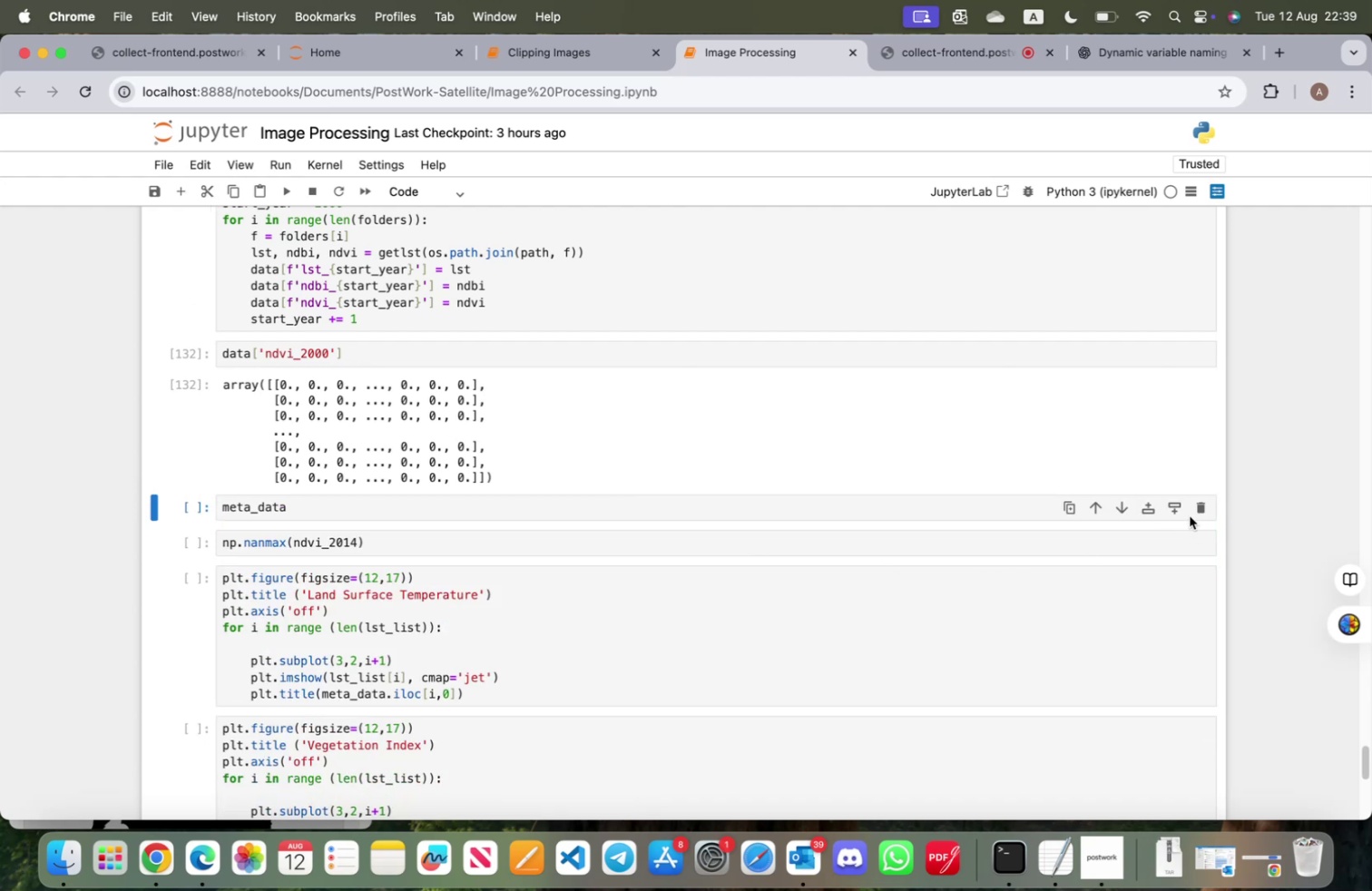 
left_click([1203, 506])
 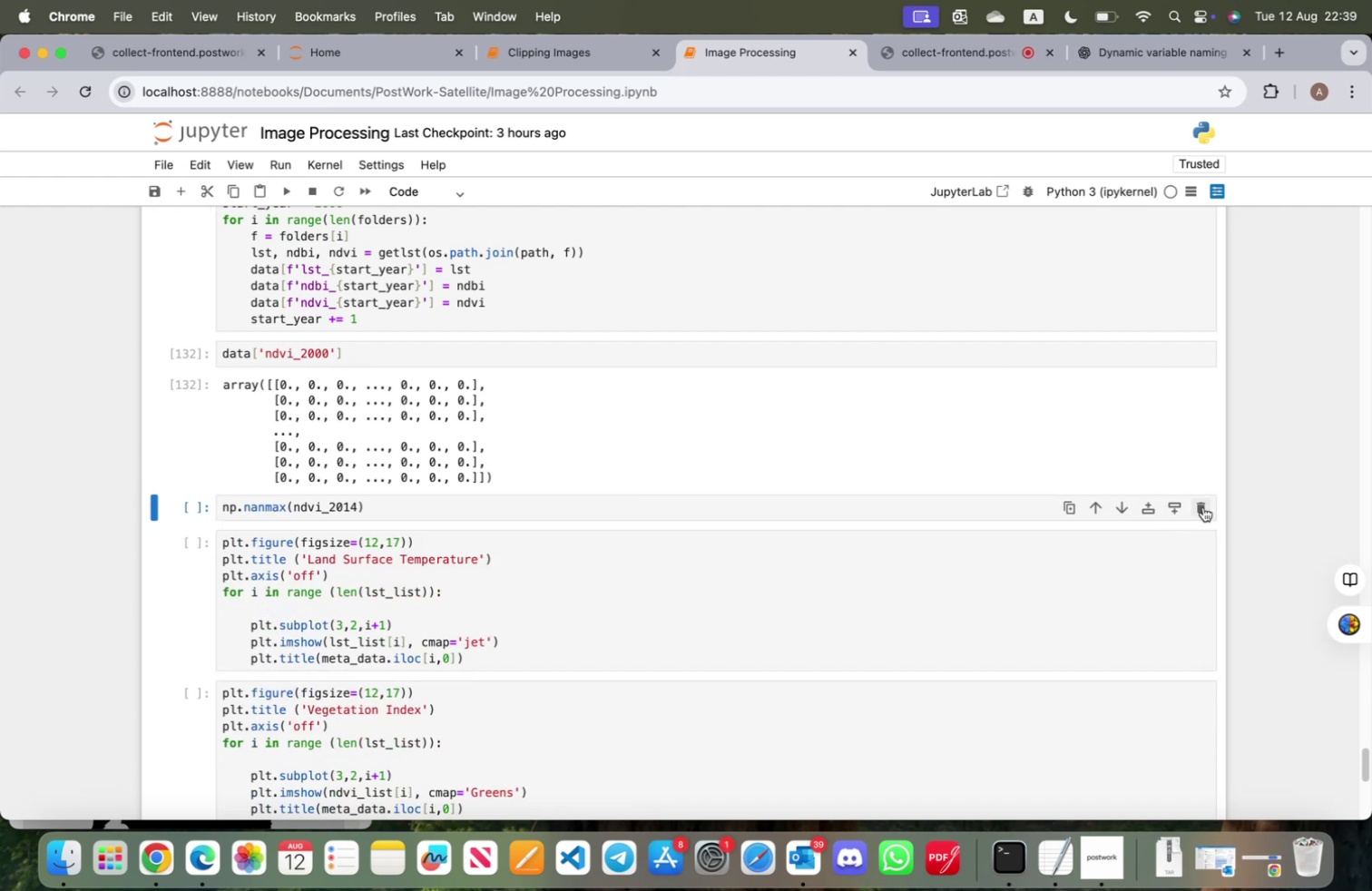 
left_click([1200, 504])
 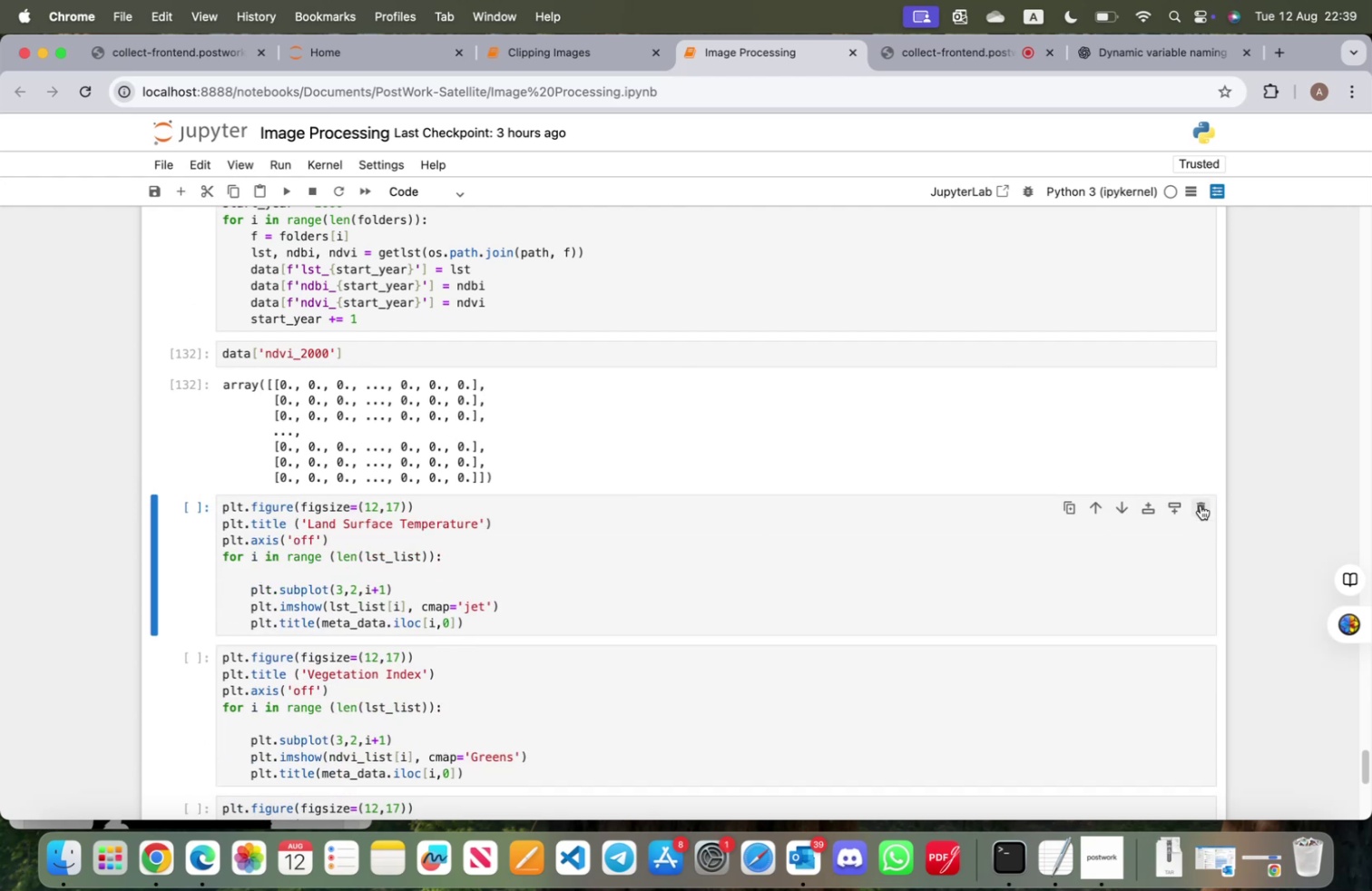 
left_click([1200, 504])
 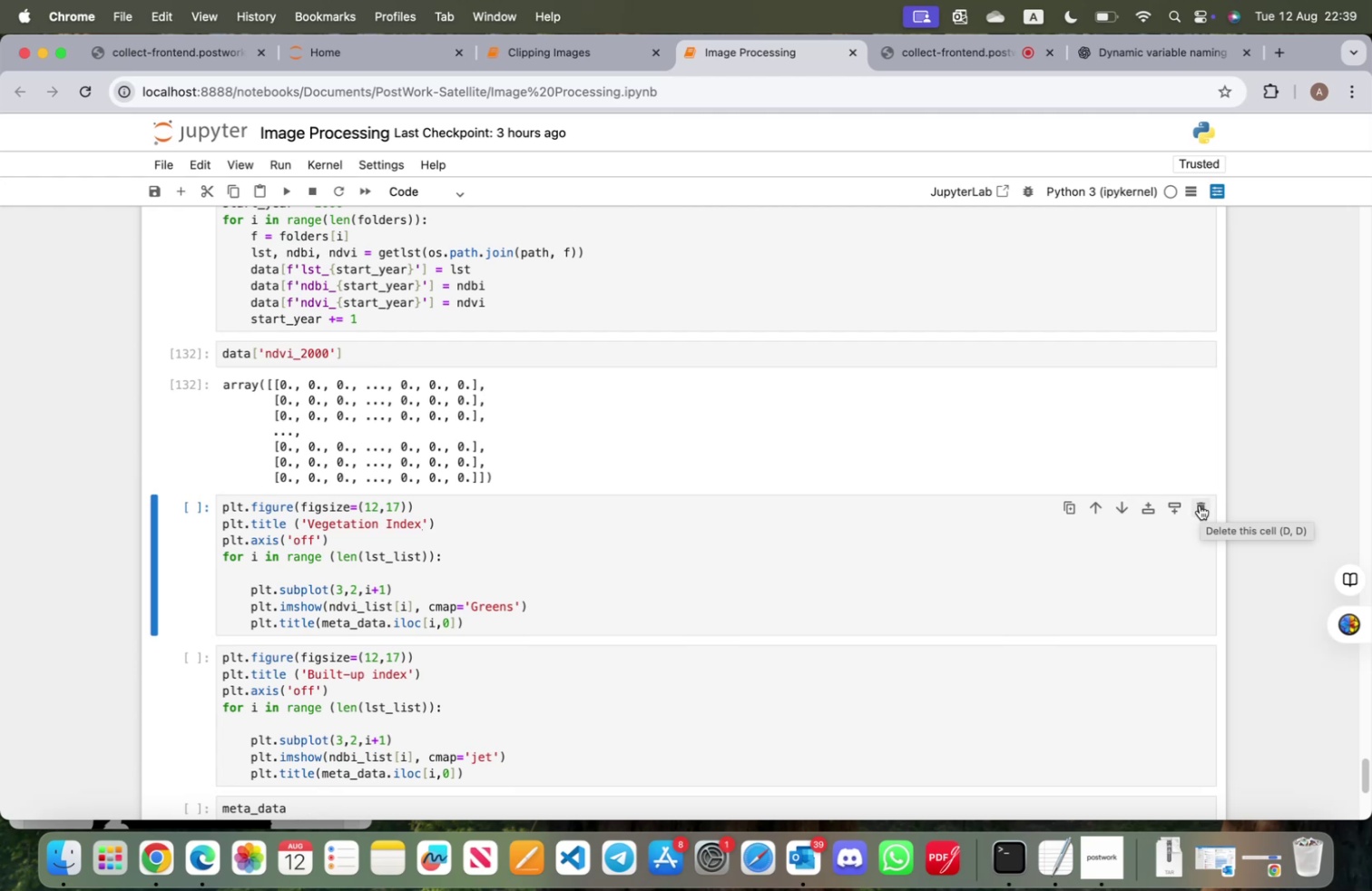 
scroll: coordinate [614, 663], scroll_direction: down, amount: 12.0
 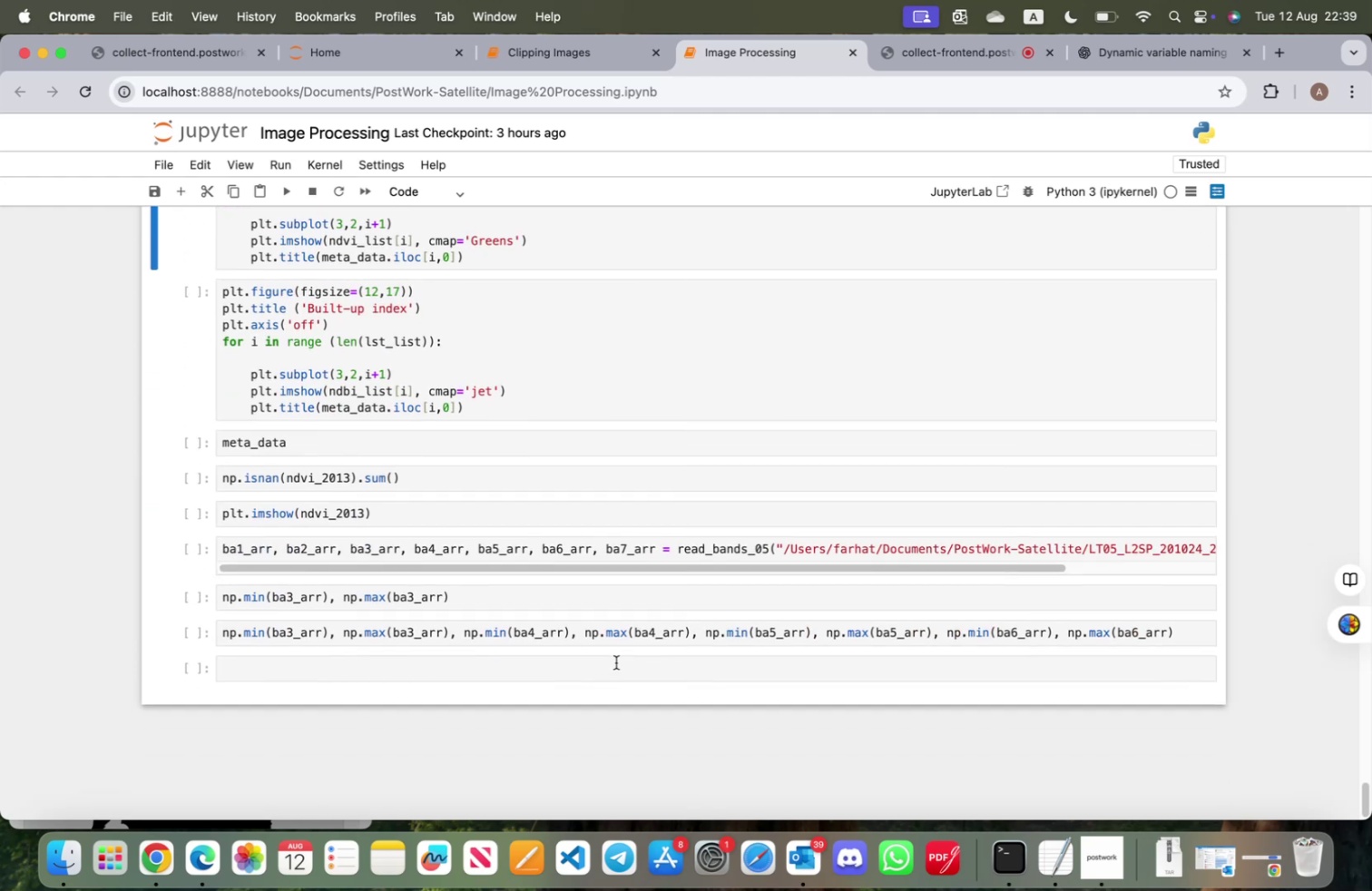 
scroll: coordinate [617, 661], scroll_direction: up, amount: 18.0
 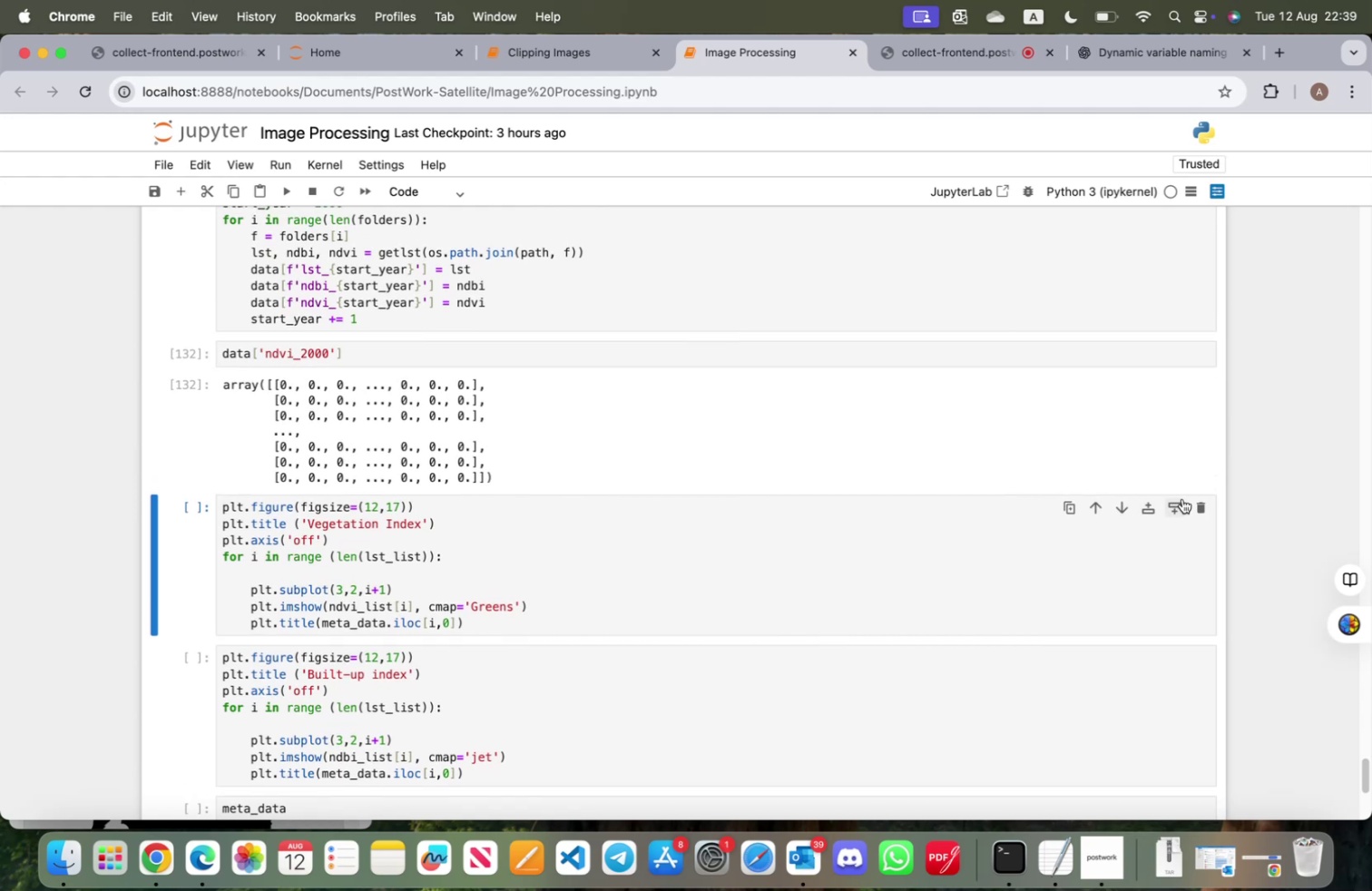 
left_click([1199, 504])
 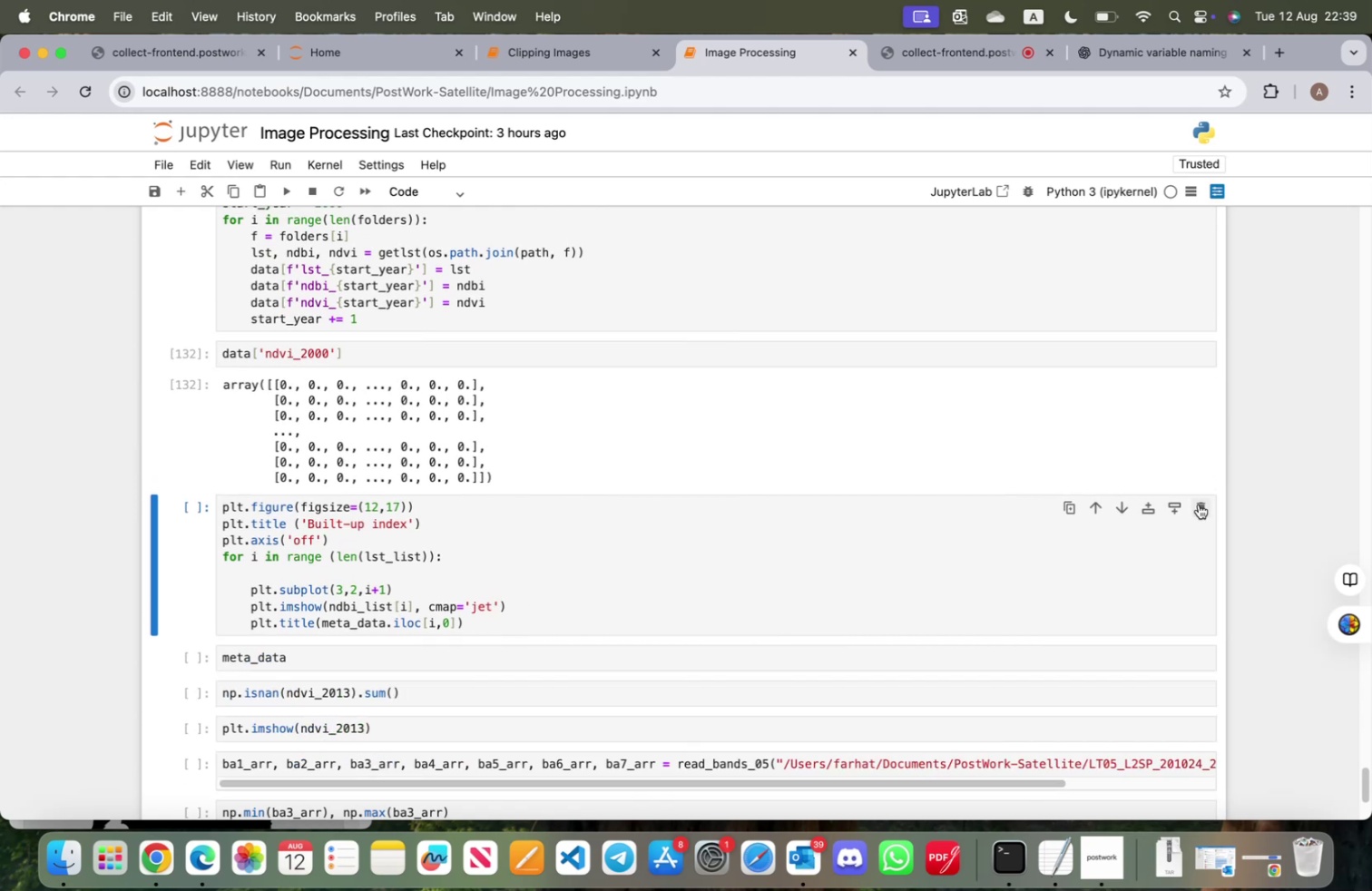 
left_click([1199, 504])
 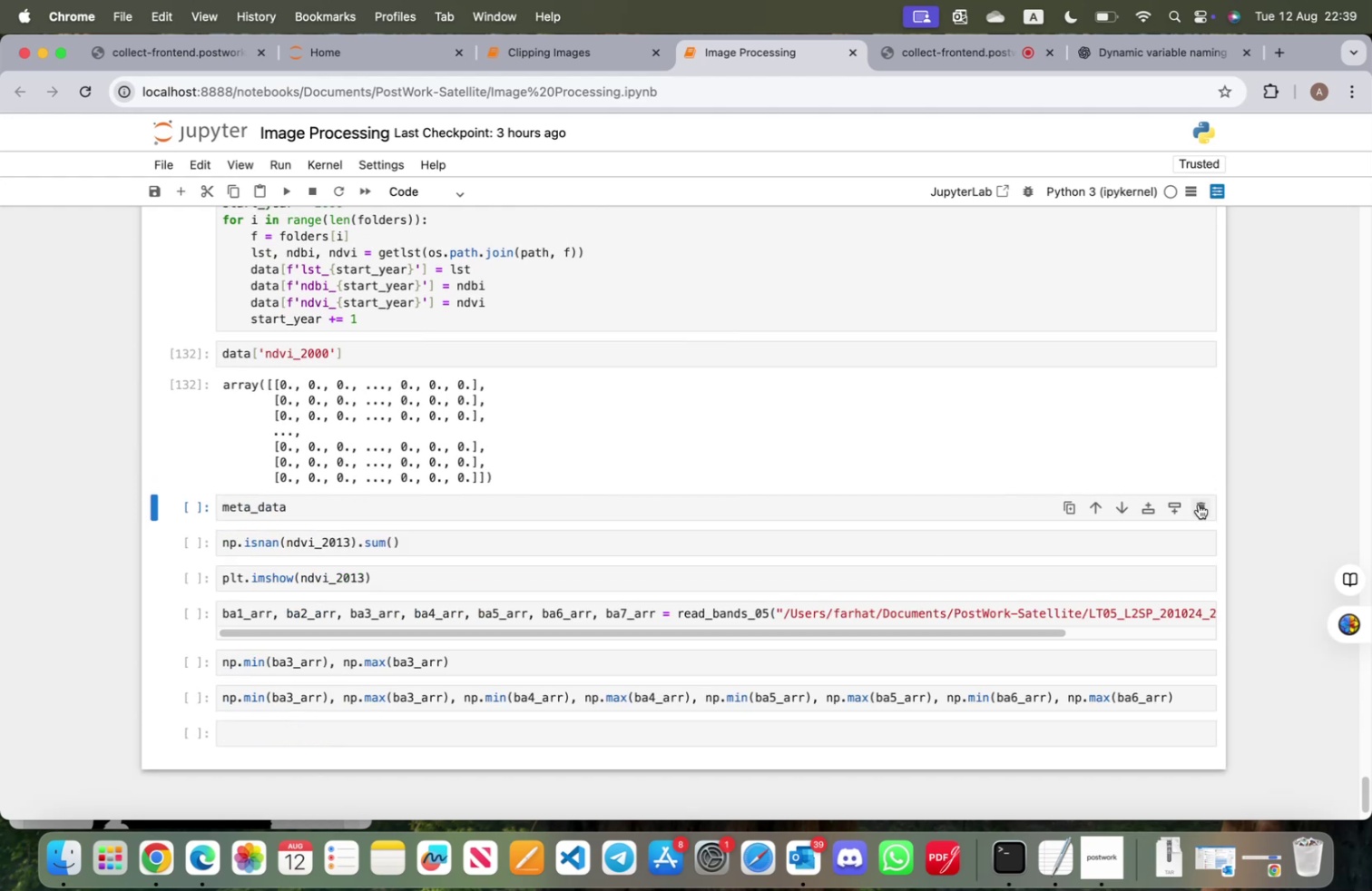 
left_click([1199, 504])
 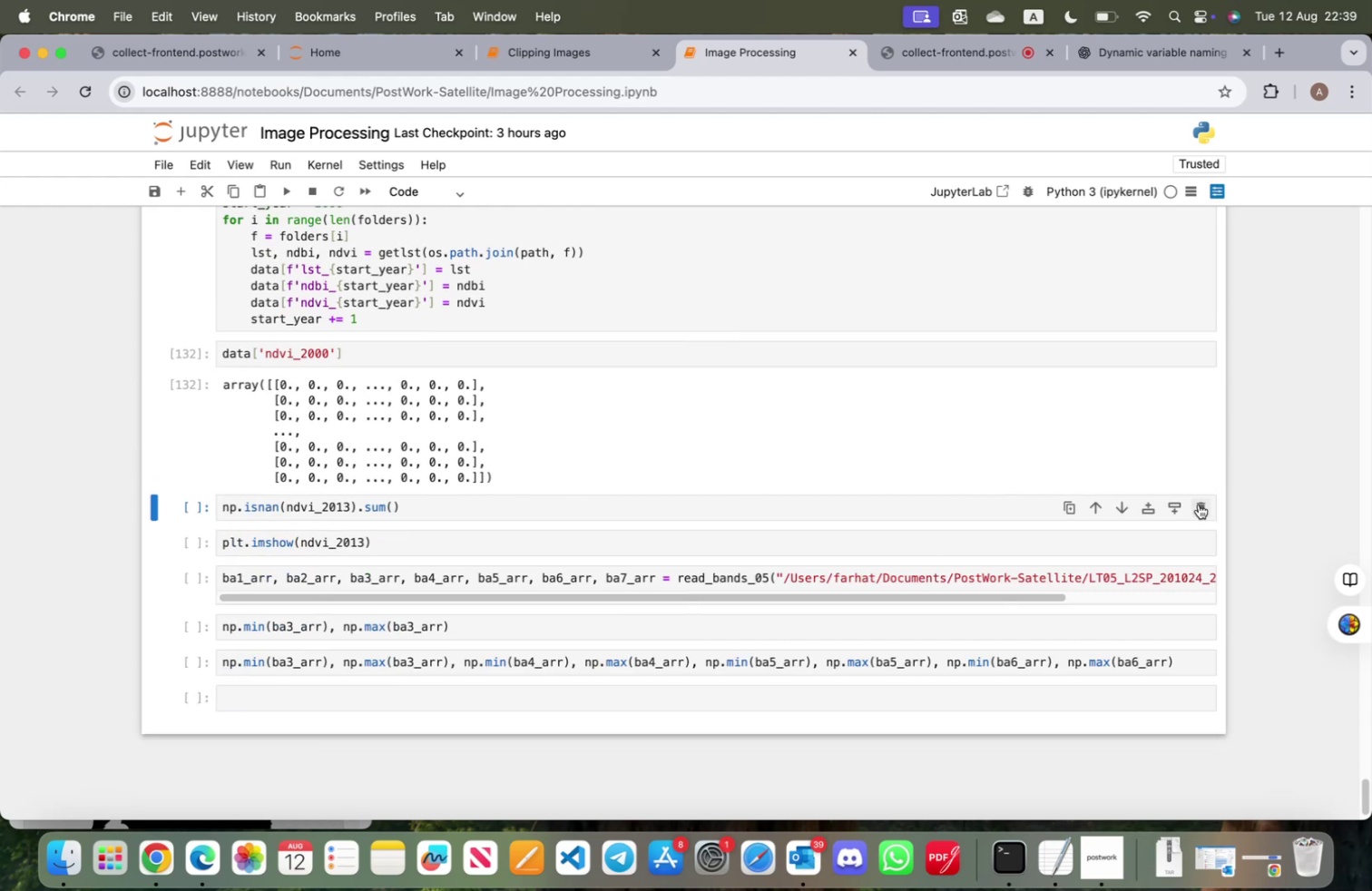 
left_click([1199, 504])
 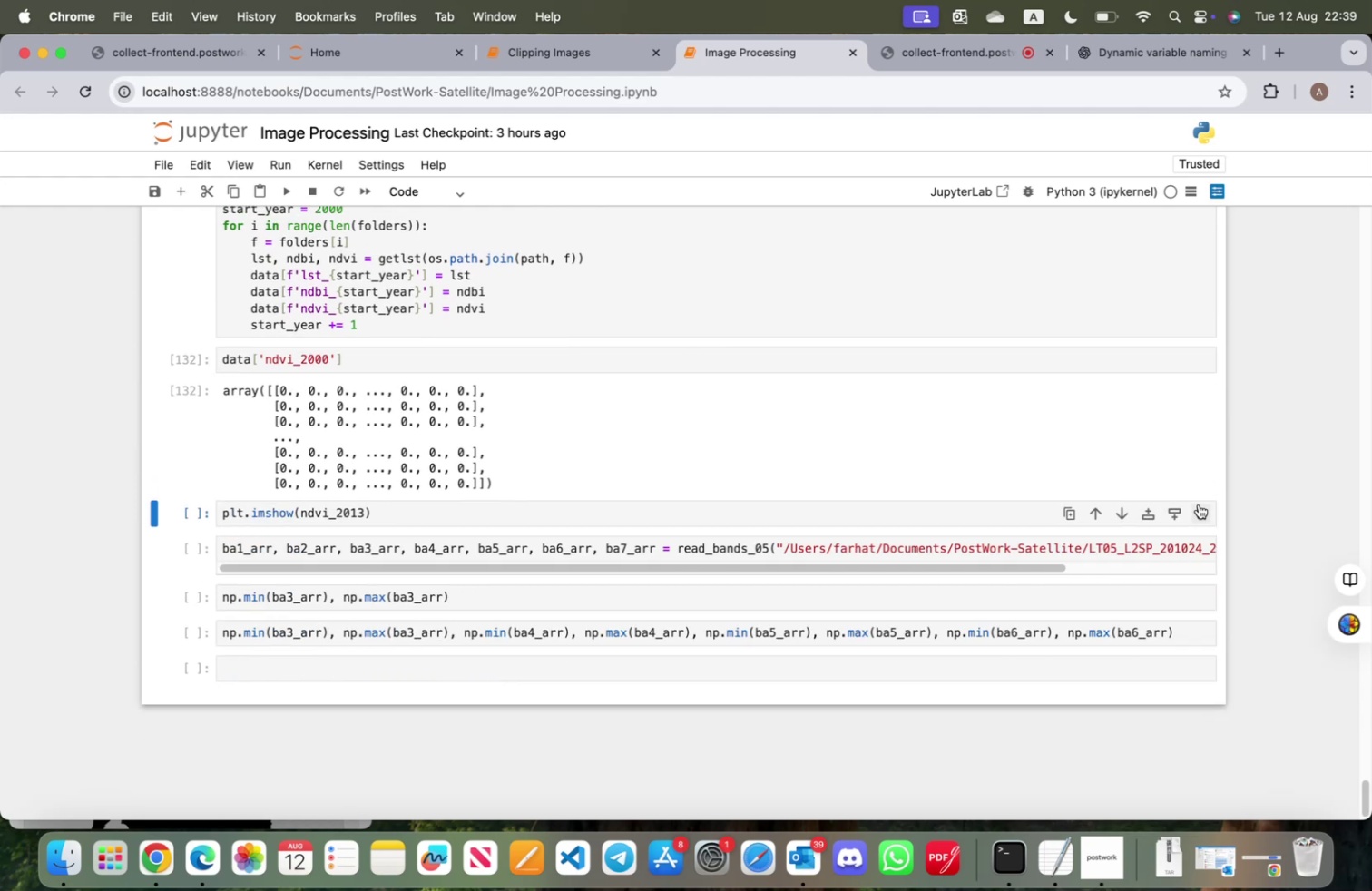 
left_click([1199, 504])
 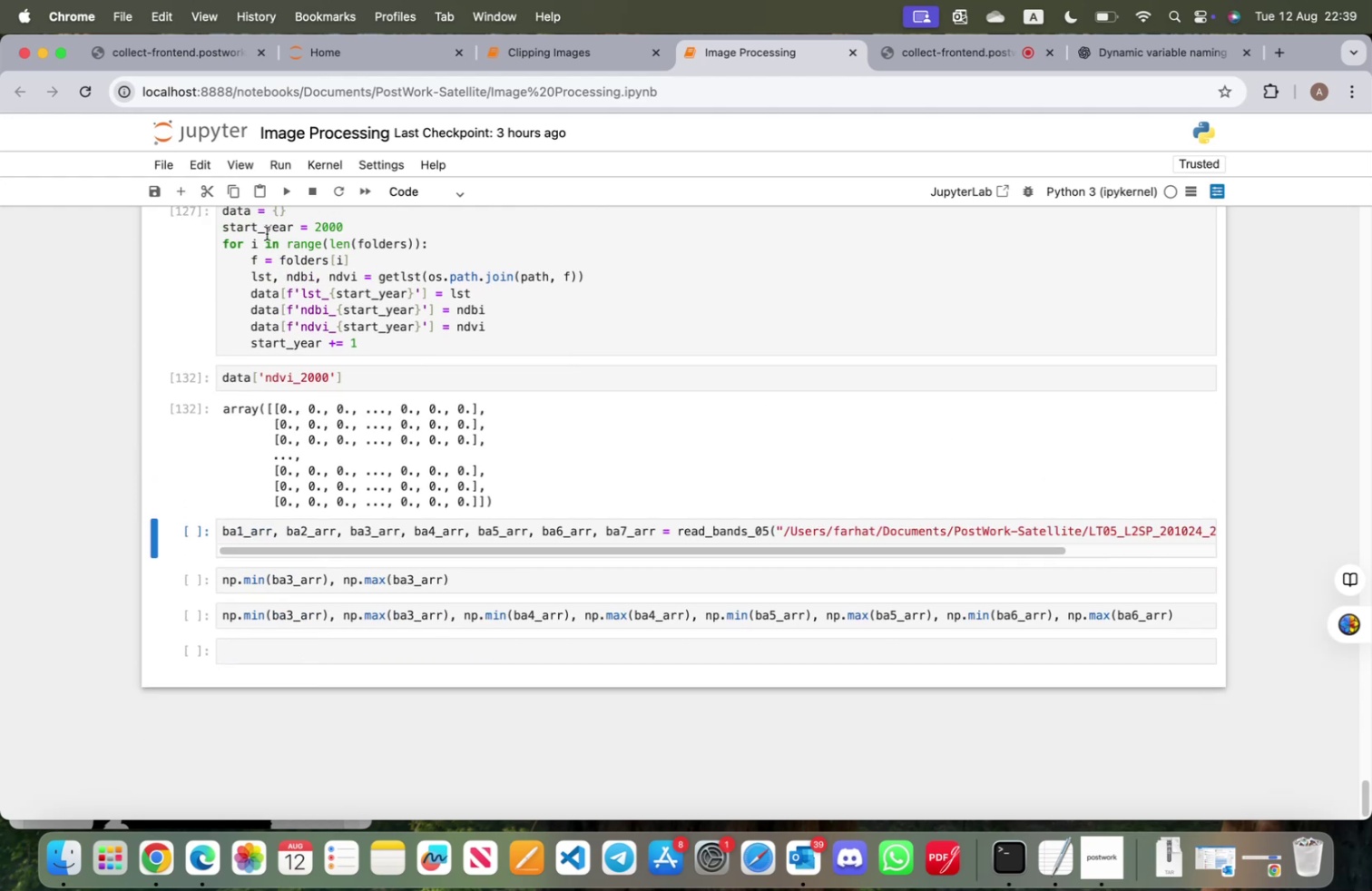 
left_click([203, 197])
 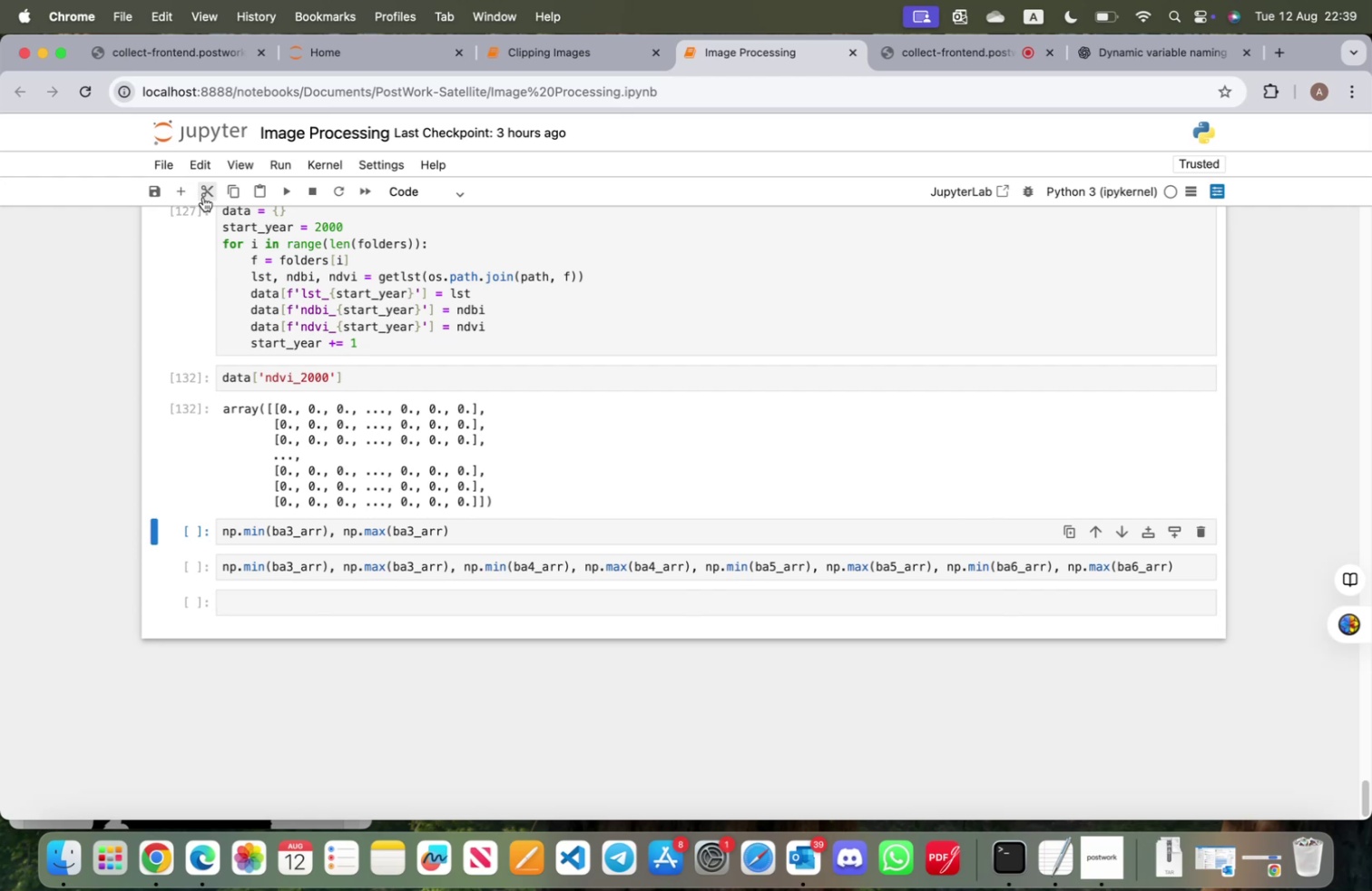 
left_click([203, 197])
 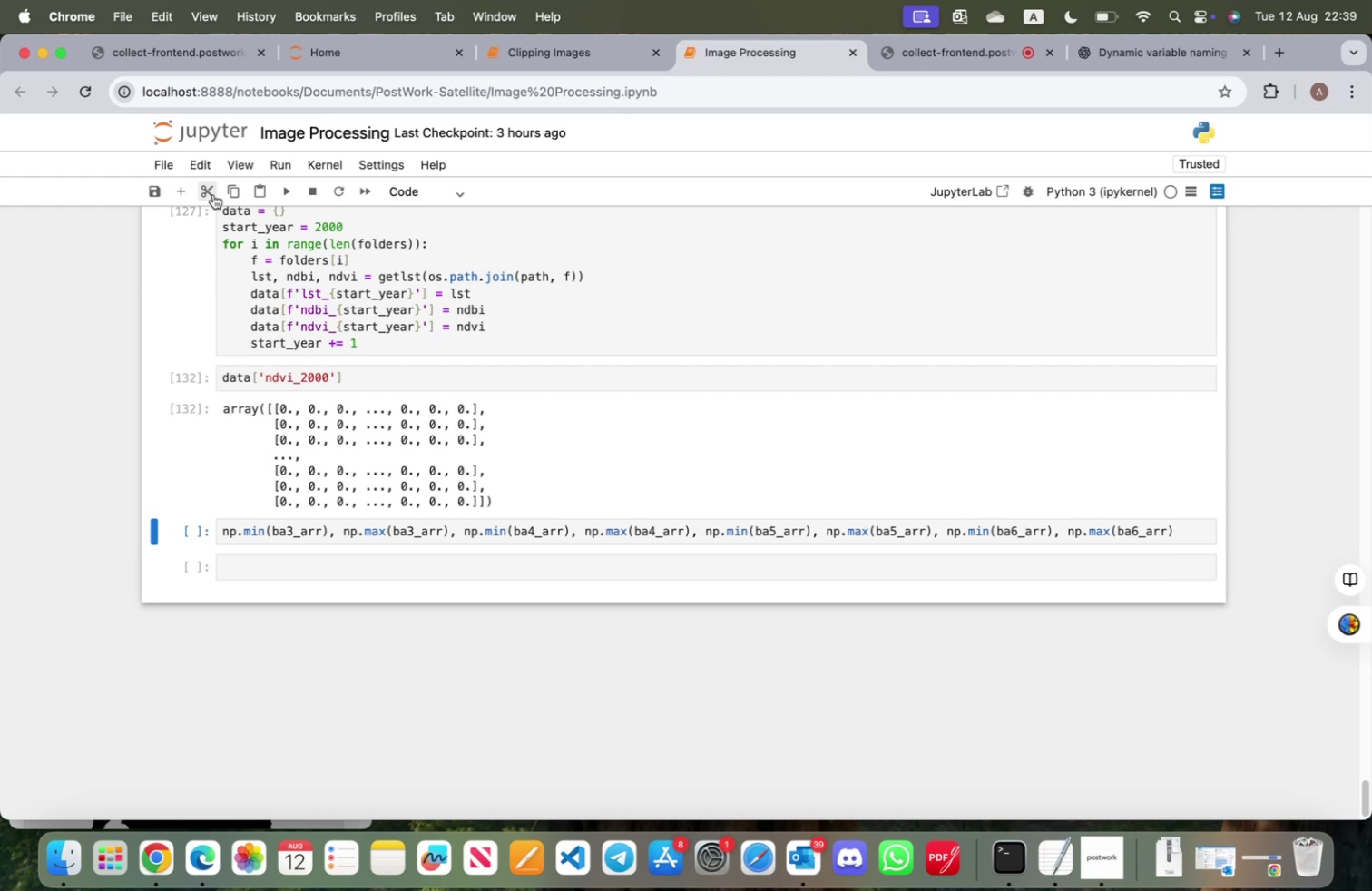 
left_click([214, 194])
 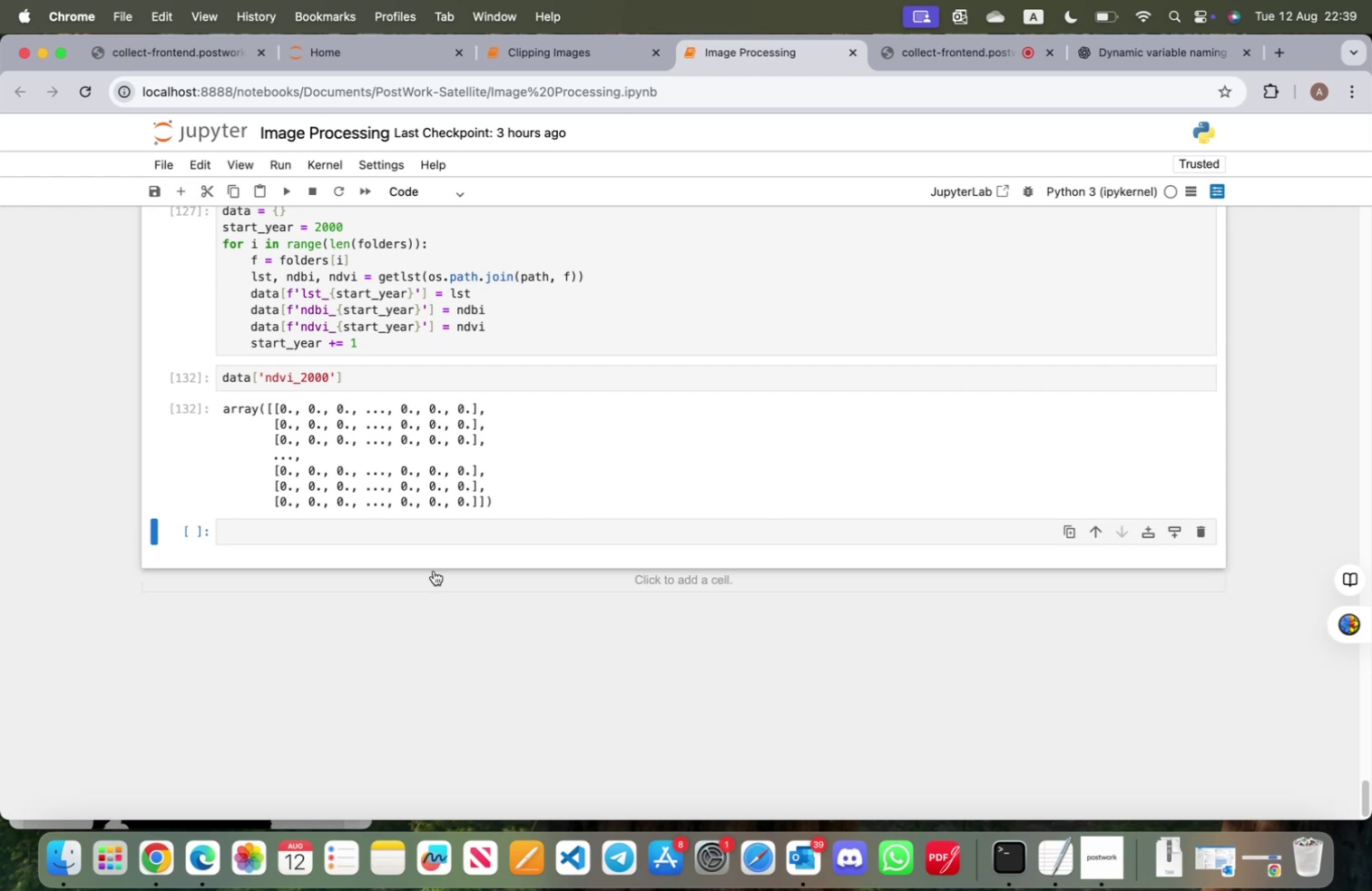 
scroll: coordinate [427, 607], scroll_direction: up, amount: 3.0
 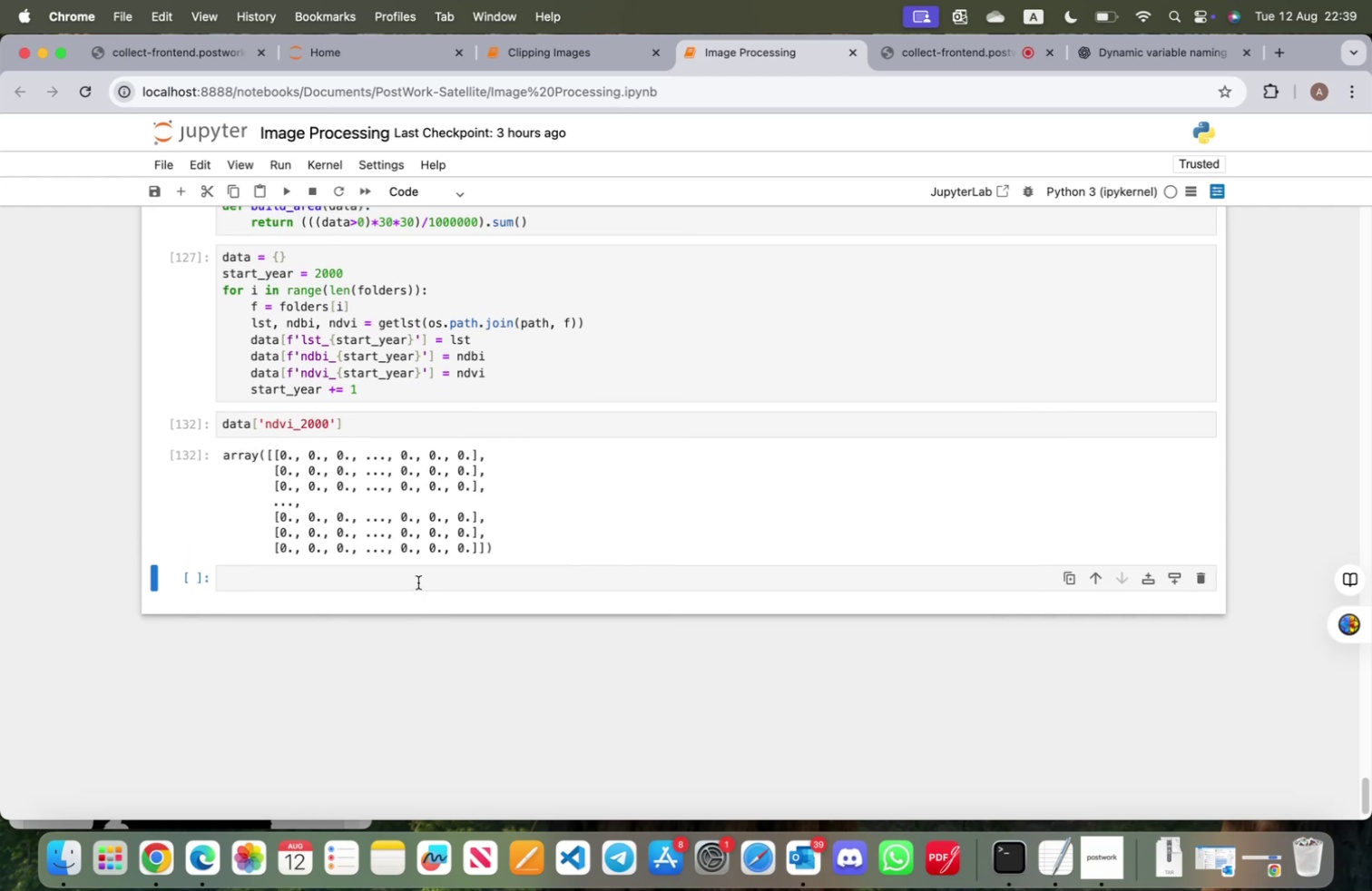 
left_click([418, 582])
 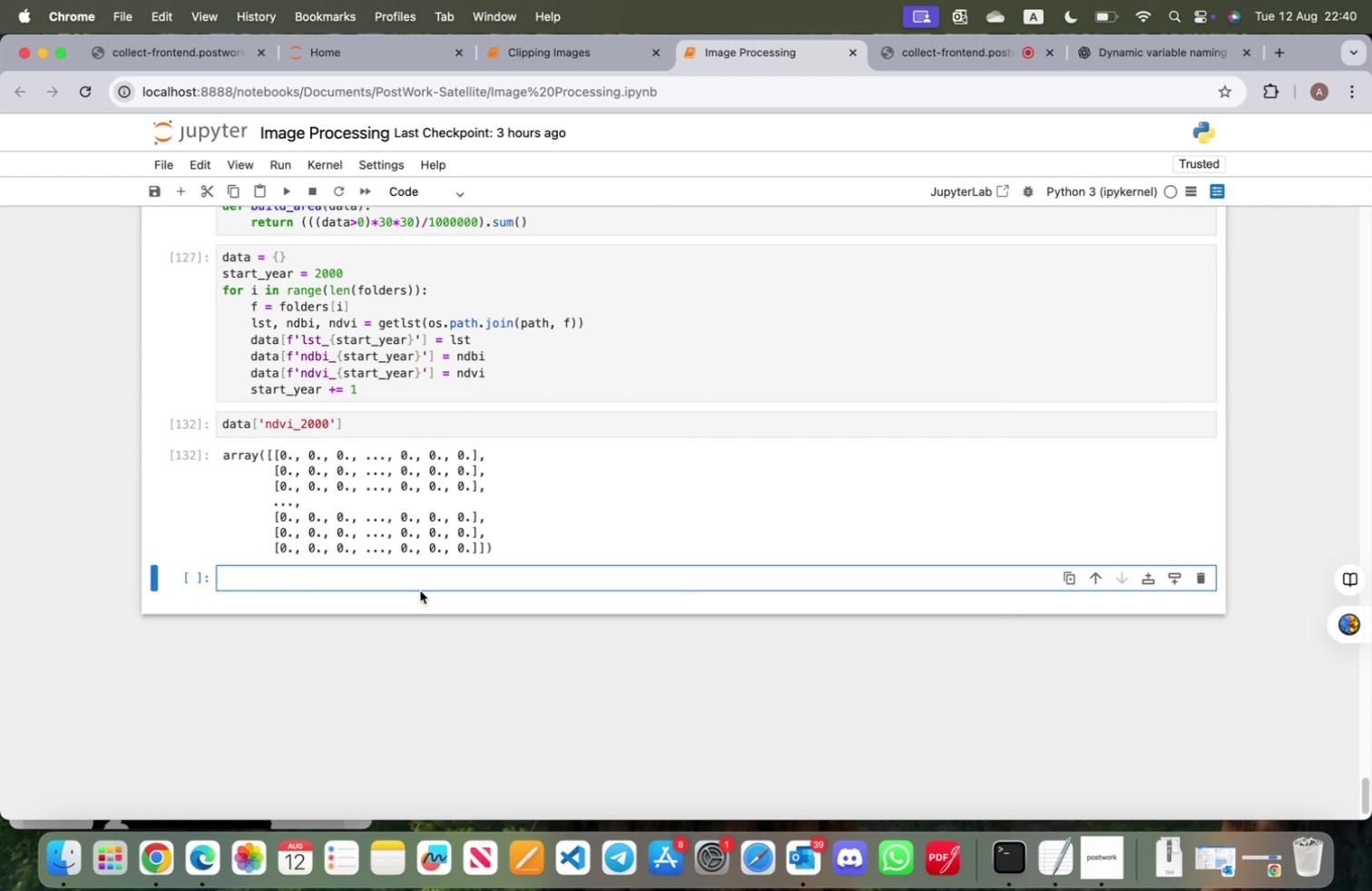 
wait(22.9)
 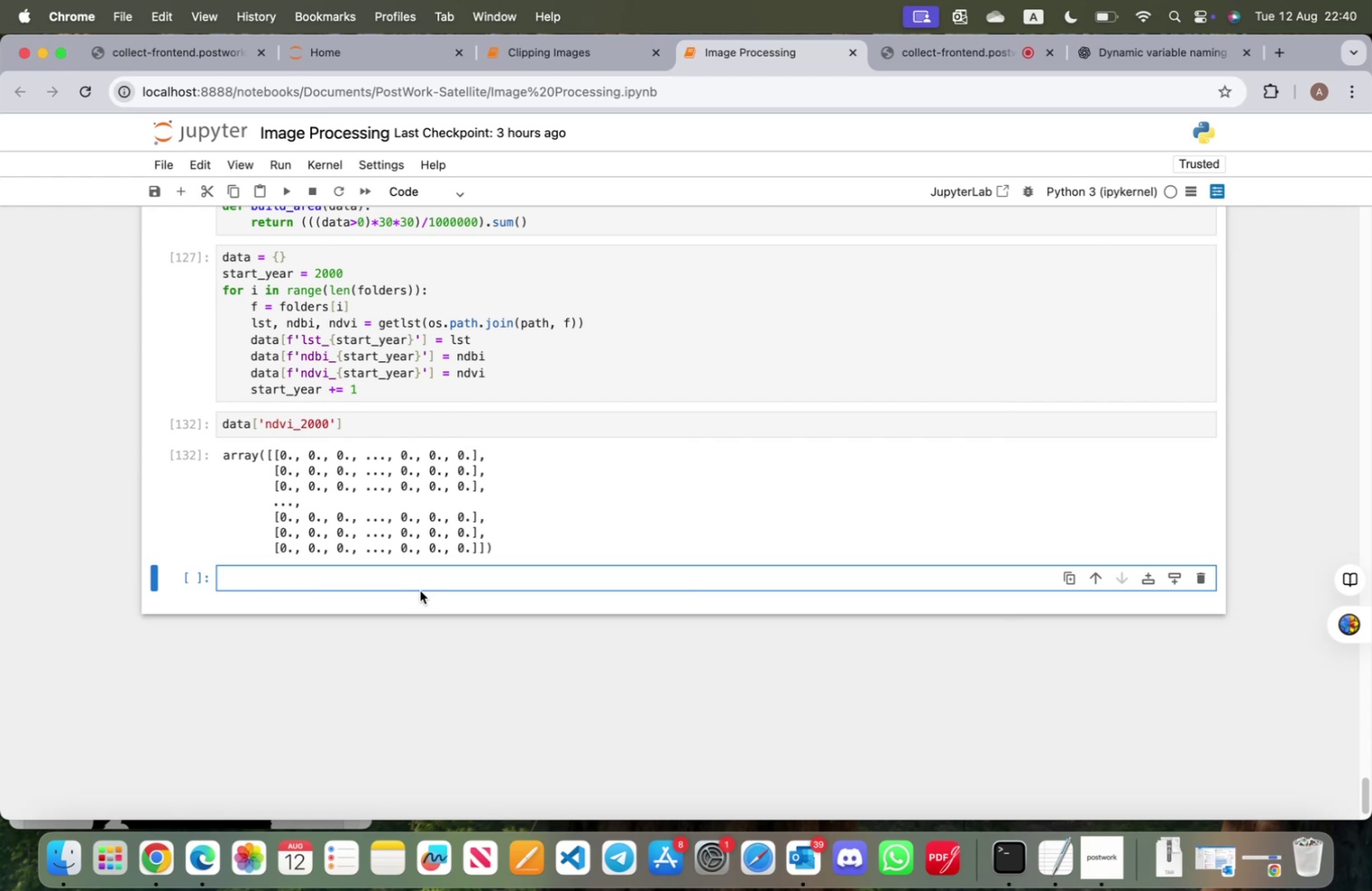 
type(pd.)
key(Backspace)
key(Backspace)
key(Backspace)
type(columns)
key(Backspace)
type(s_name = ['year)
 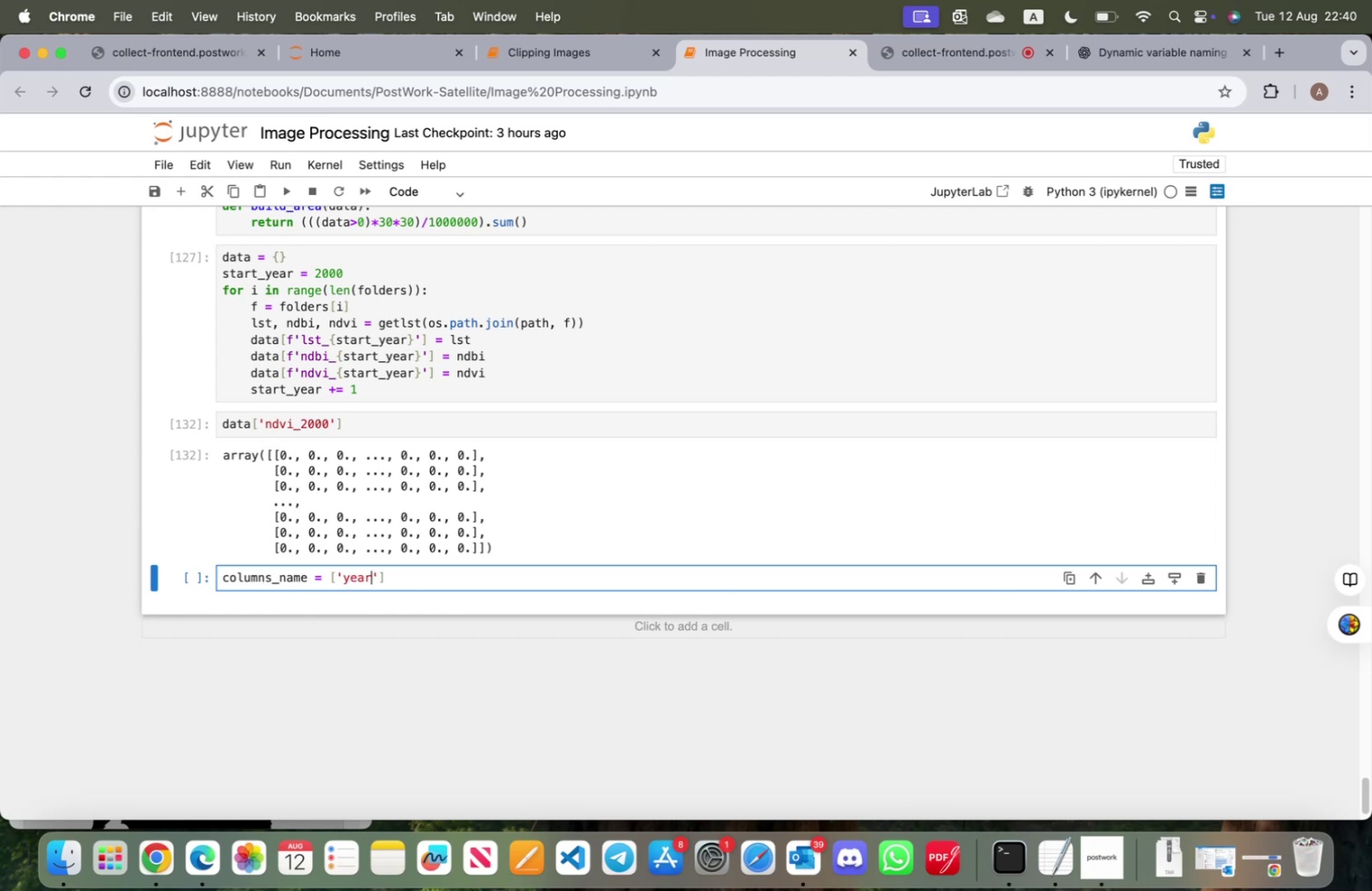 
key(ArrowRight)
 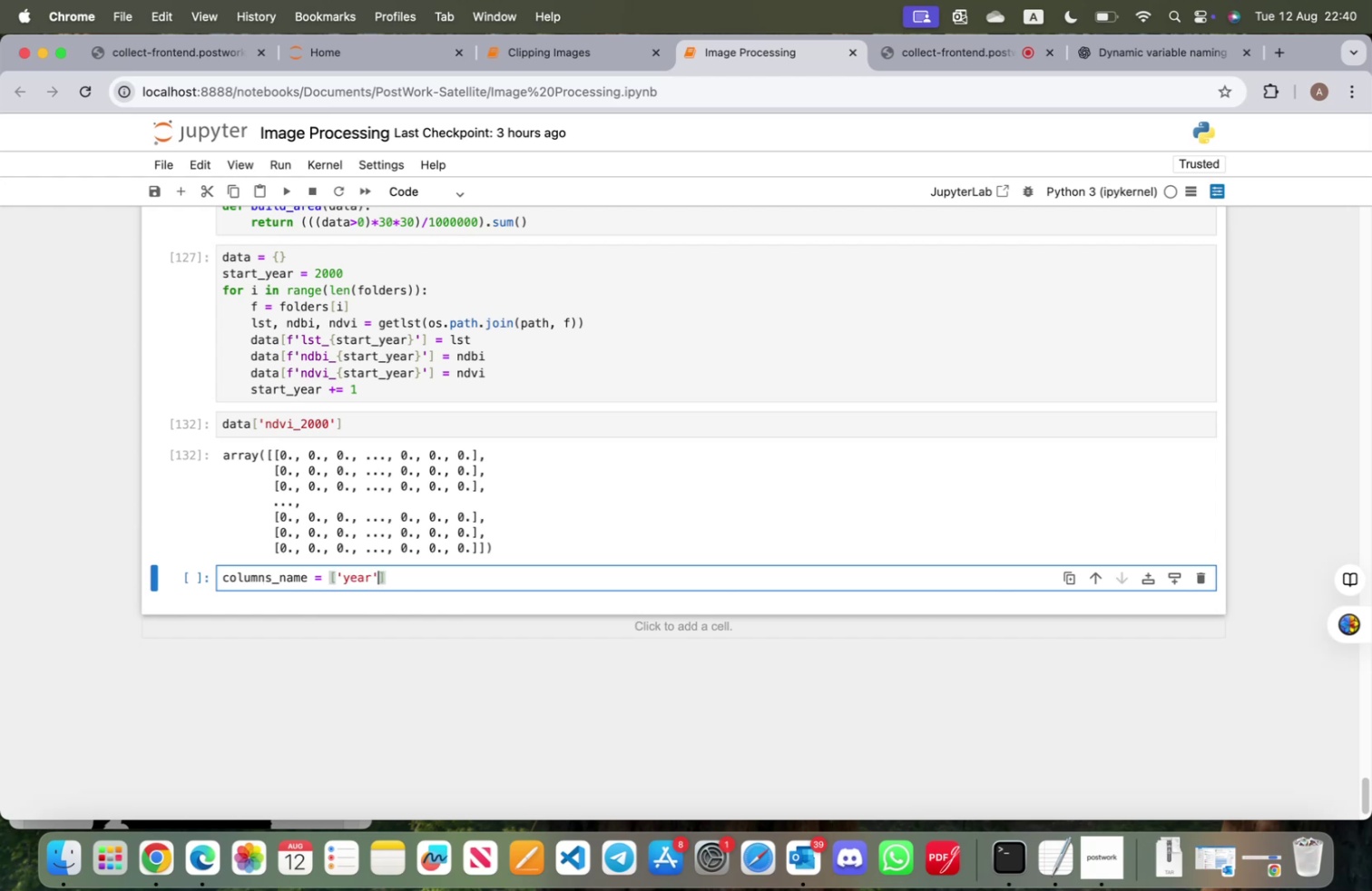 
key(Comma)
 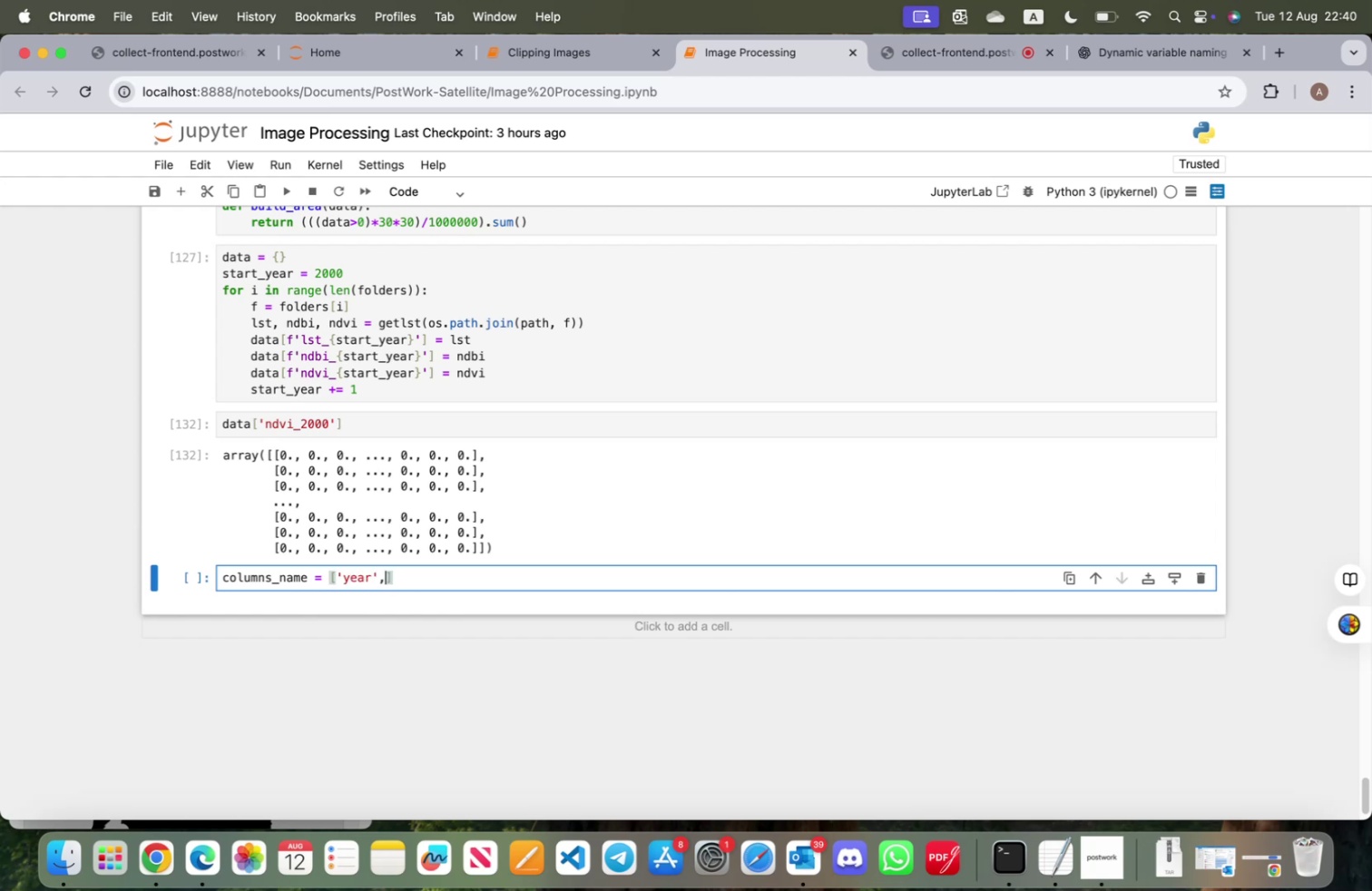 
key(Space)
 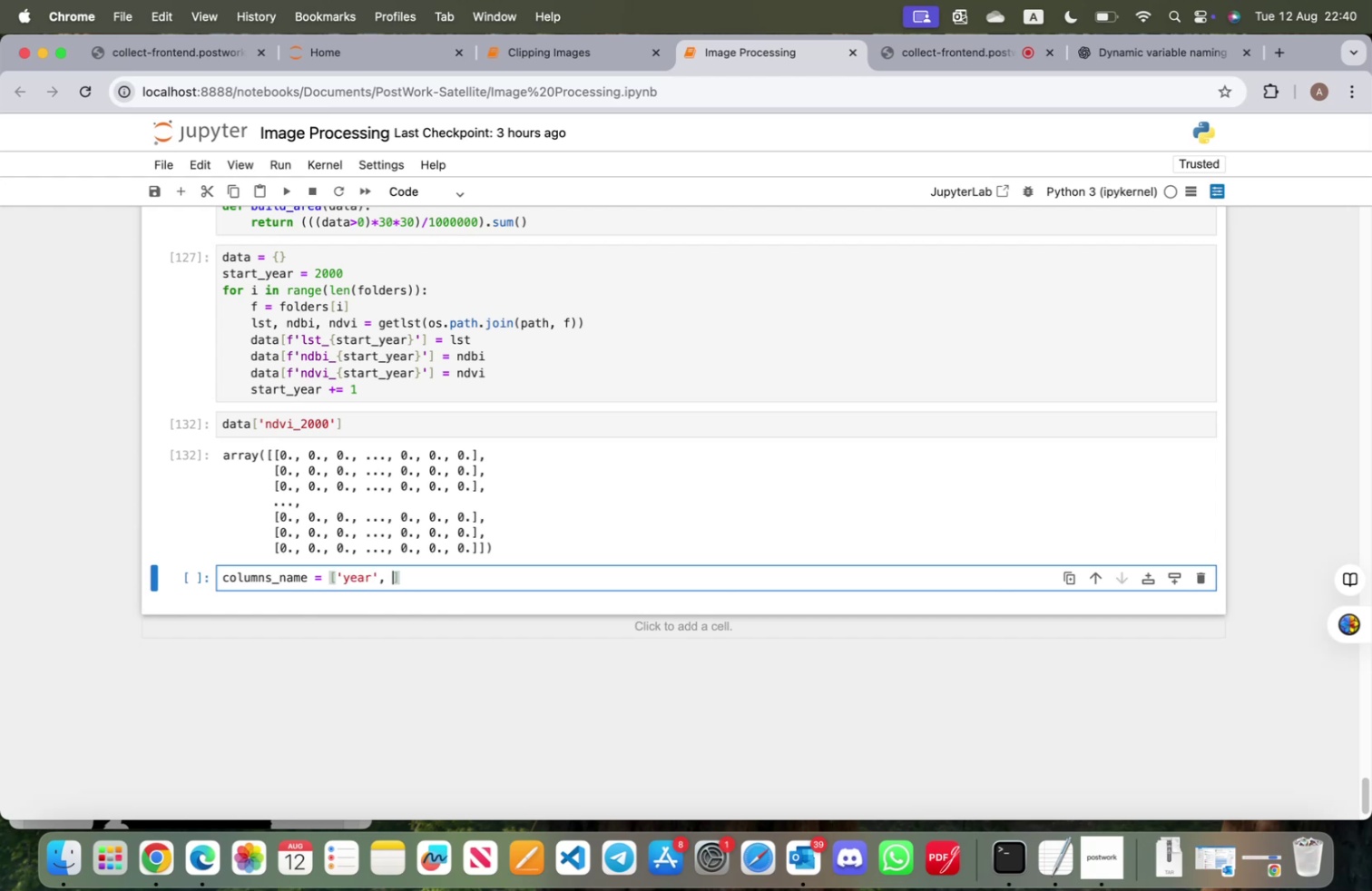 
wait(5.17)
 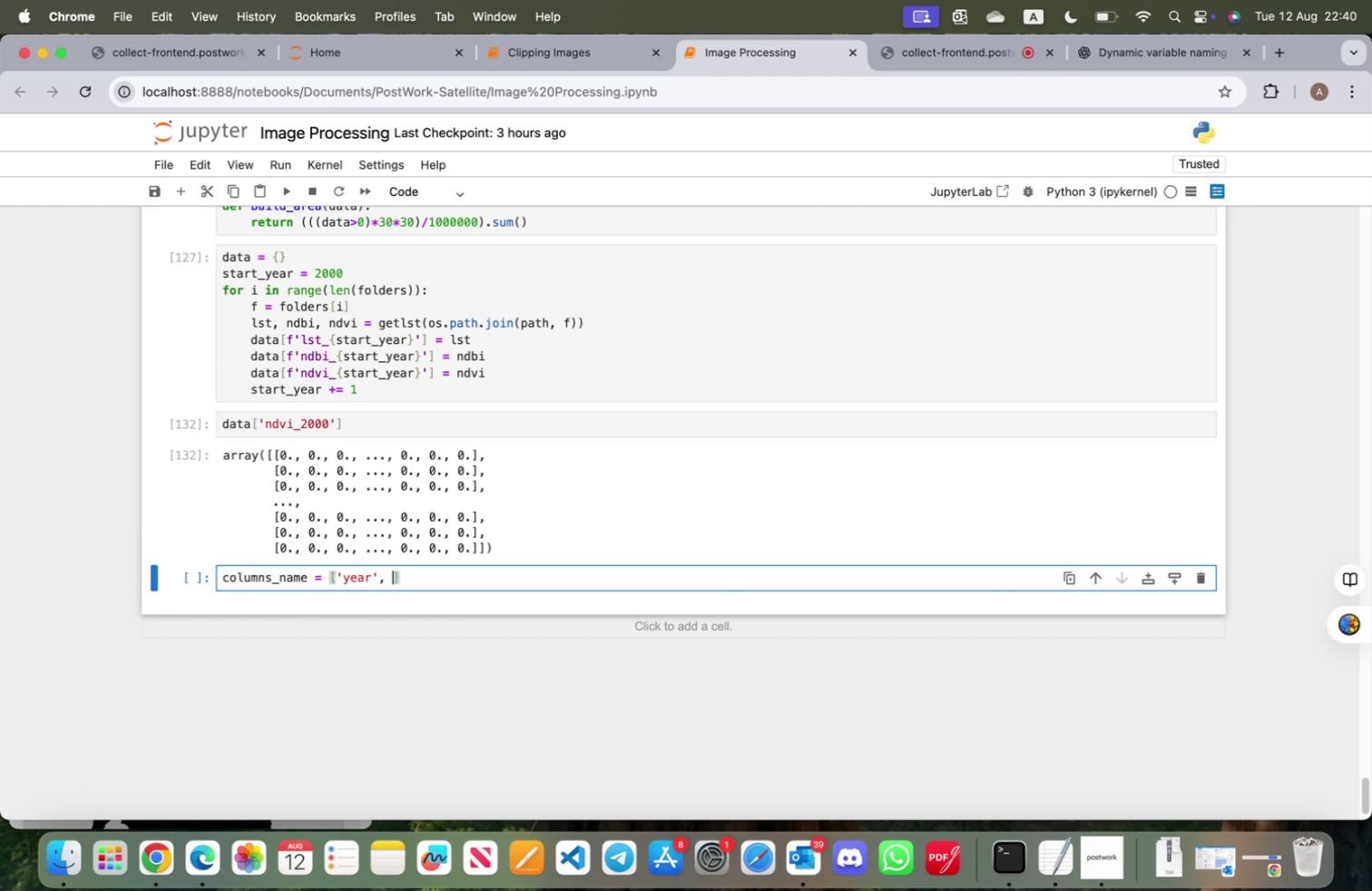 
type(lst_min, lst_mas)
key(Backspace)
type(x, ndbi_min, d)
key(Backspace)
key(Backspace)
 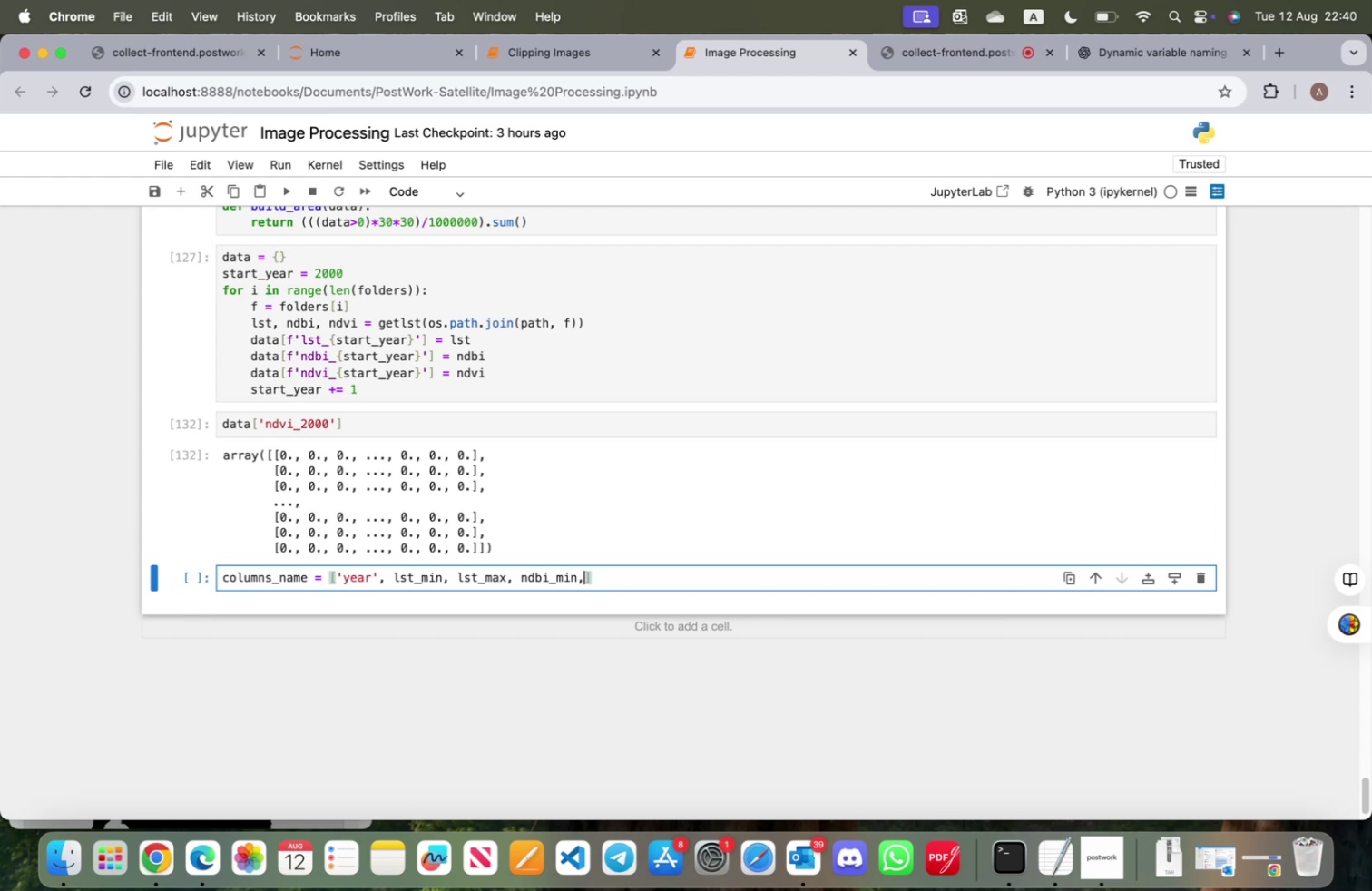 
hold_key(key=Backspace, duration=1.5)
 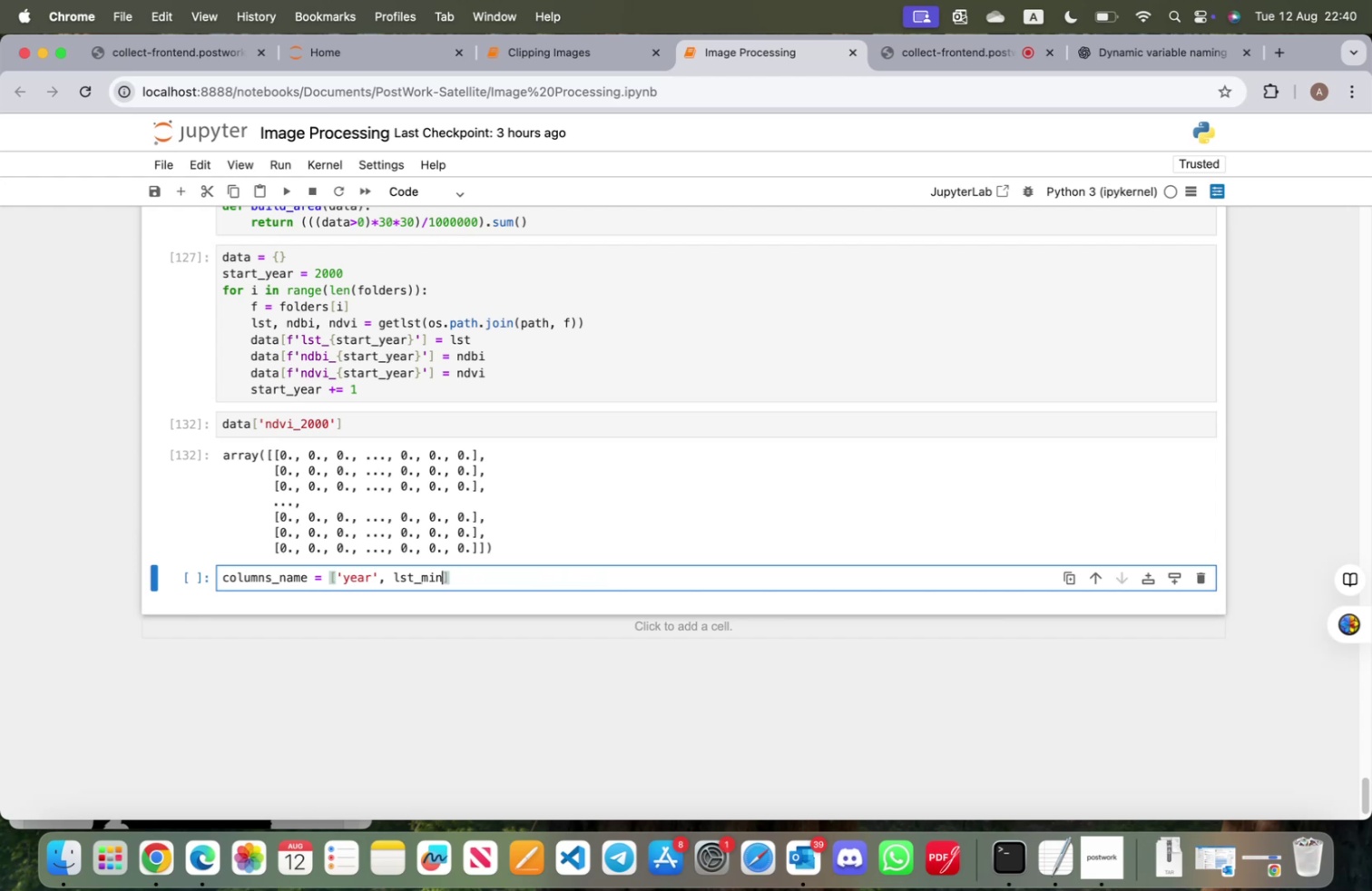 
hold_key(key=Backspace, duration=1.02)
 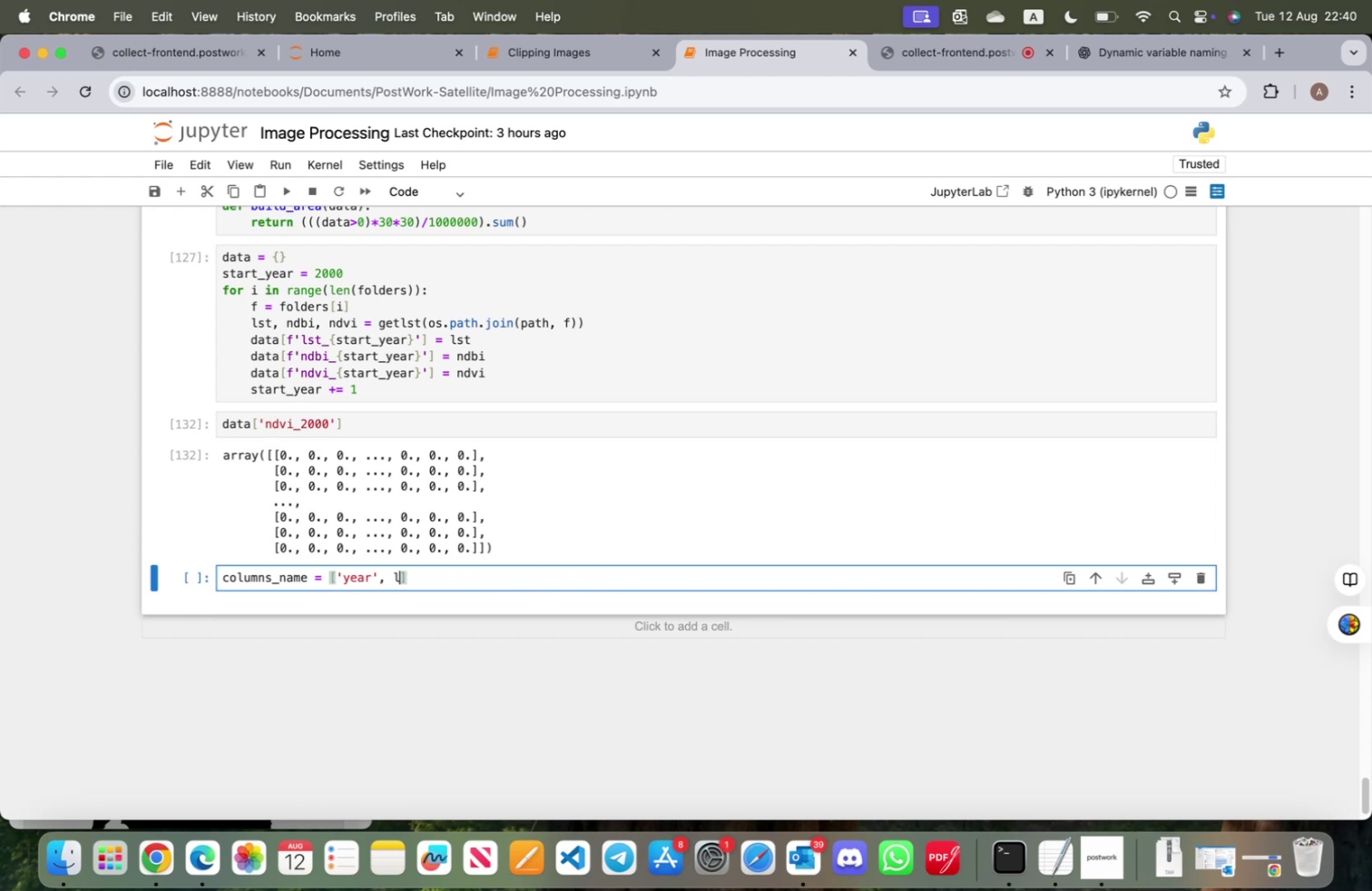 
key(Backspace)
type('ndbi, )
key(Backspace)
key(Backspace)
type(_min)
 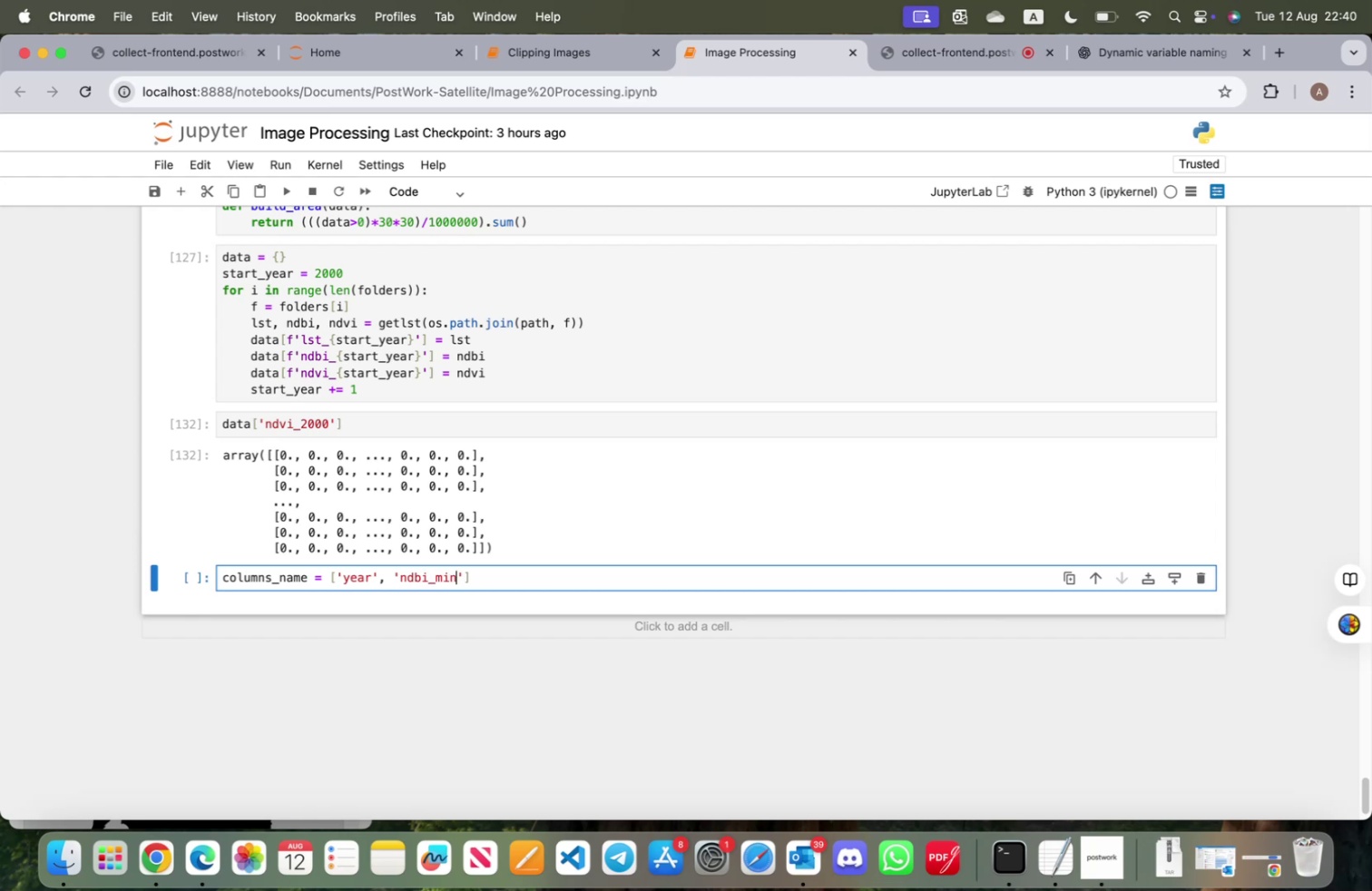 
key(ArrowRight)
 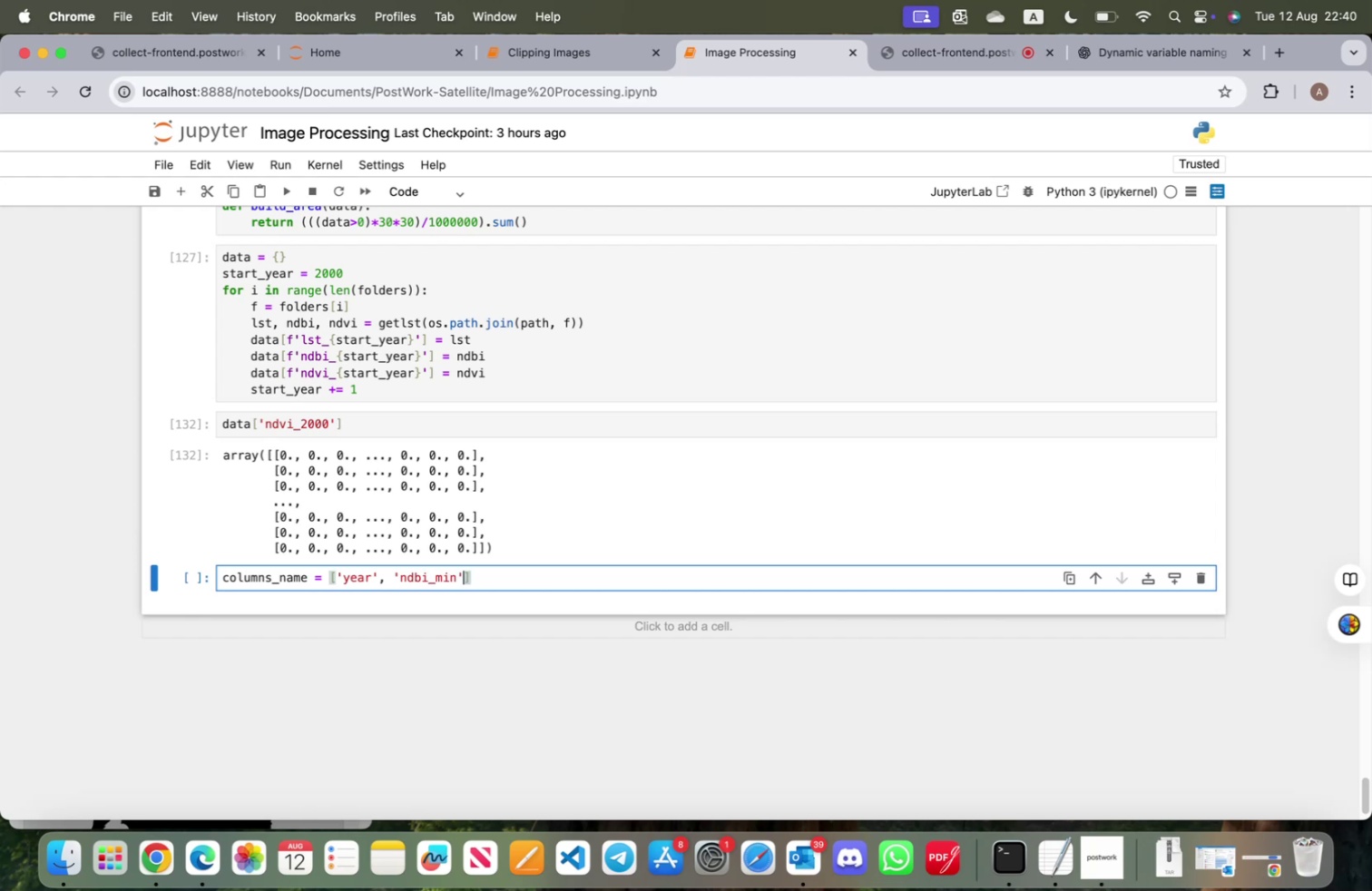 
type(, 'ndbi_max)
 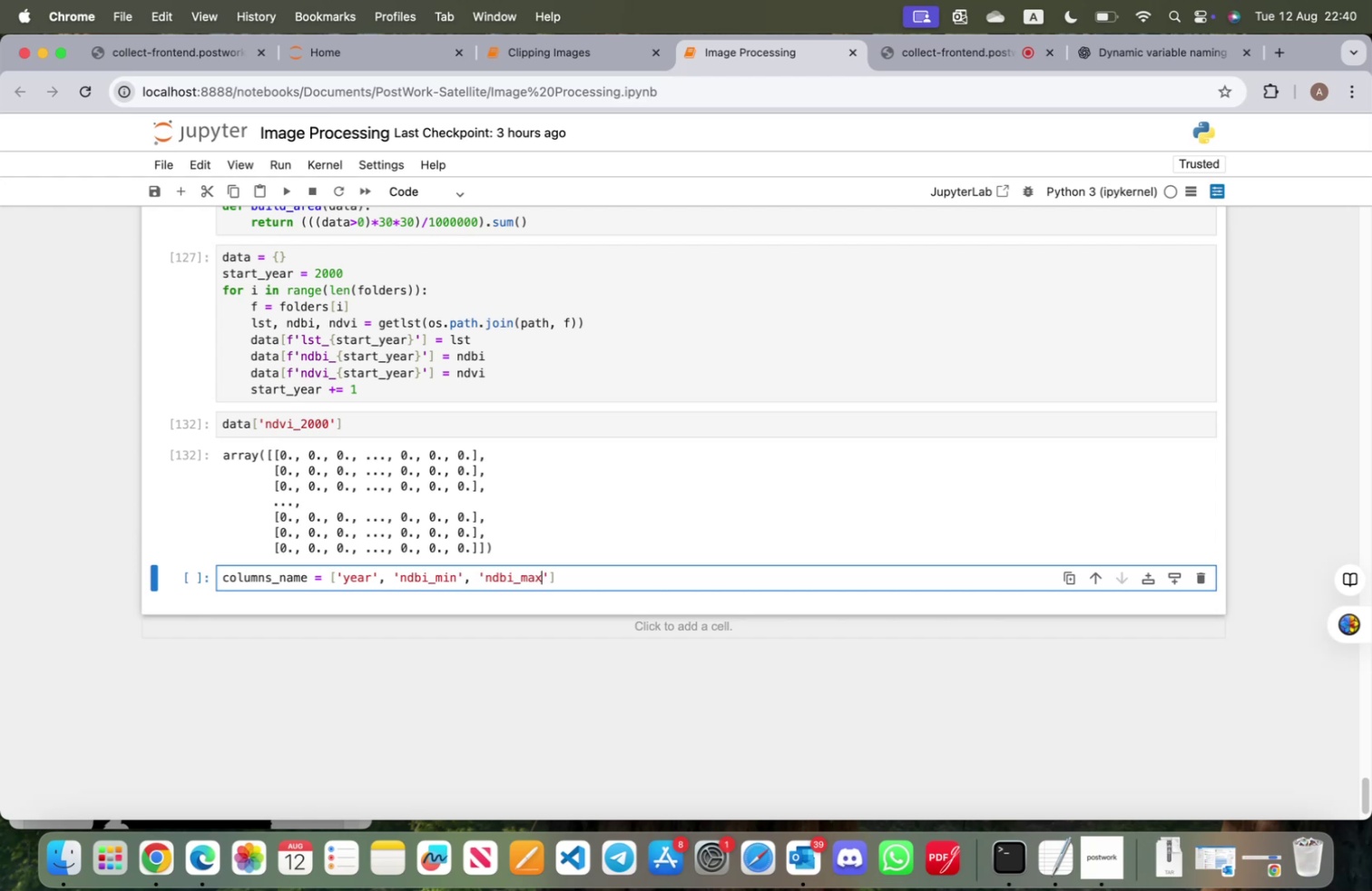 
key(ArrowRight)
 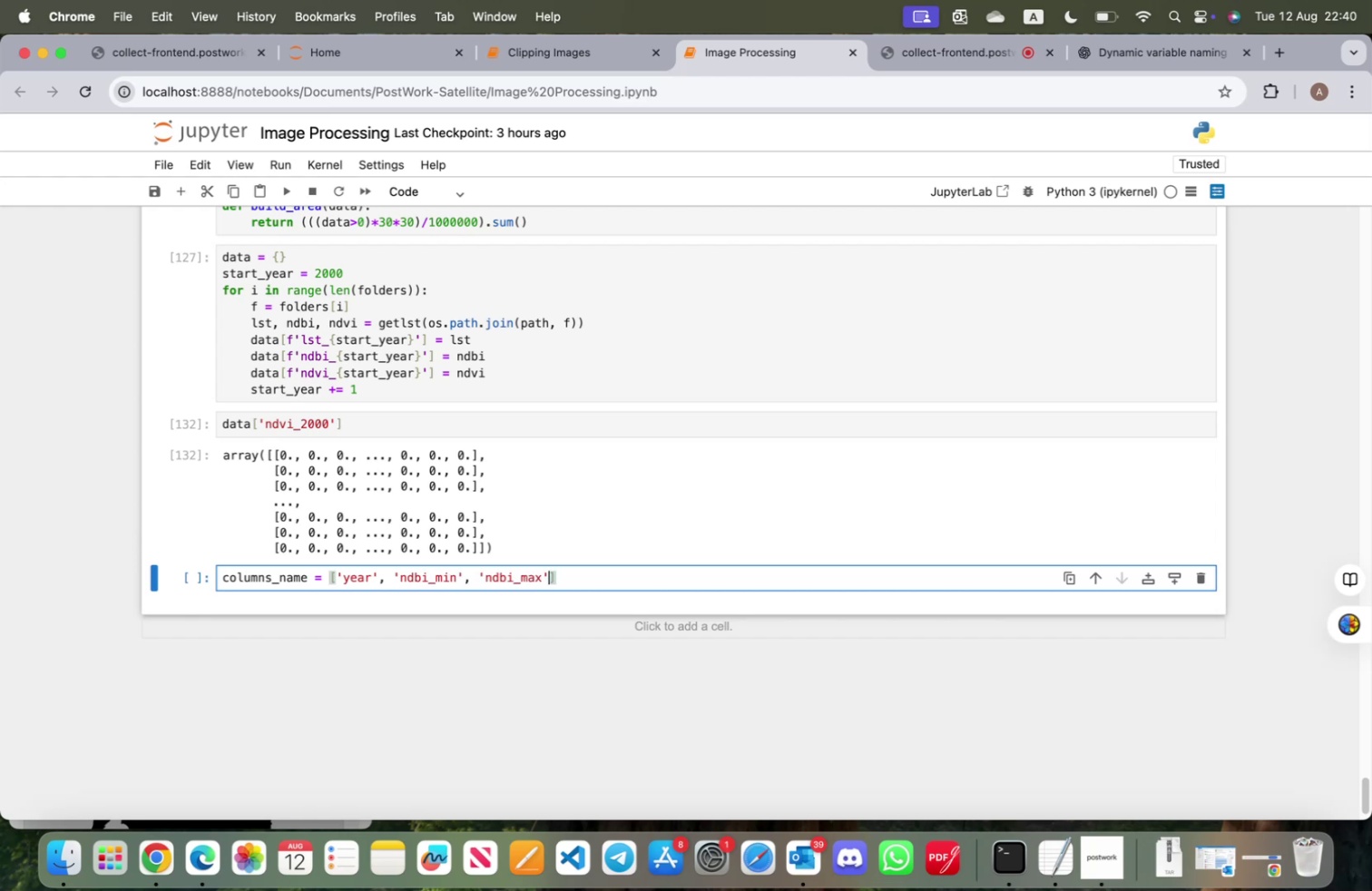 
type(, 'ndbi)
key(Backspace)
key(Backspace)
key(Backspace)
type(dvi_min)
 